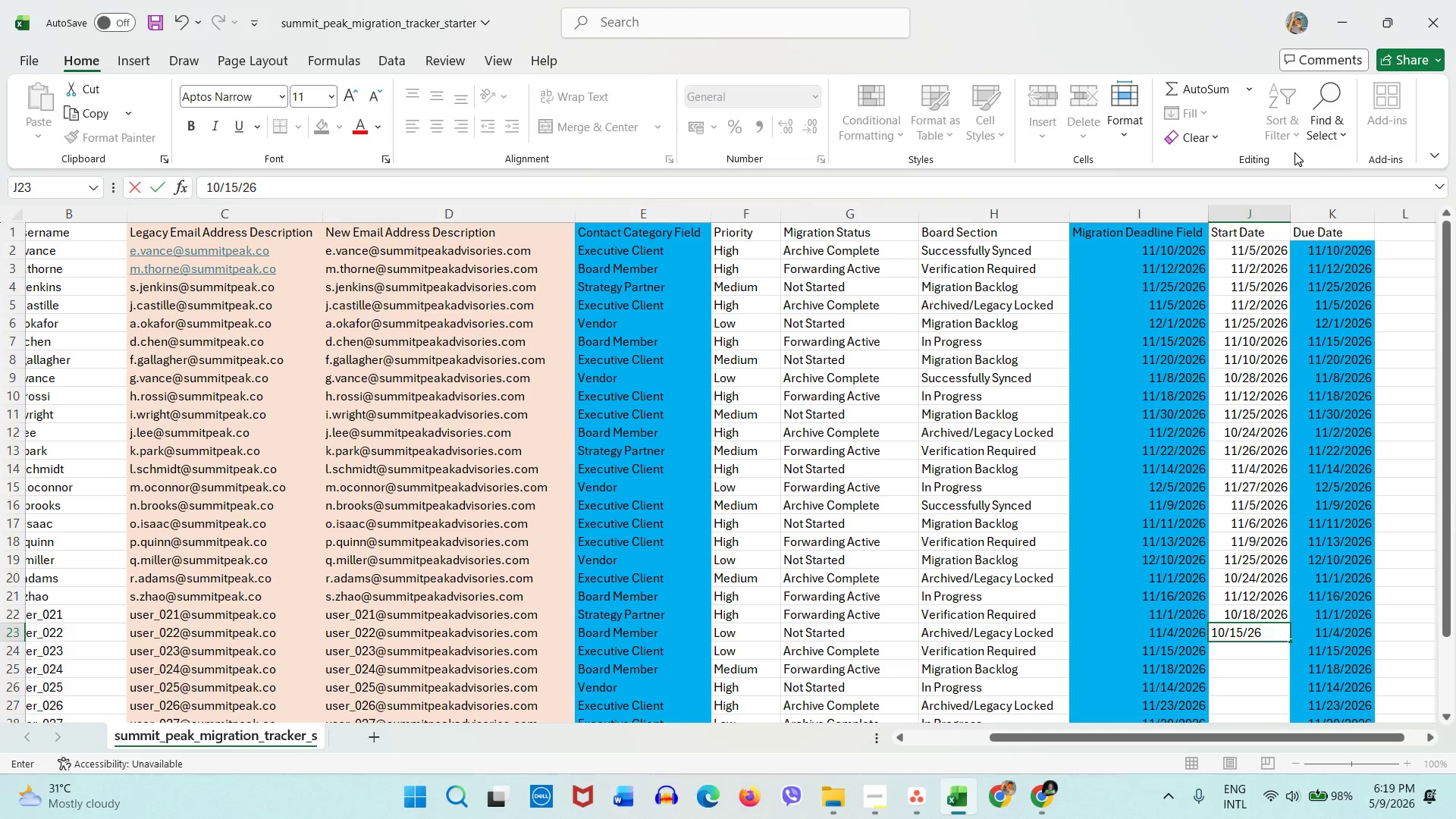 
key(ArrowDown)
 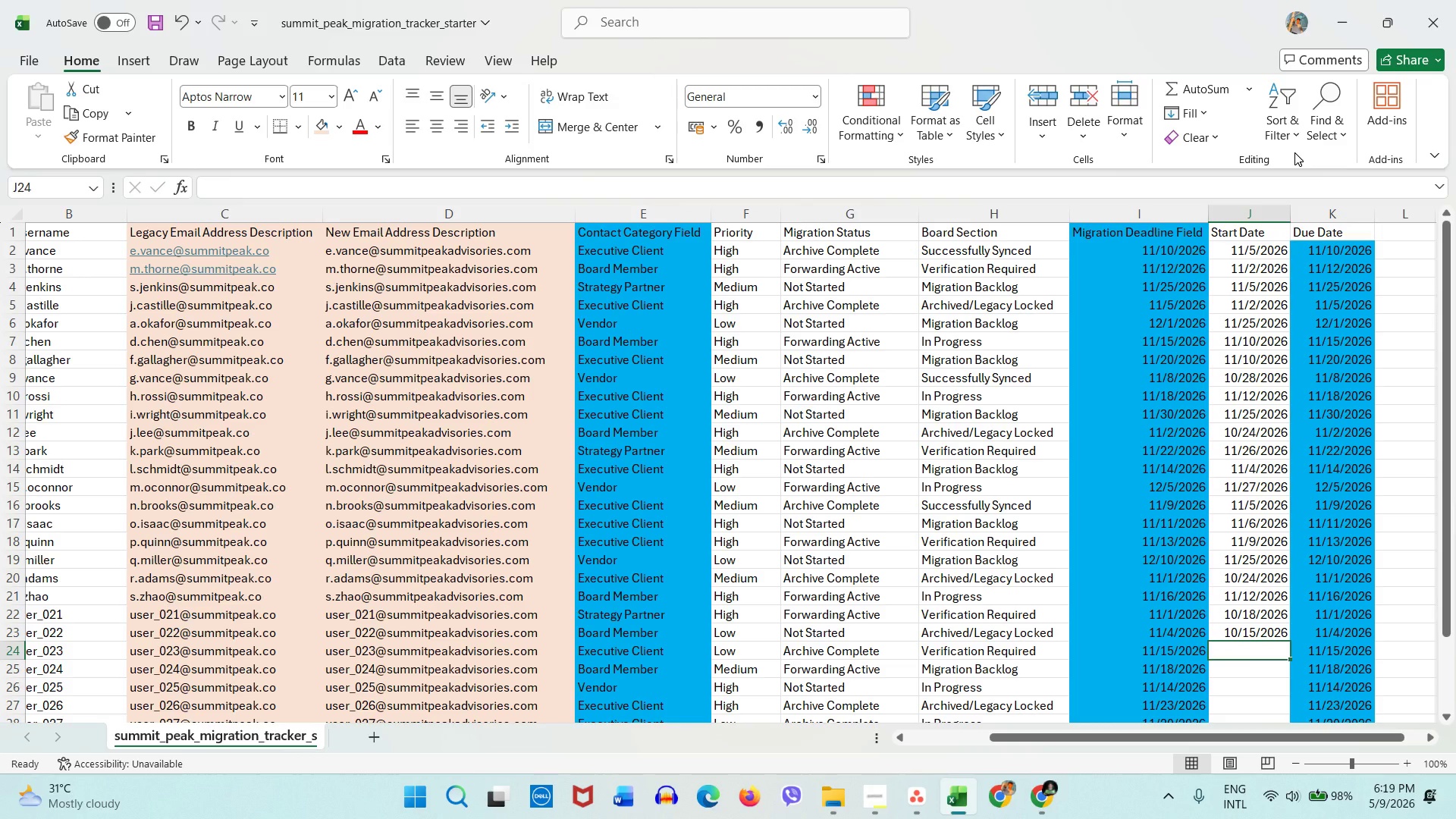 
key(Numpad1)
 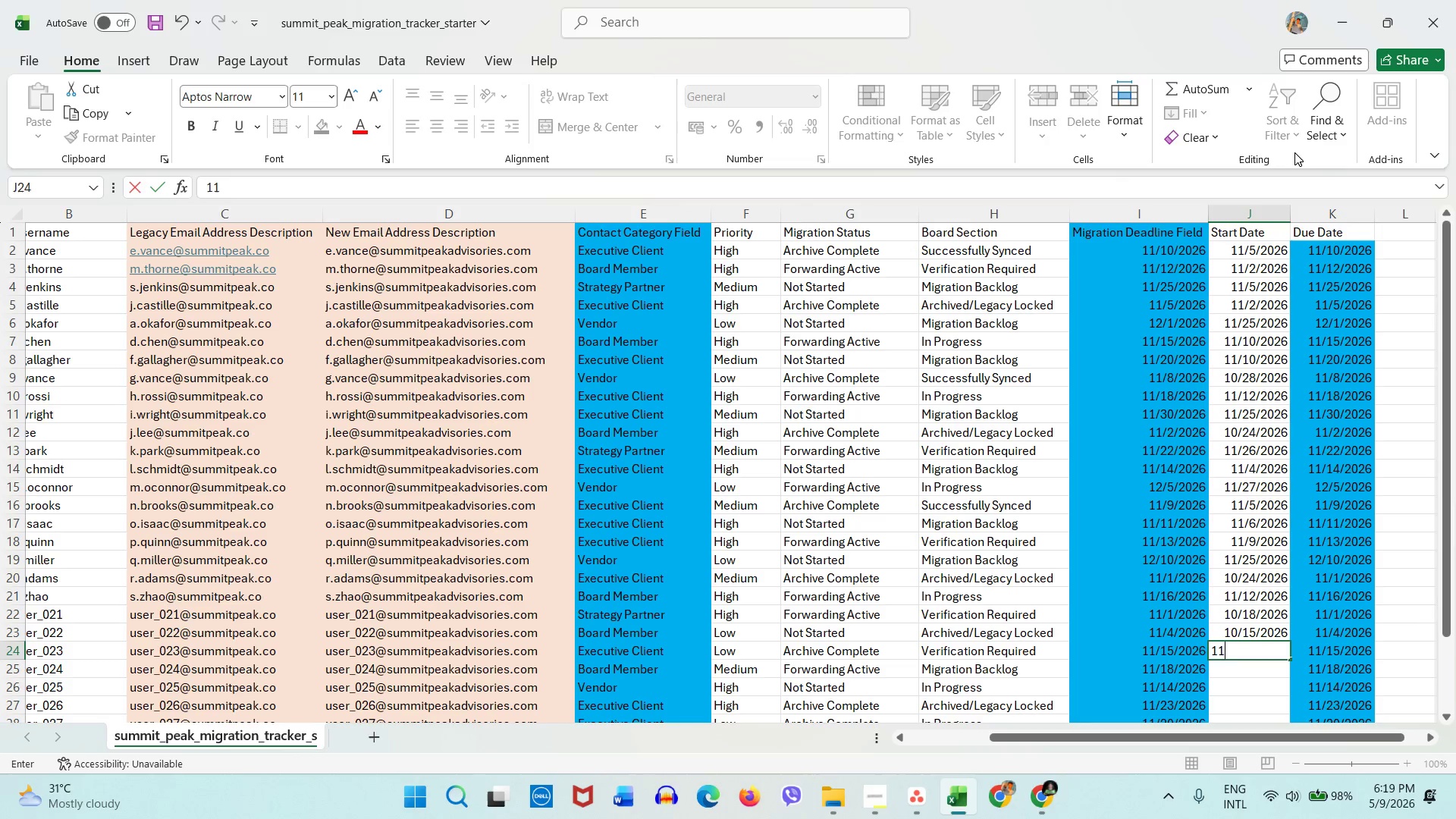 
key(Numpad1)
 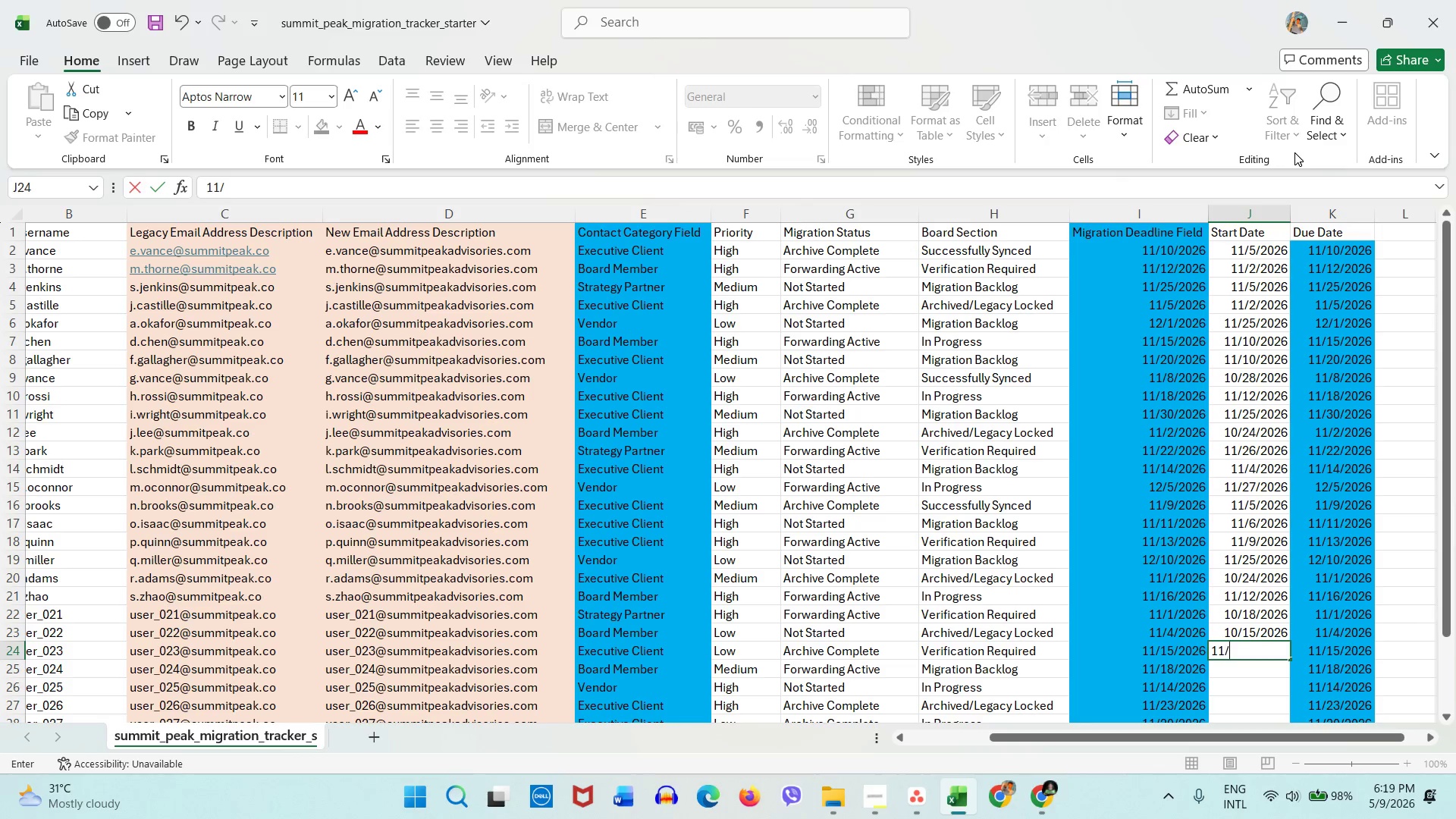 
key(Slash)
 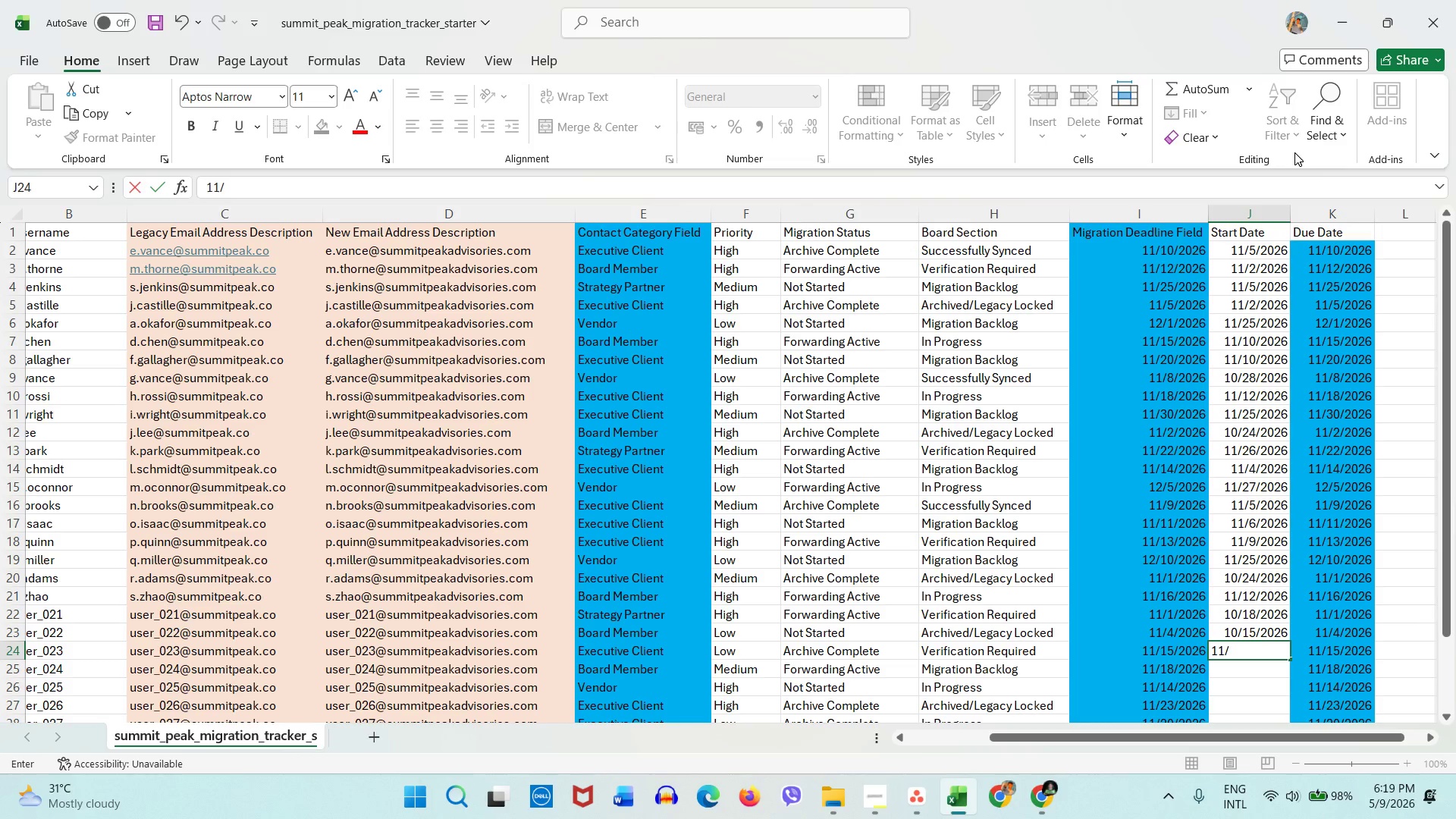 
key(Numpad1)
 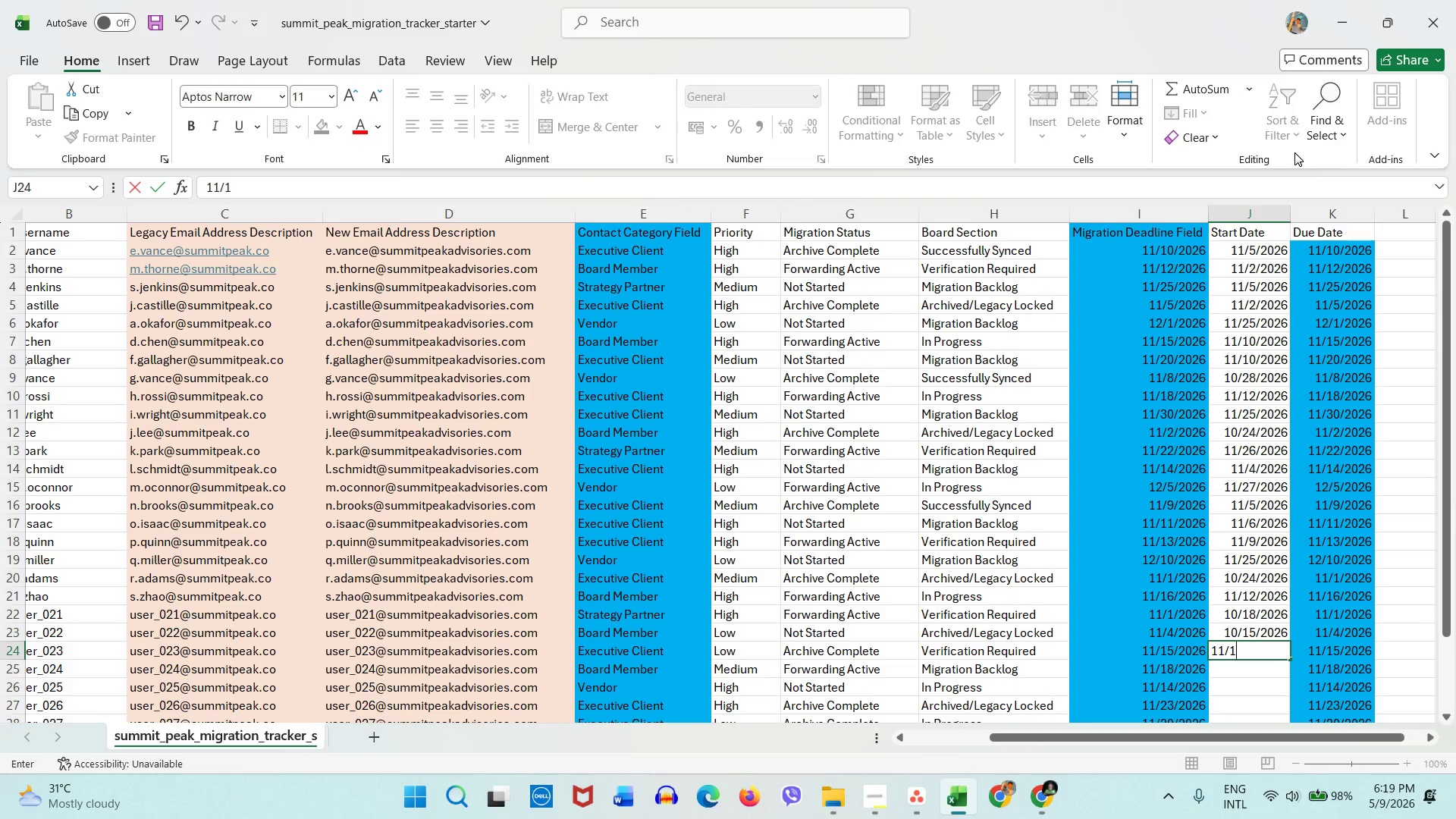 
key(Numpad1)
 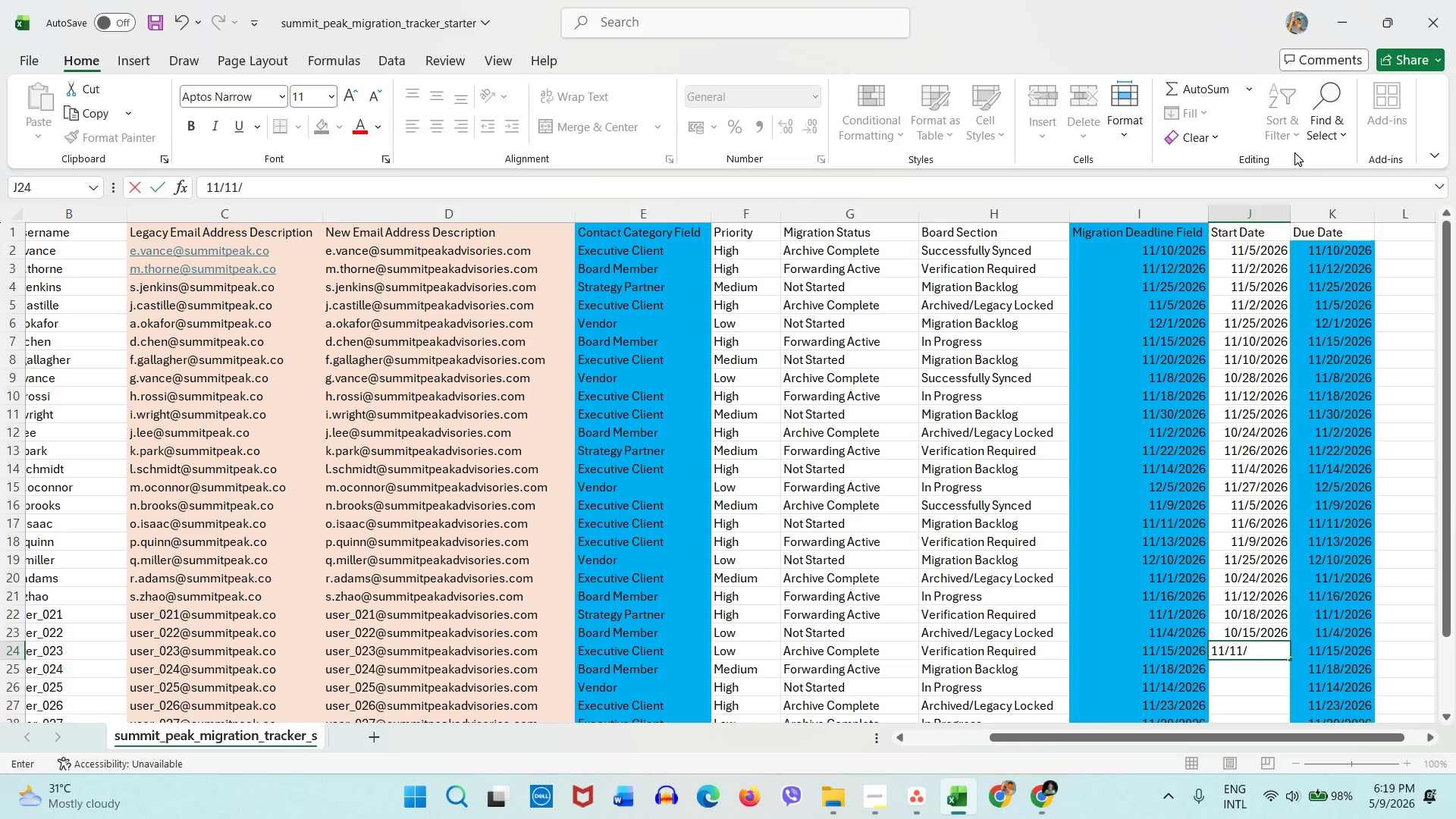 
key(Slash)
 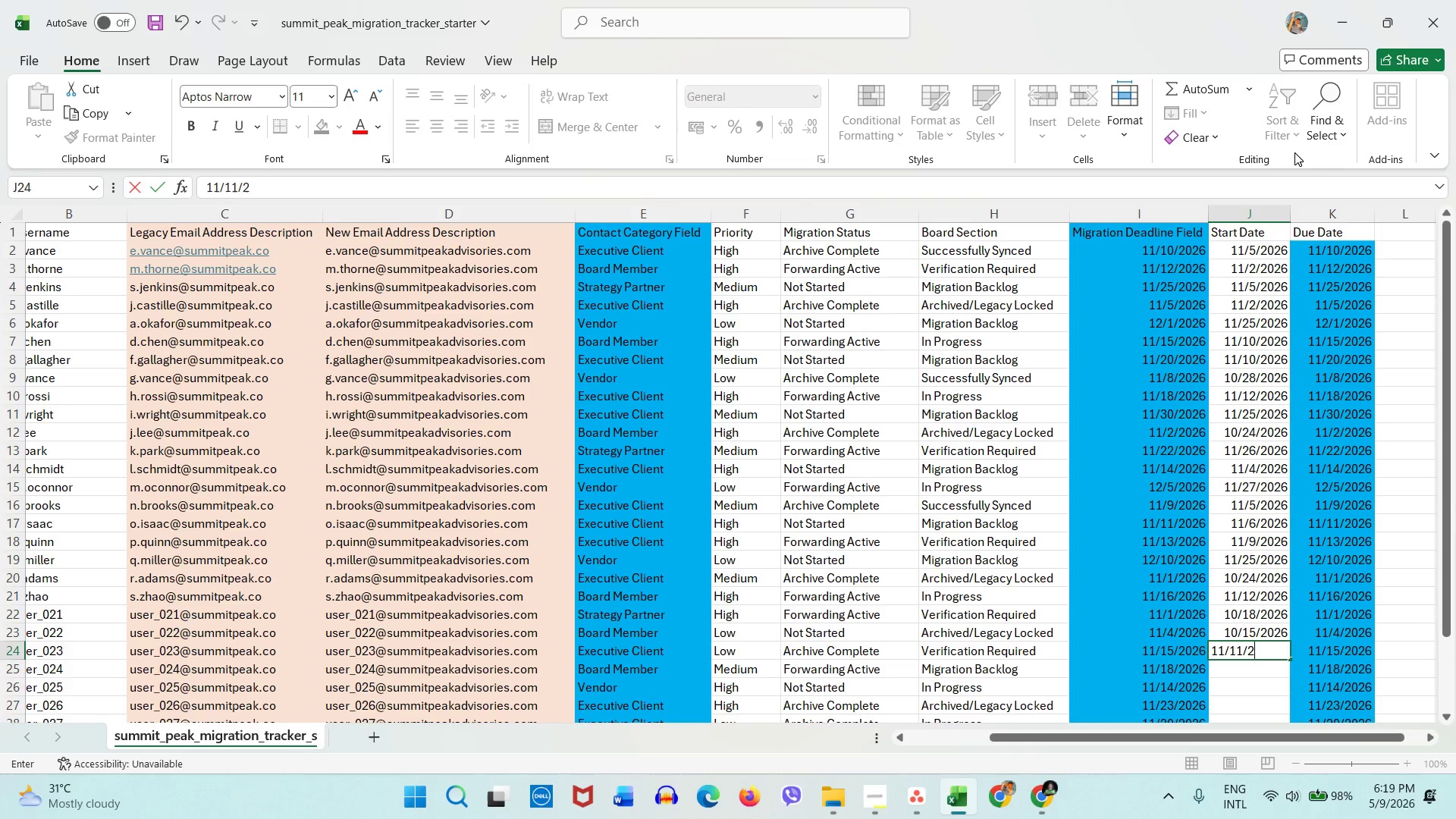 
key(Numpad2)
 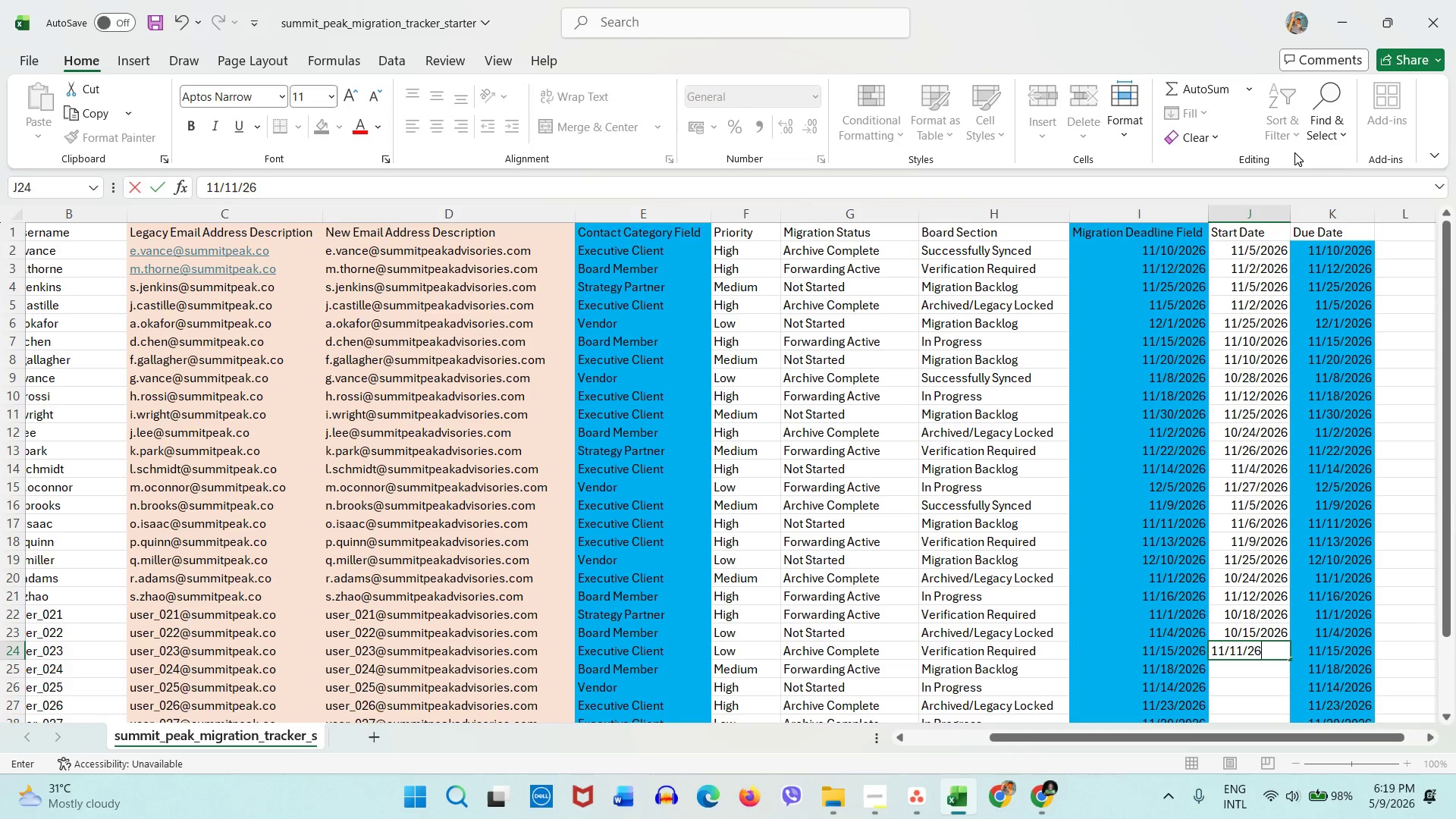 
key(Numpad6)
 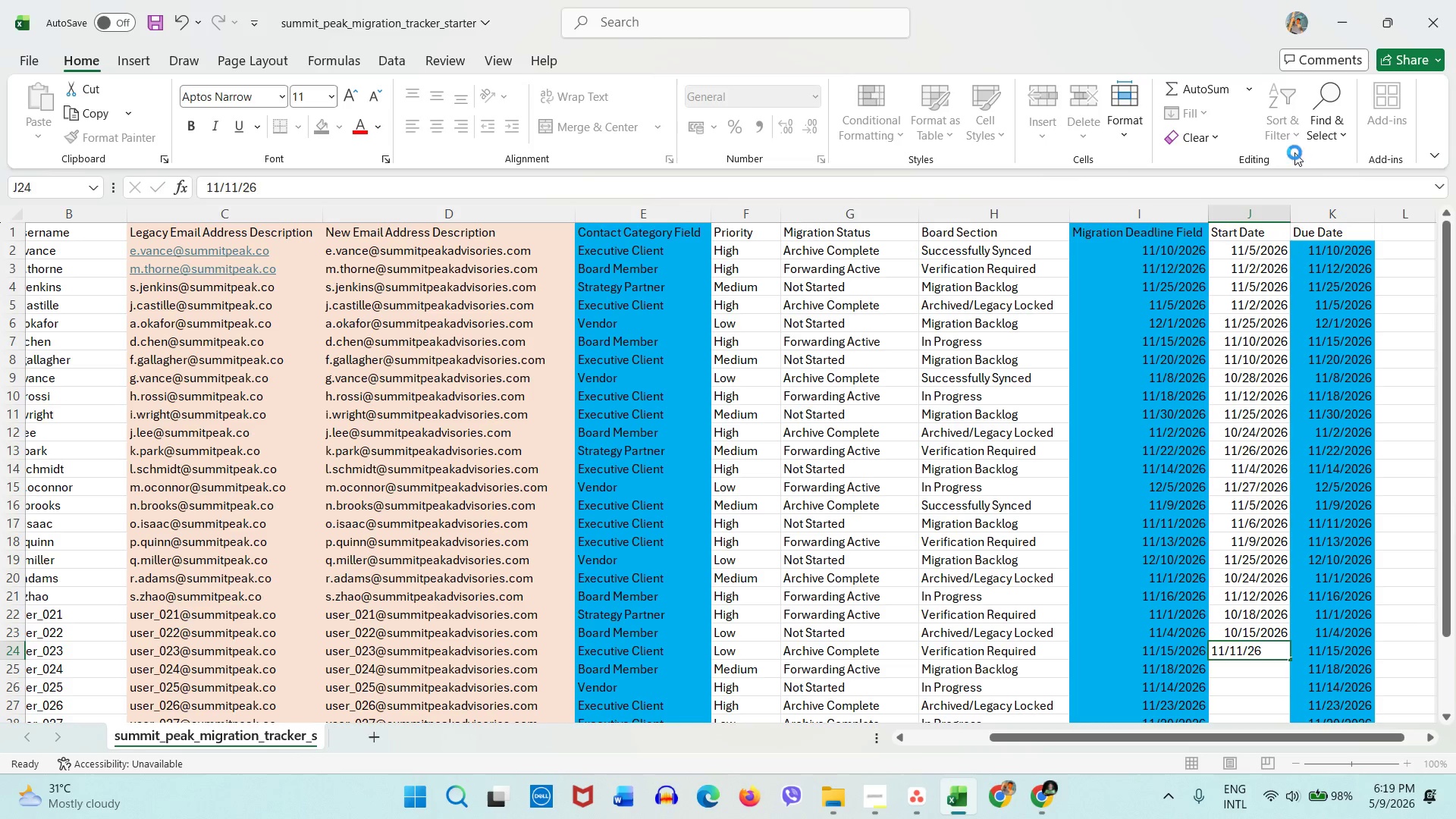 
key(ArrowDown)
 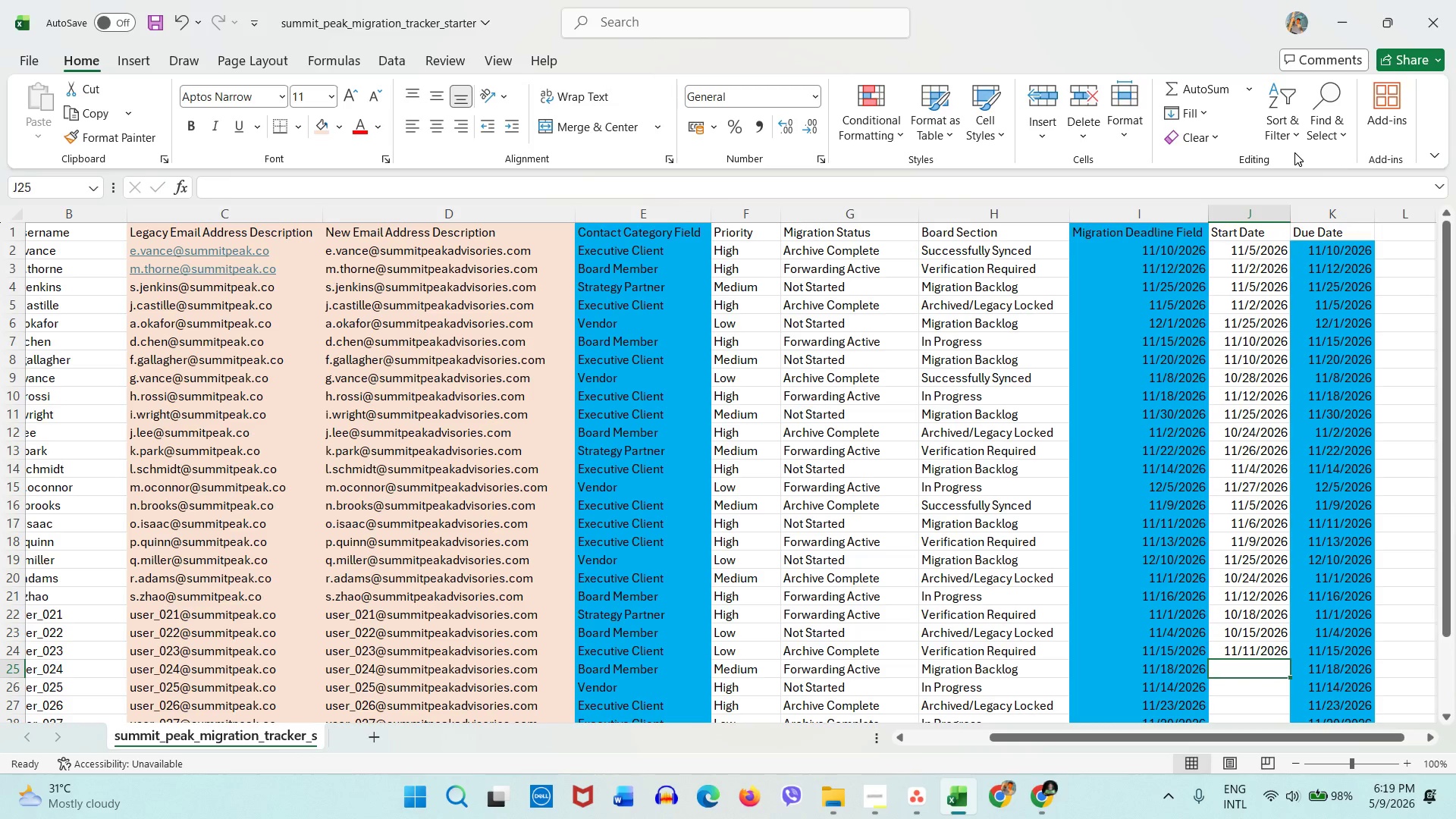 
key(Numpad1)
 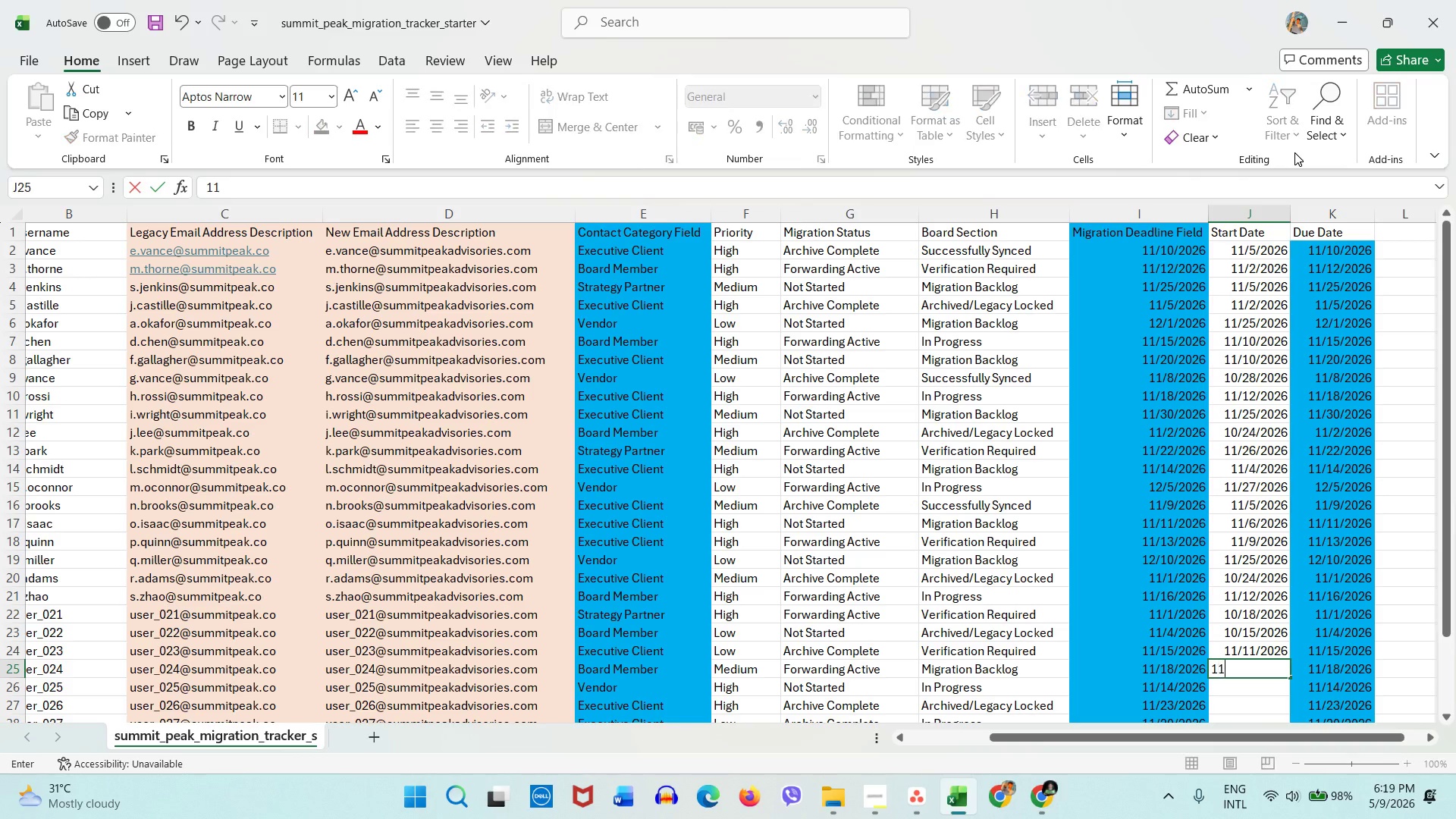 
key(Numpad1)
 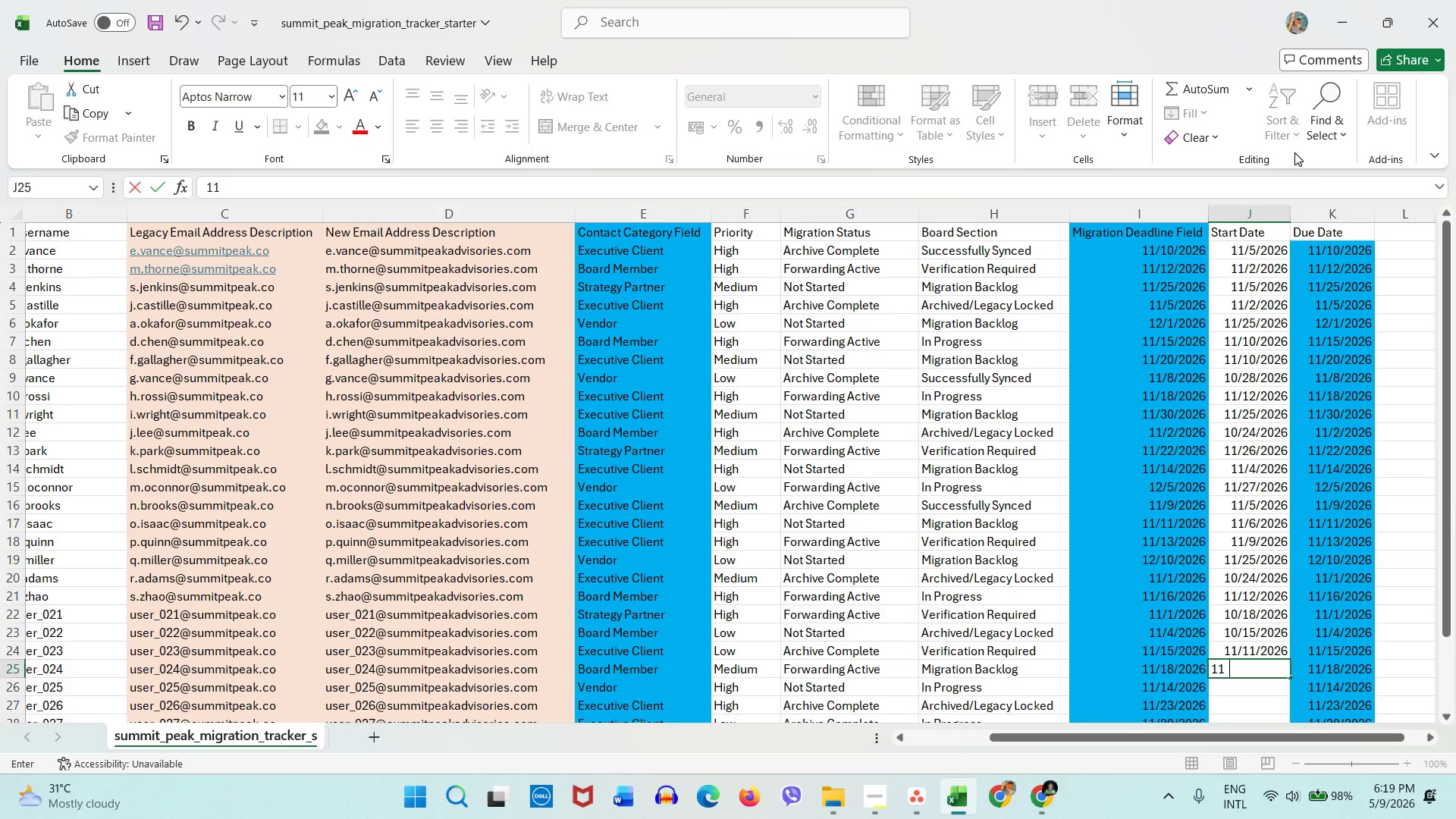 
key(Slash)
 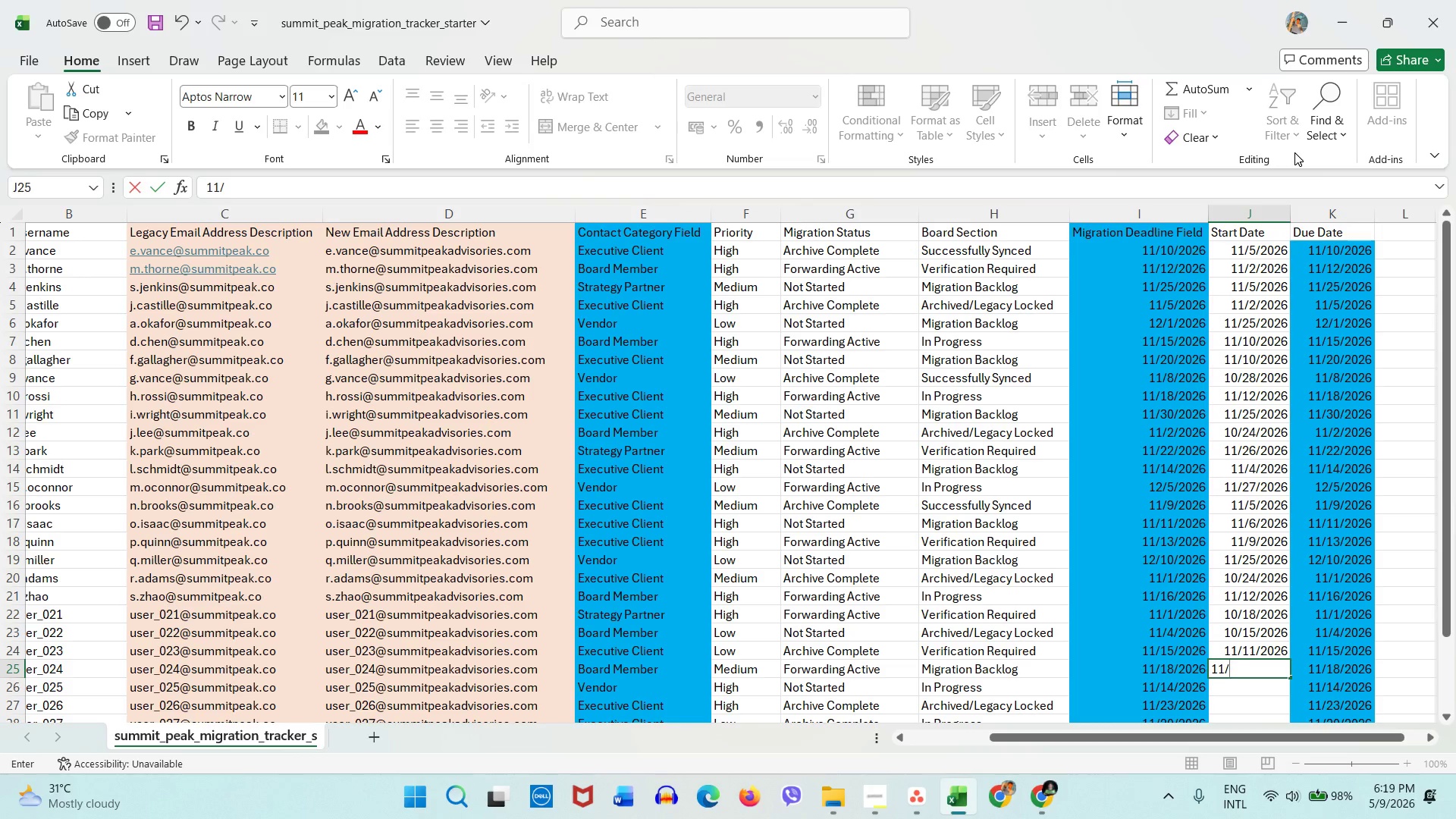 
key(Numpad1)
 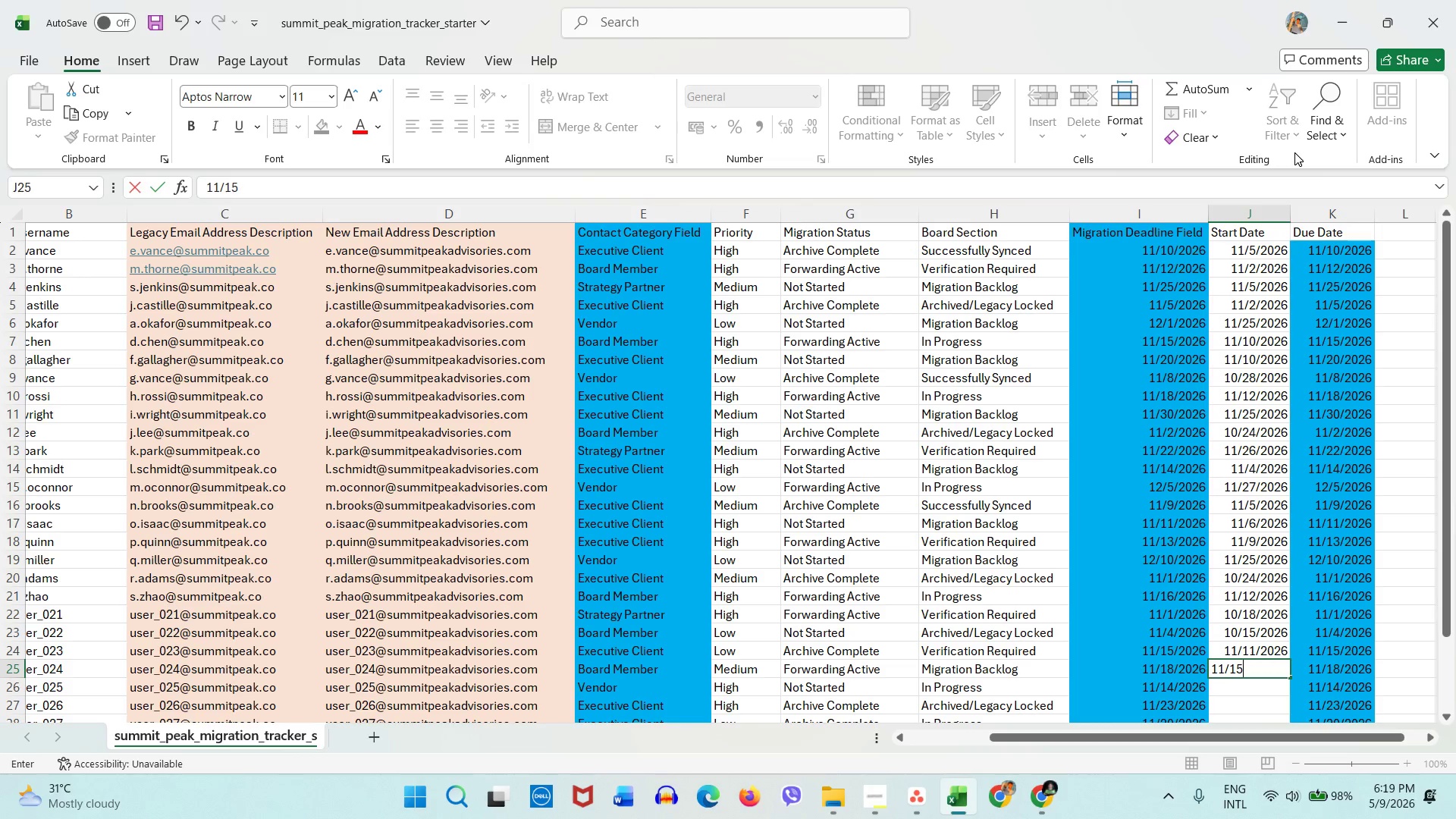 
key(Numpad5)
 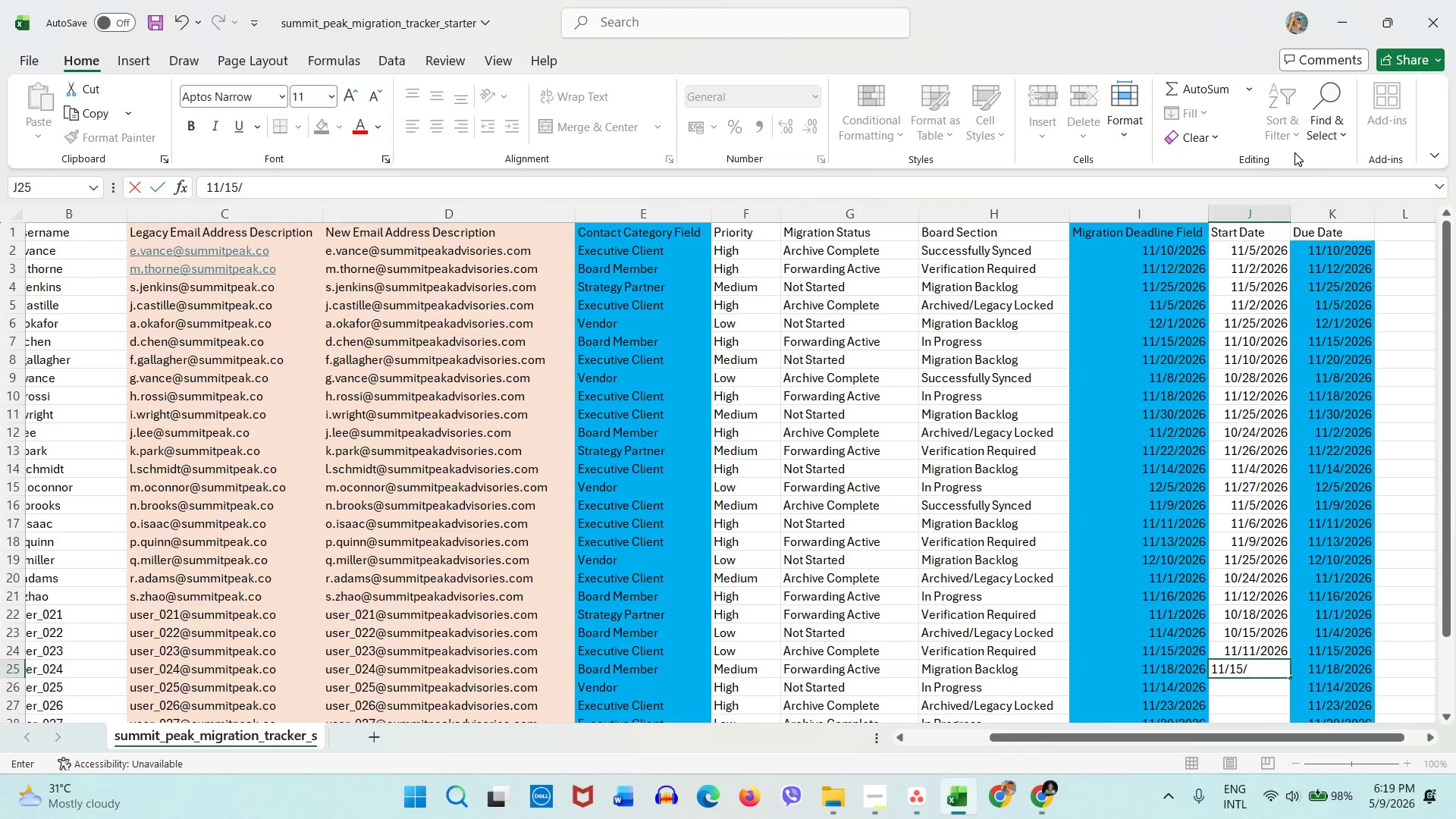 
key(Slash)
 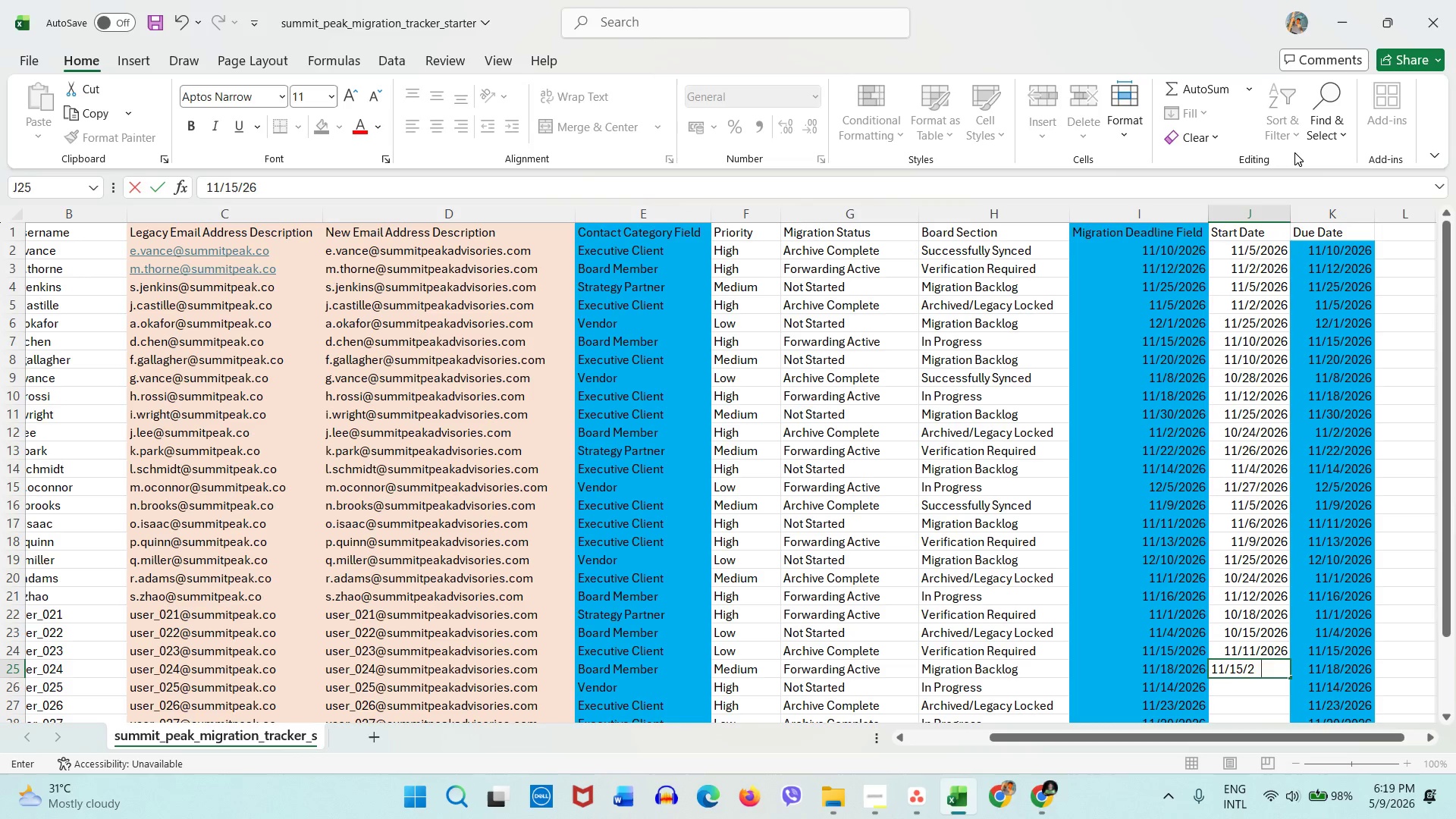 
key(Numpad2)
 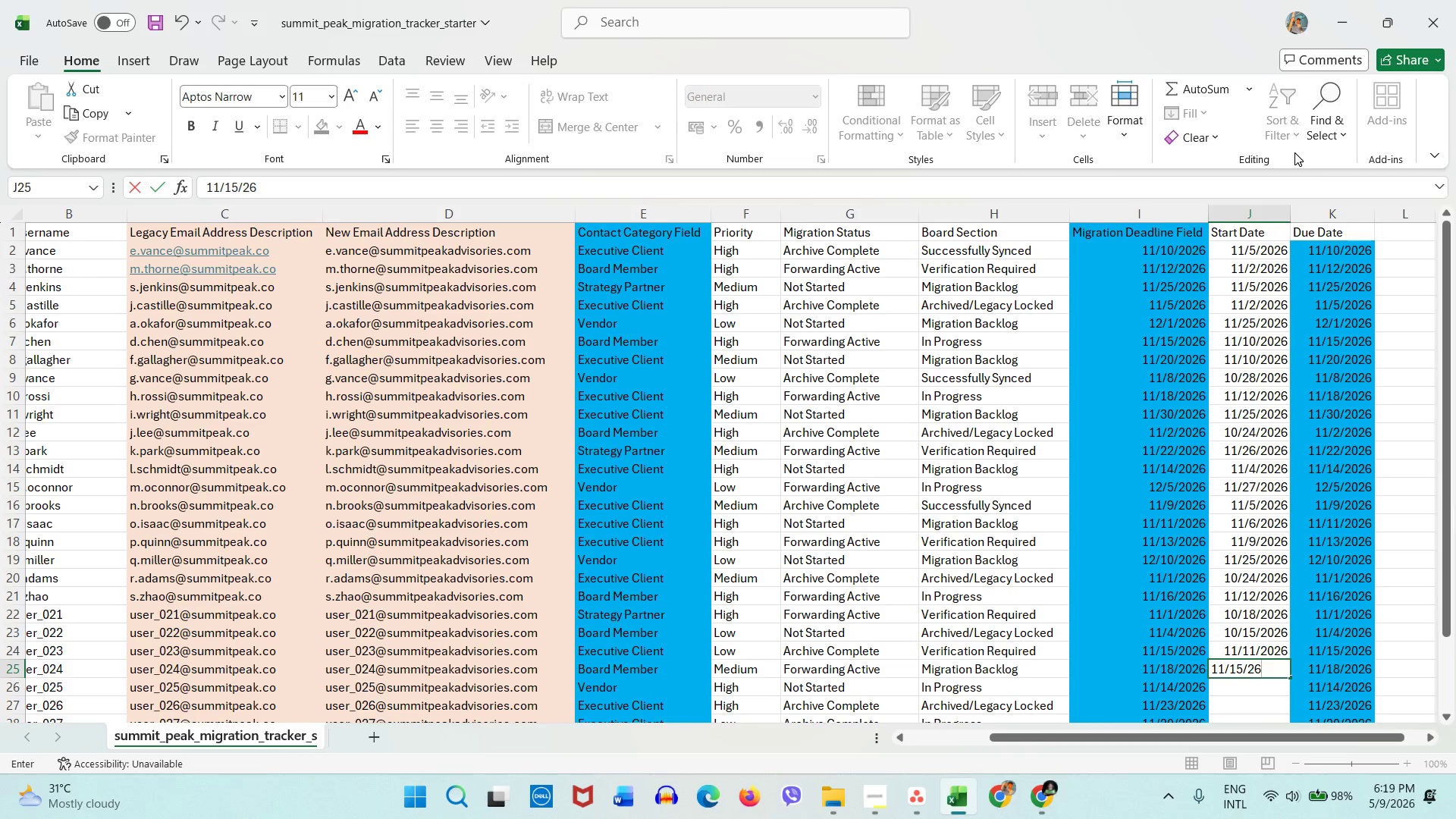 
key(Numpad6)
 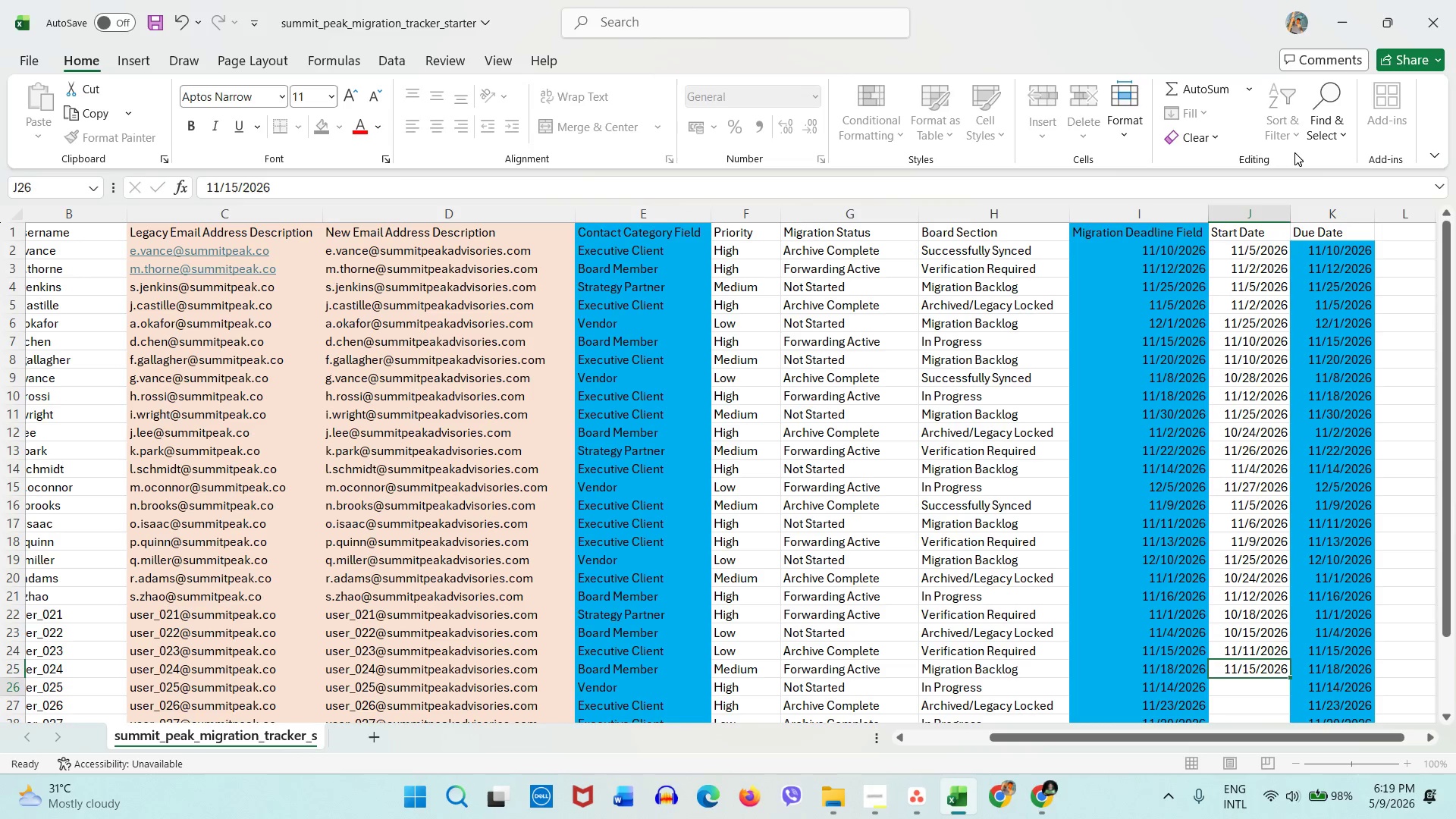 
key(ArrowDown)
 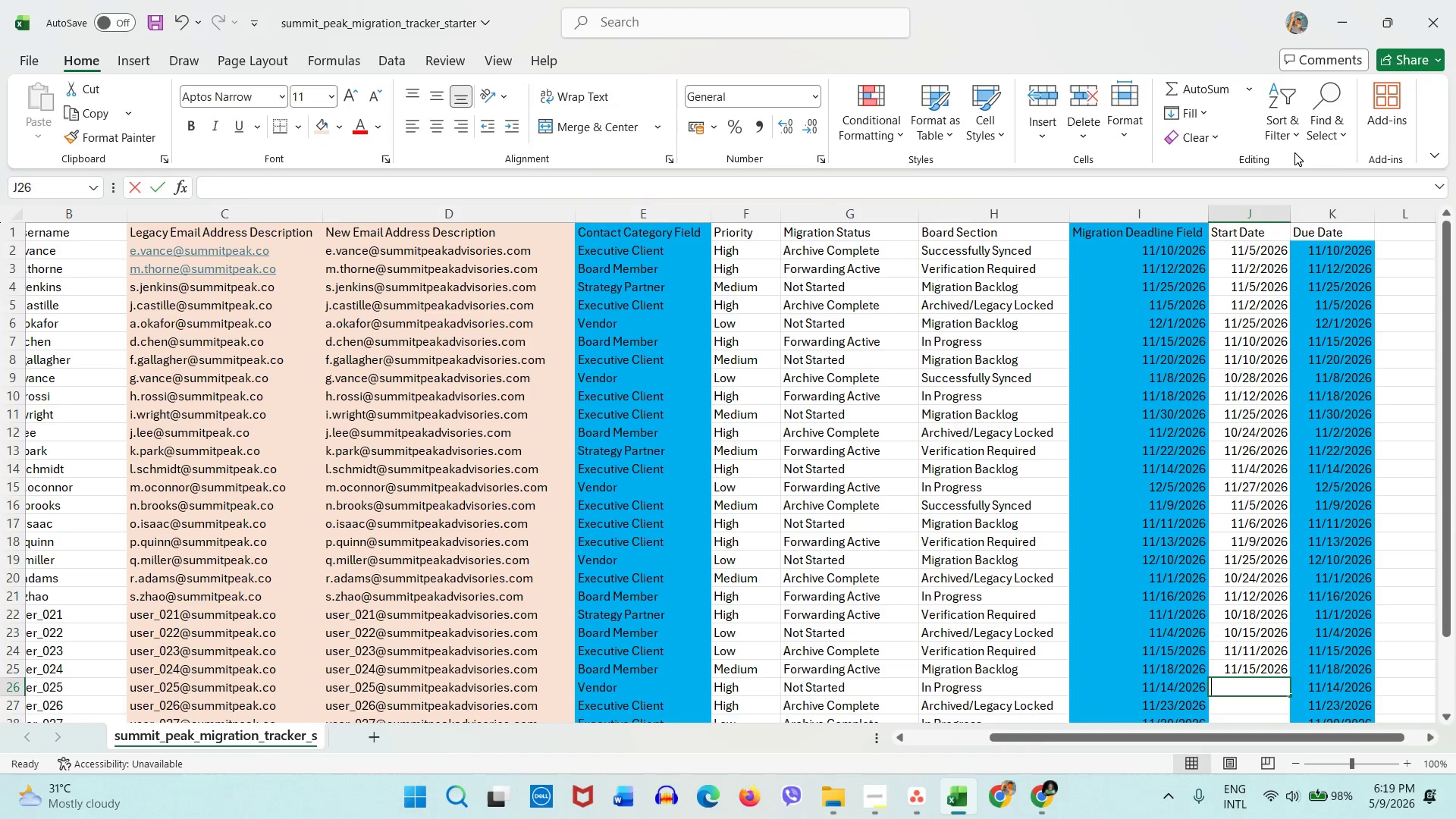 
key(Numpad1)
 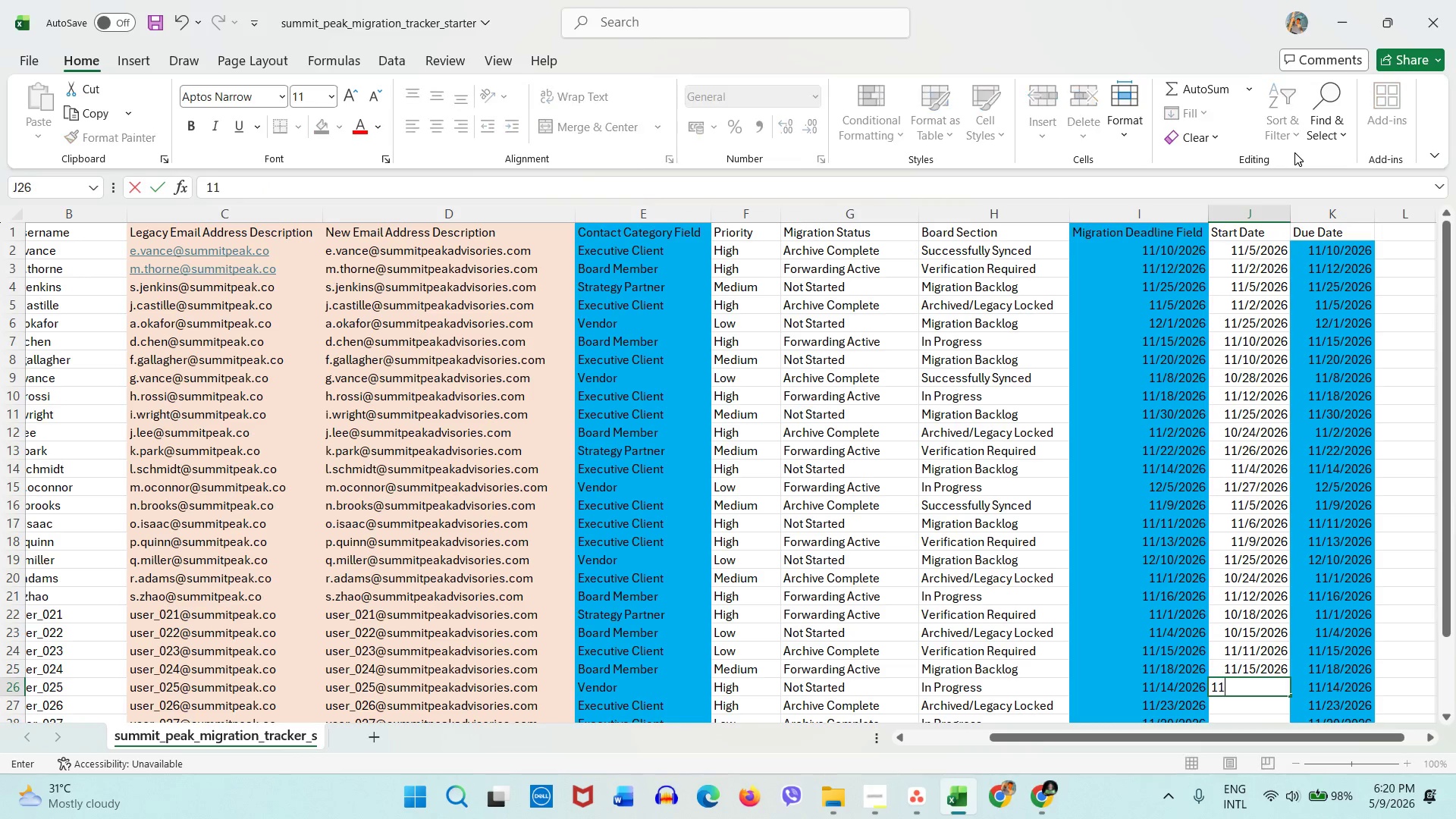 
key(Numpad1)
 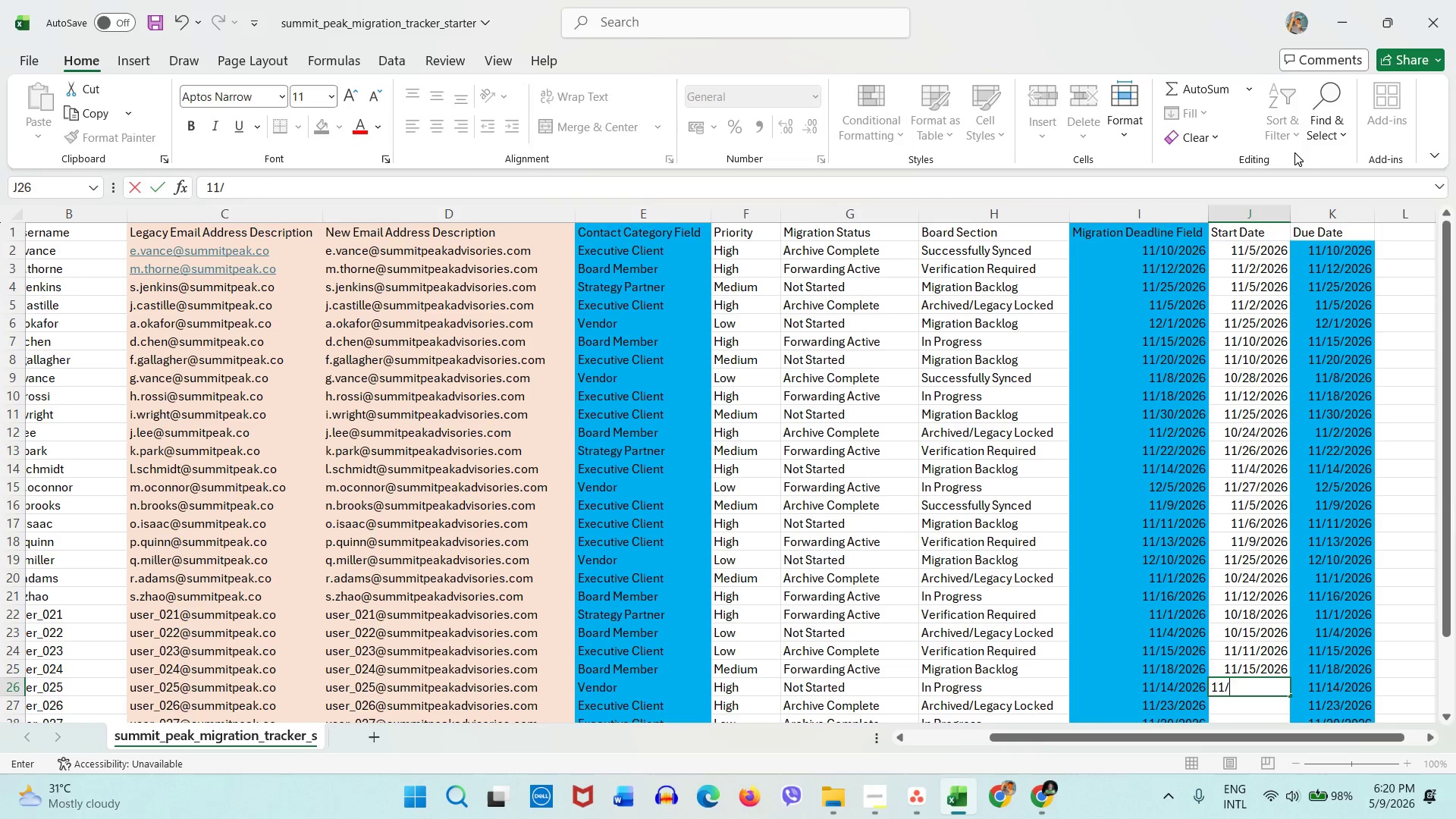 
key(Slash)
 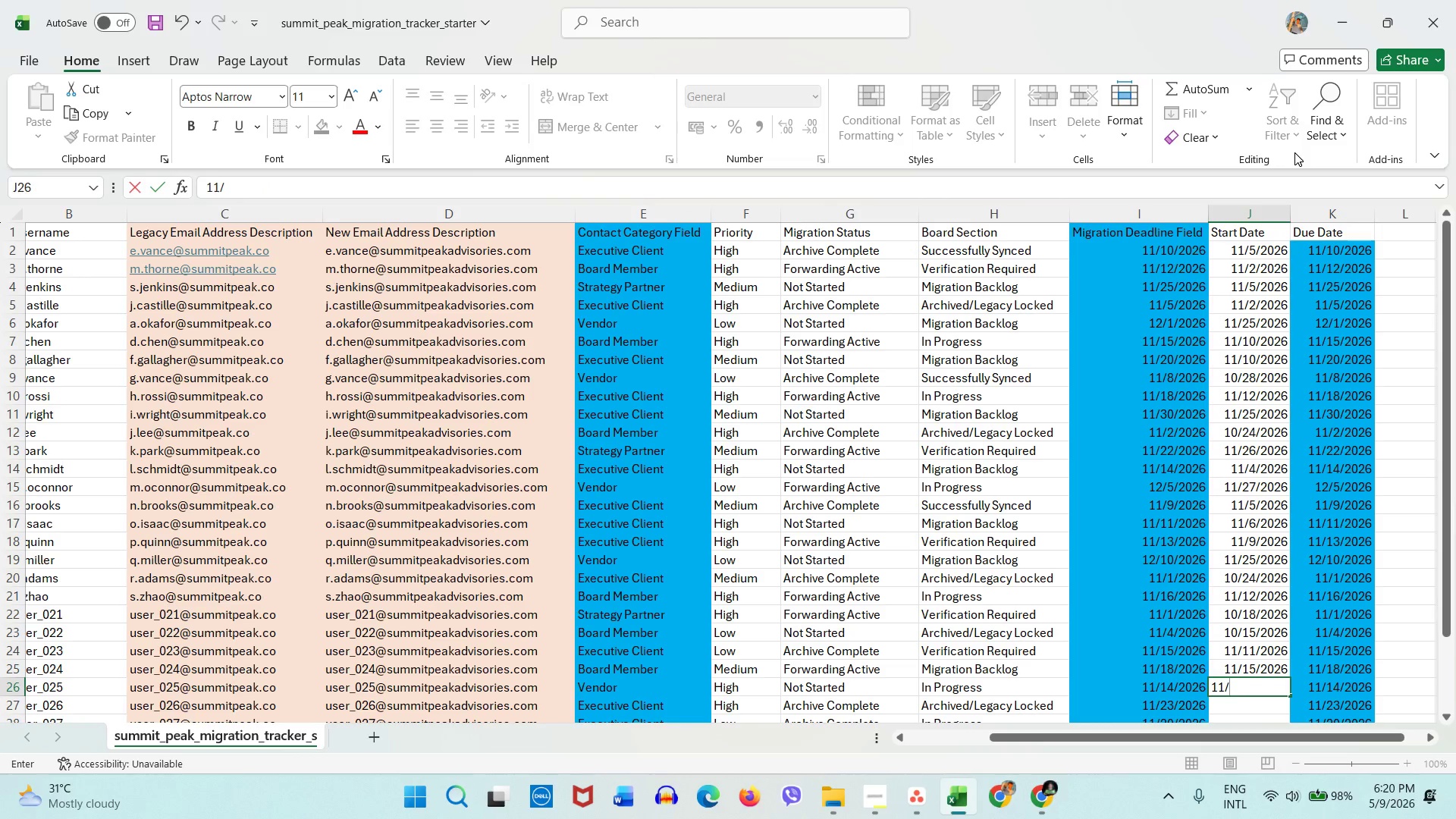 
key(Numpad7)
 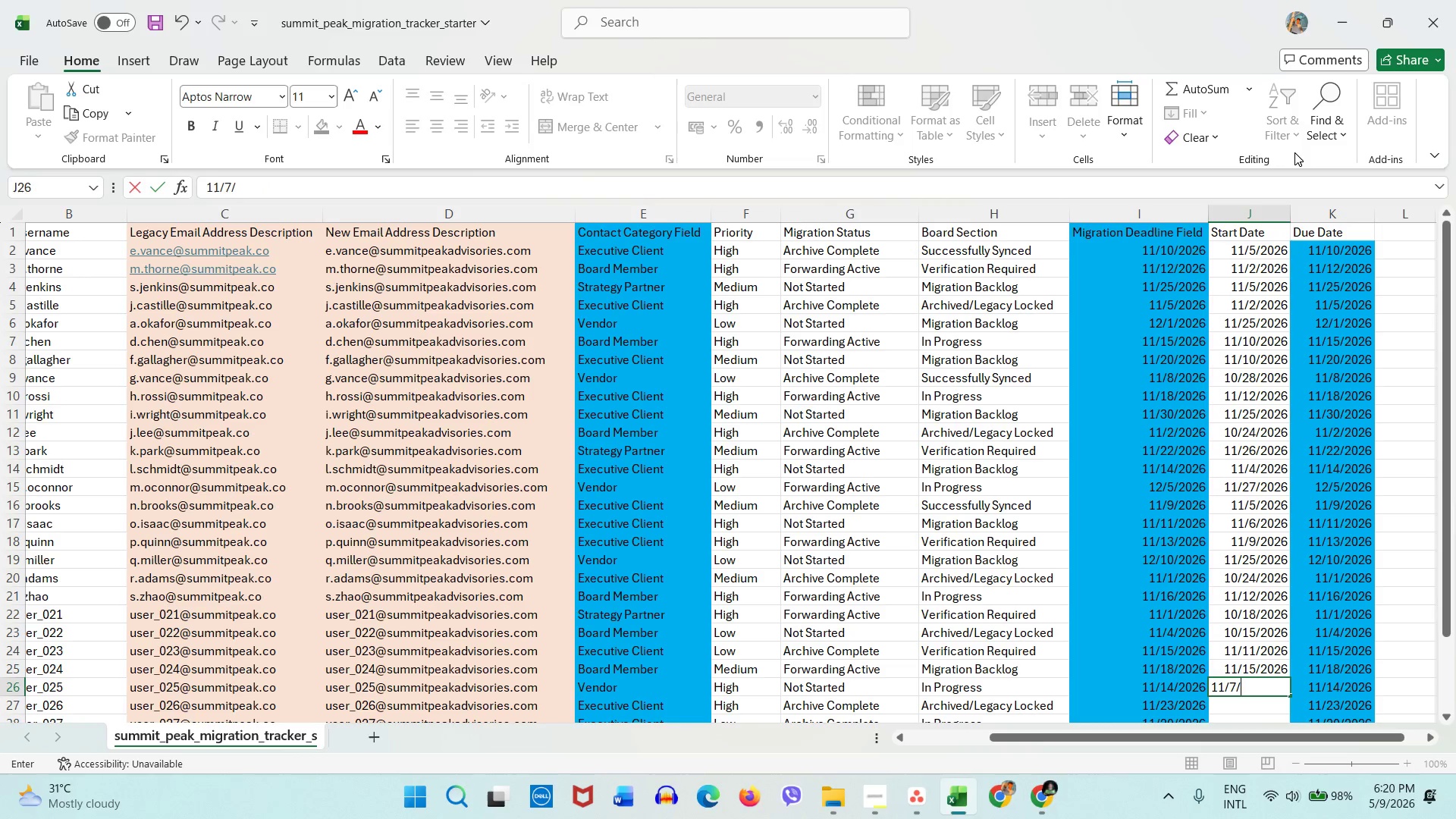 
key(Slash)
 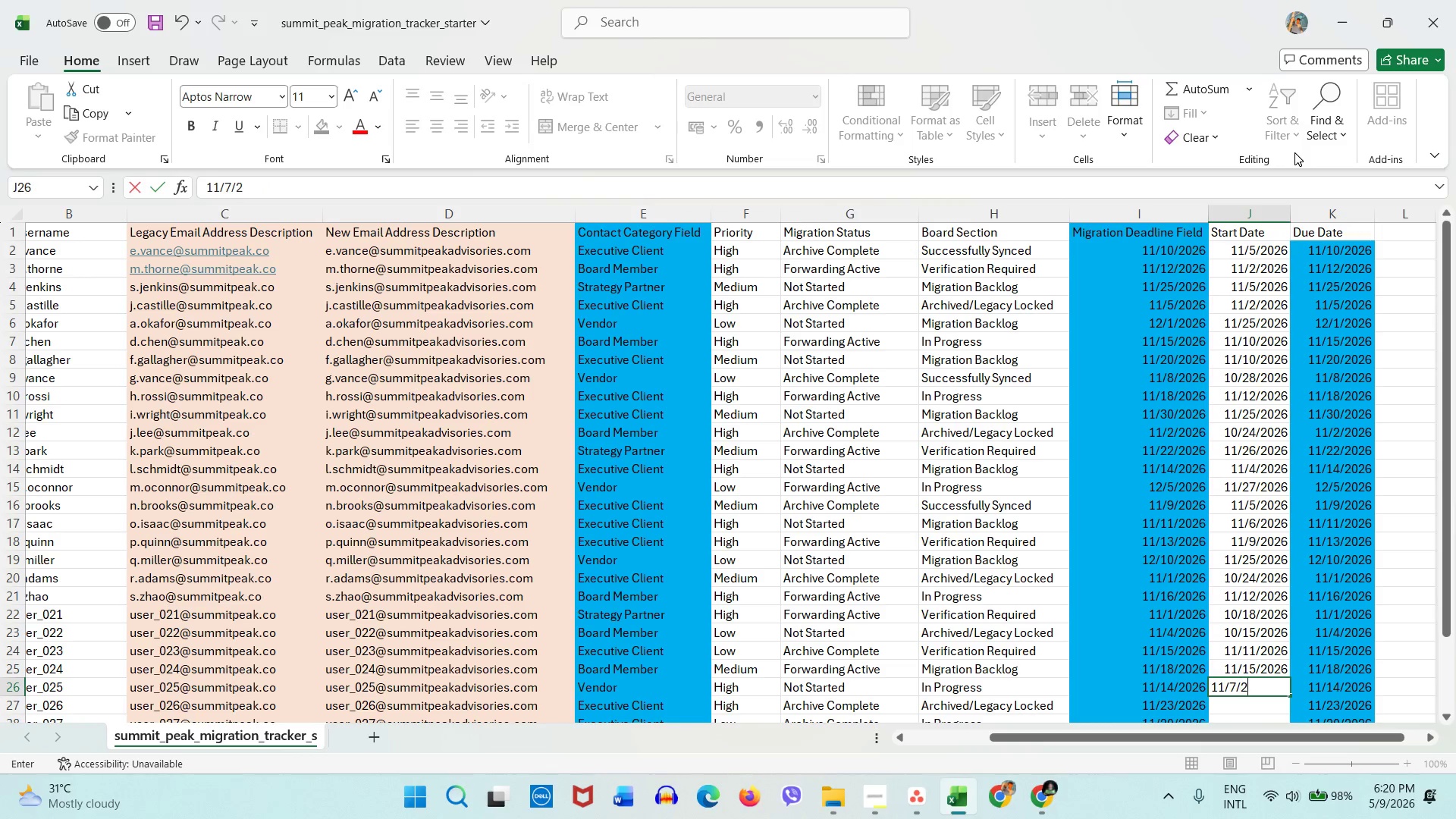 
key(Numpad2)
 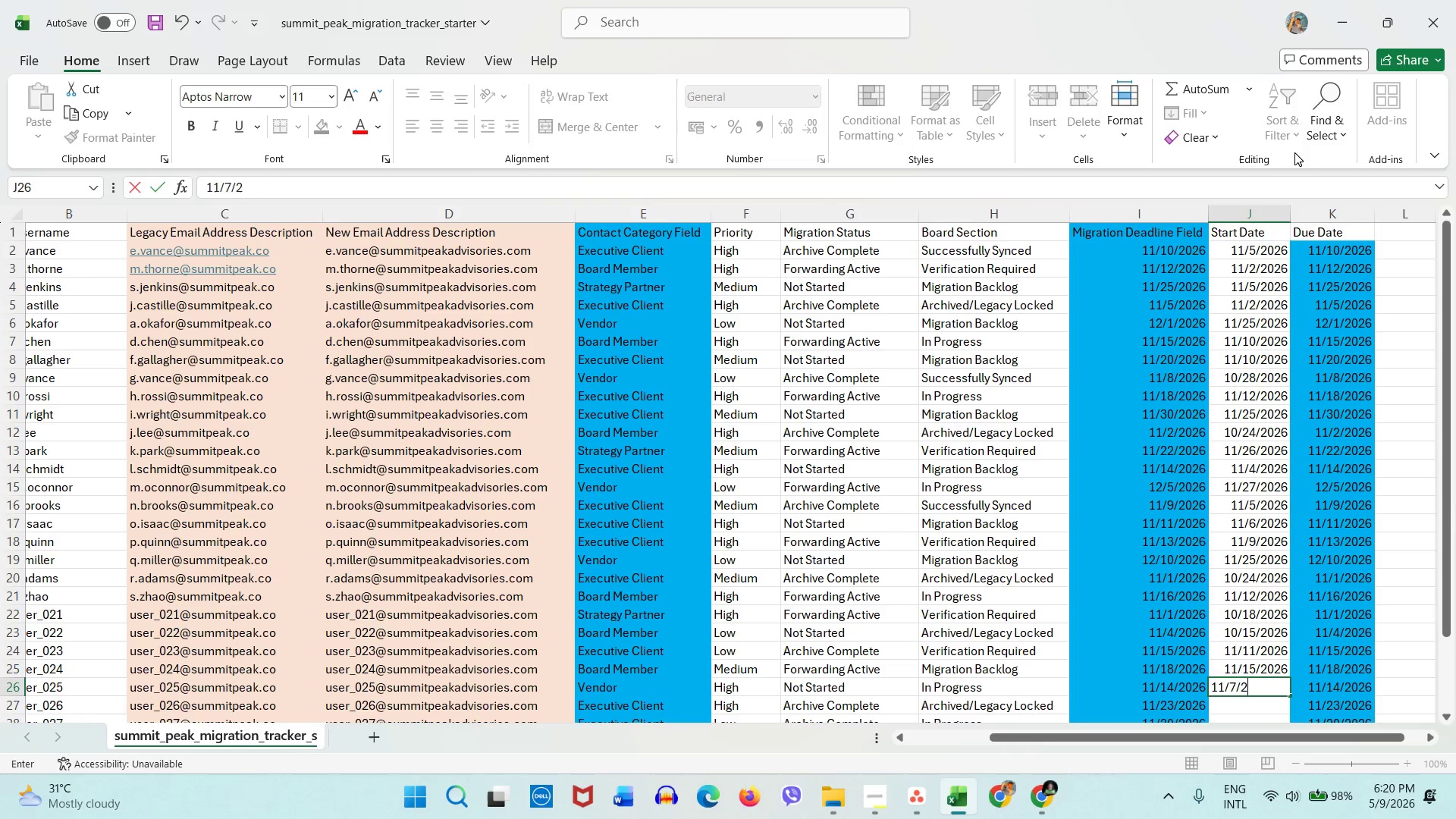 
key(Numpad6)
 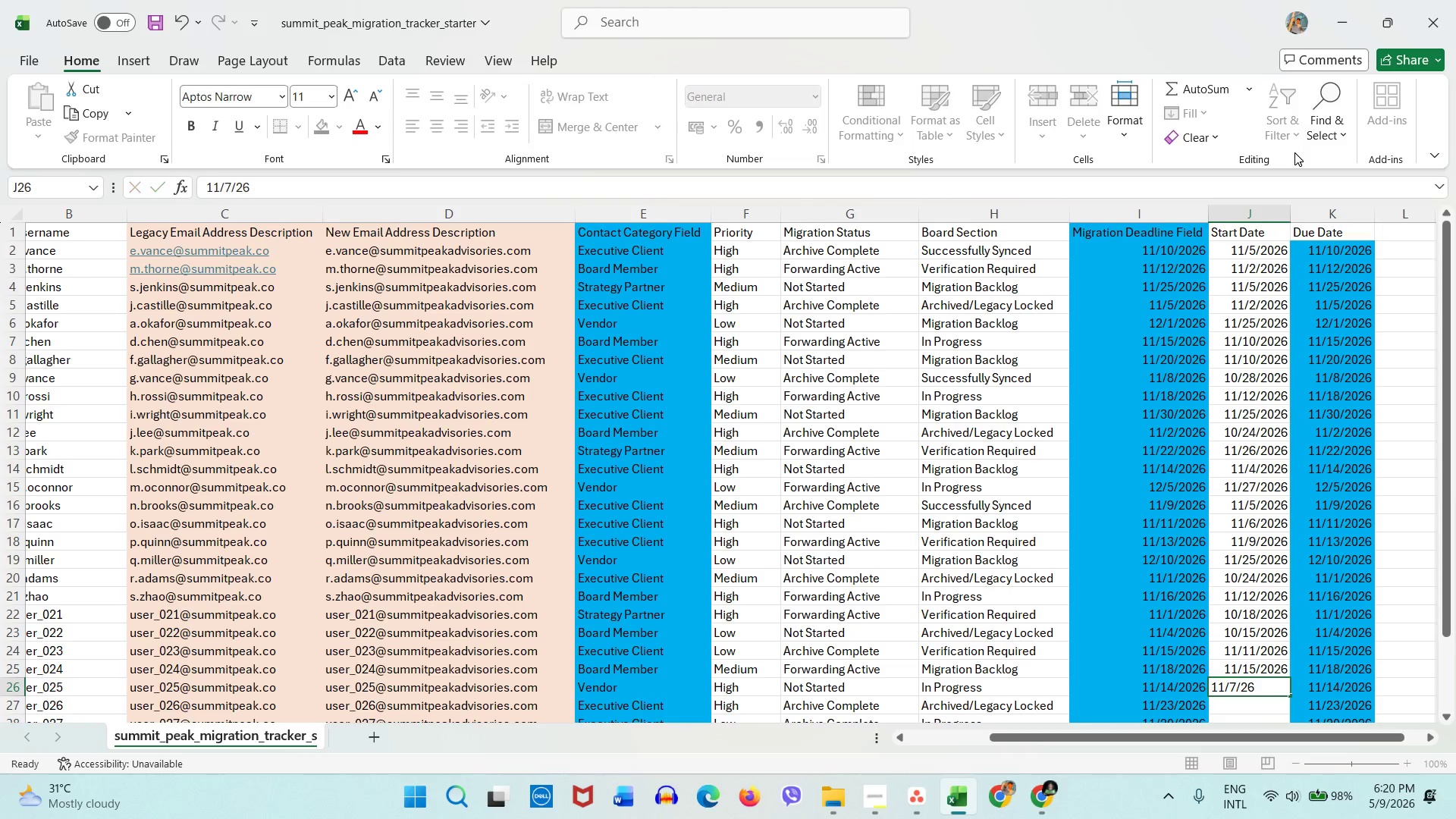 
key(ArrowDown)
 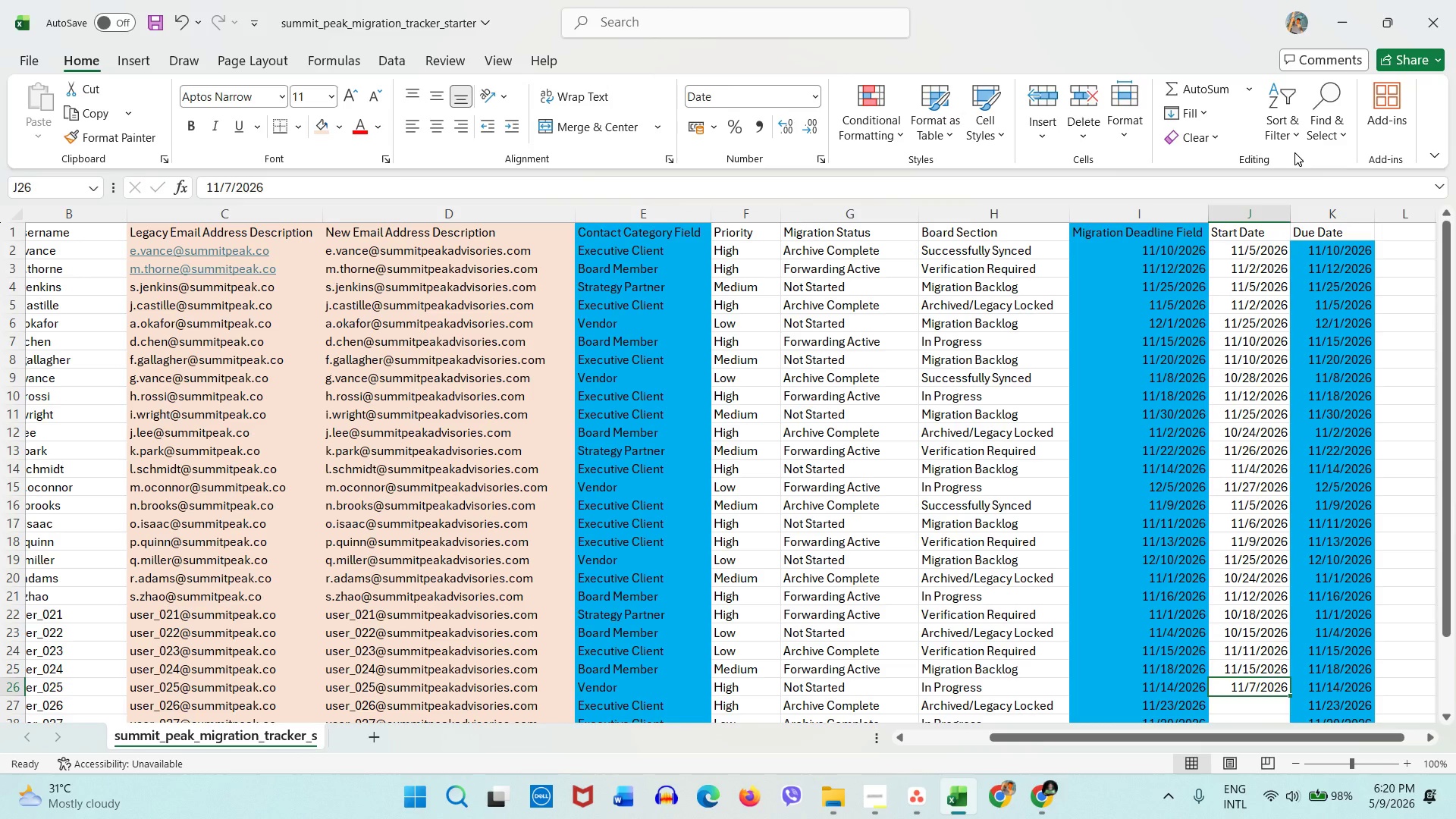 
key(ArrowUp)
 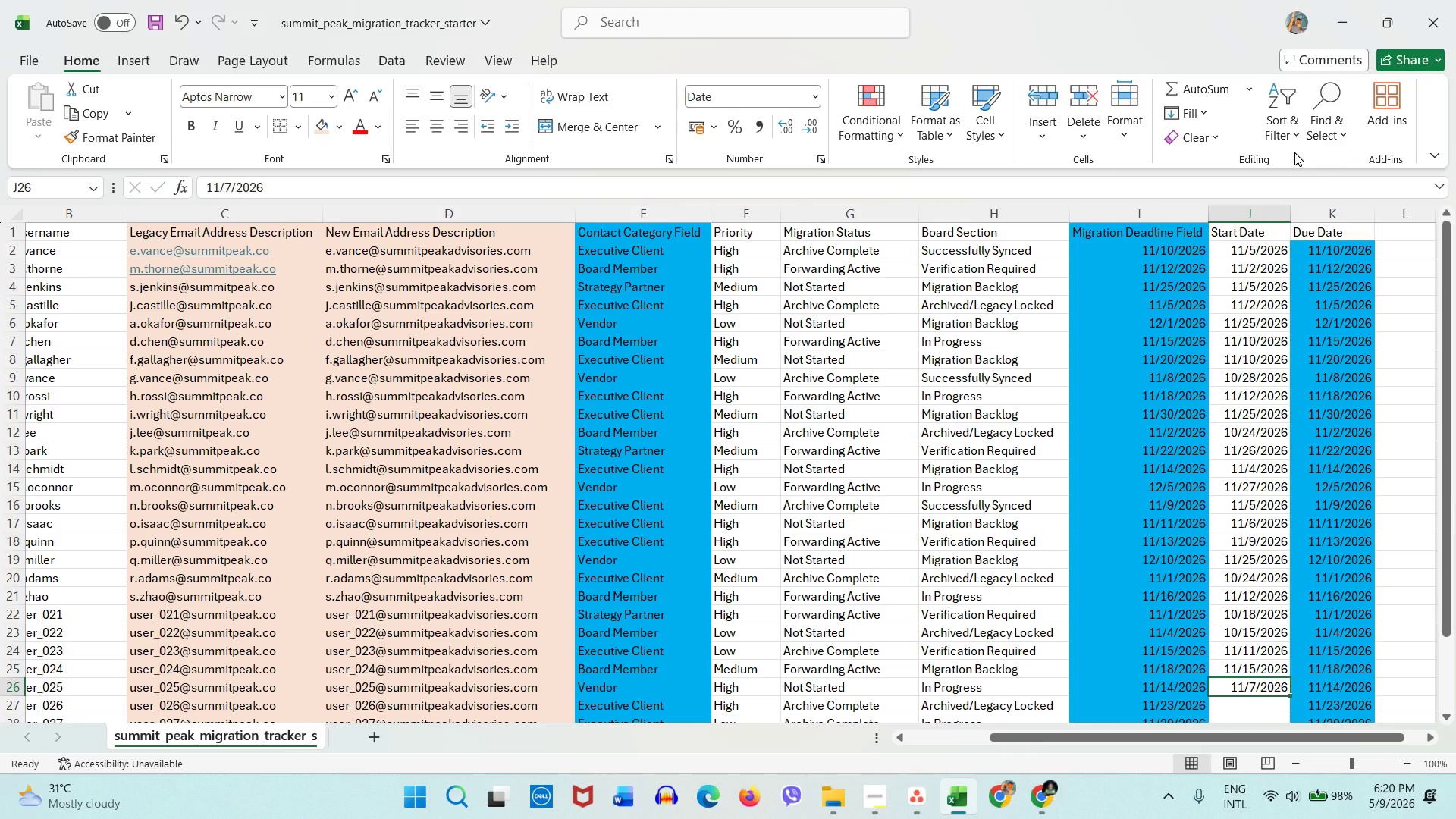 
key(ArrowDown)
 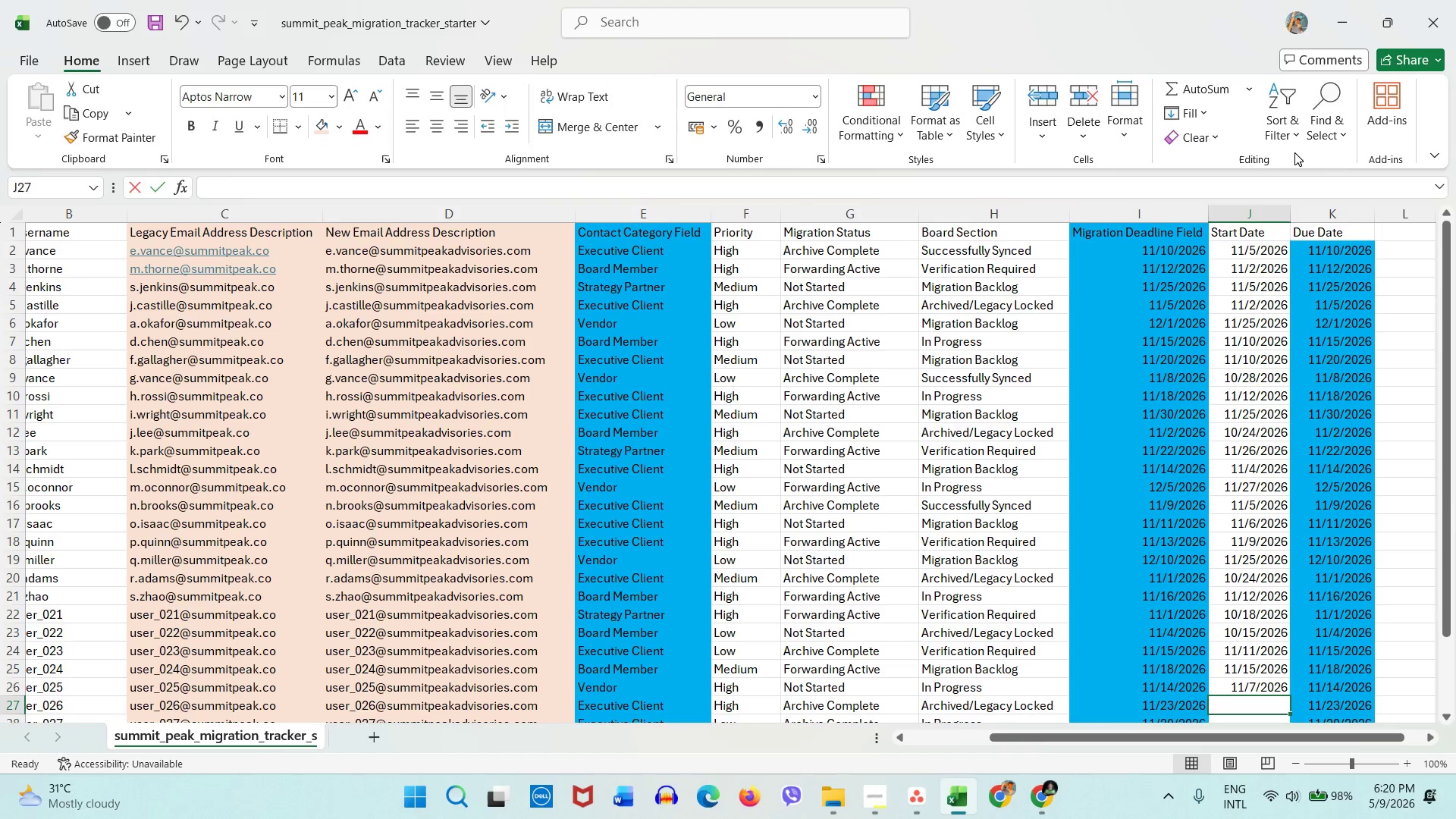 
key(Numpad1)
 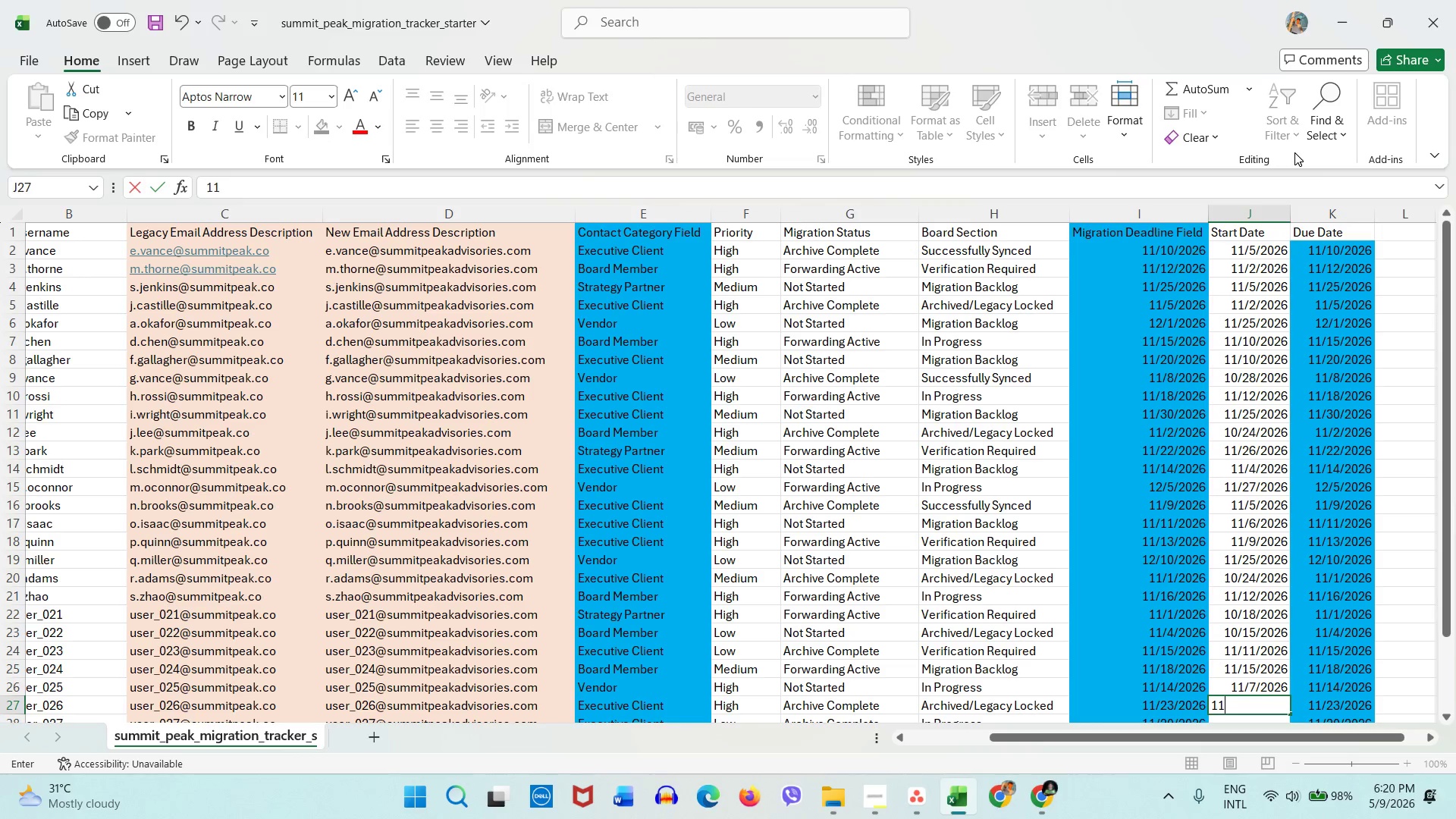 
key(Numpad1)
 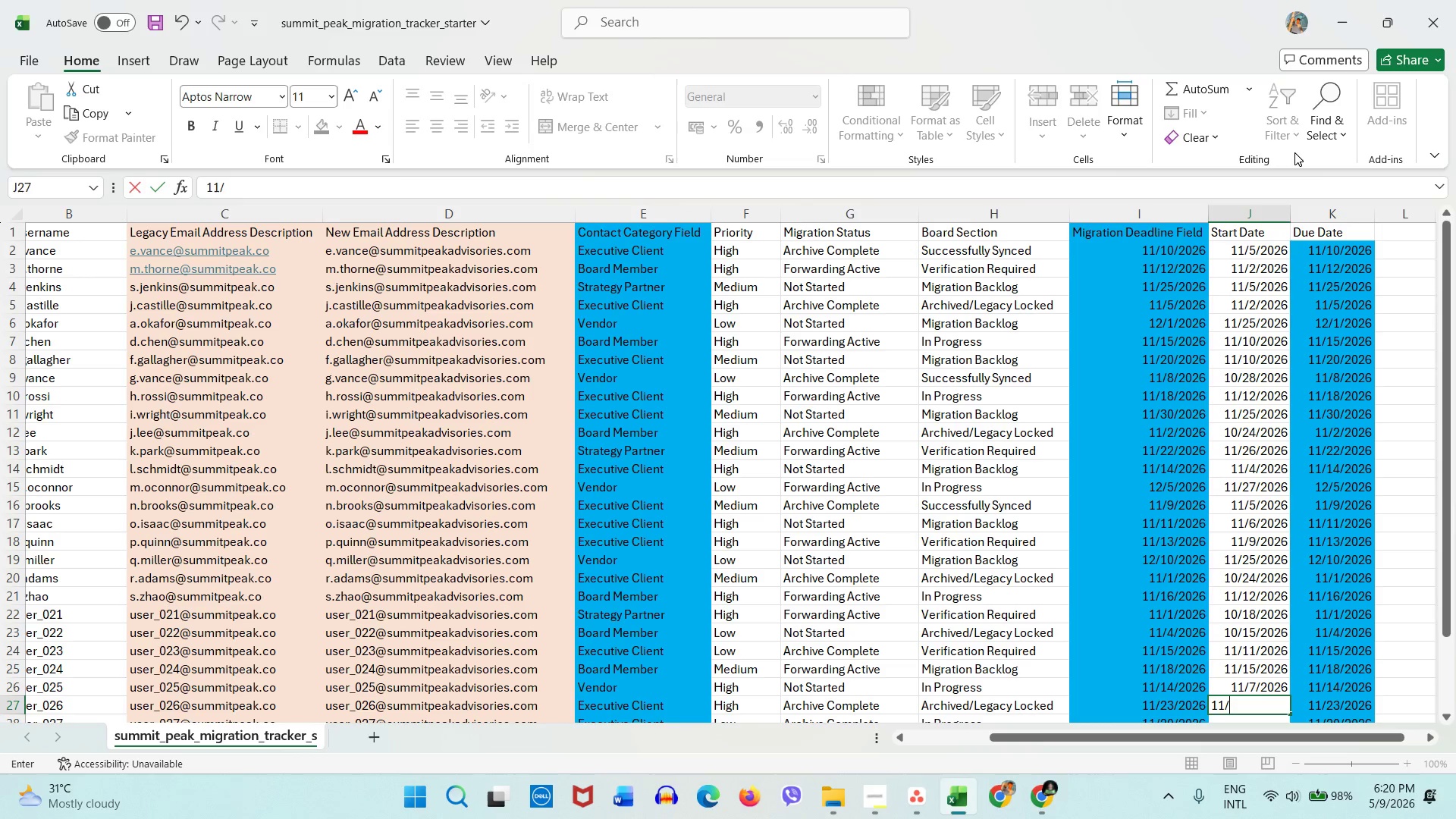 
key(Slash)
 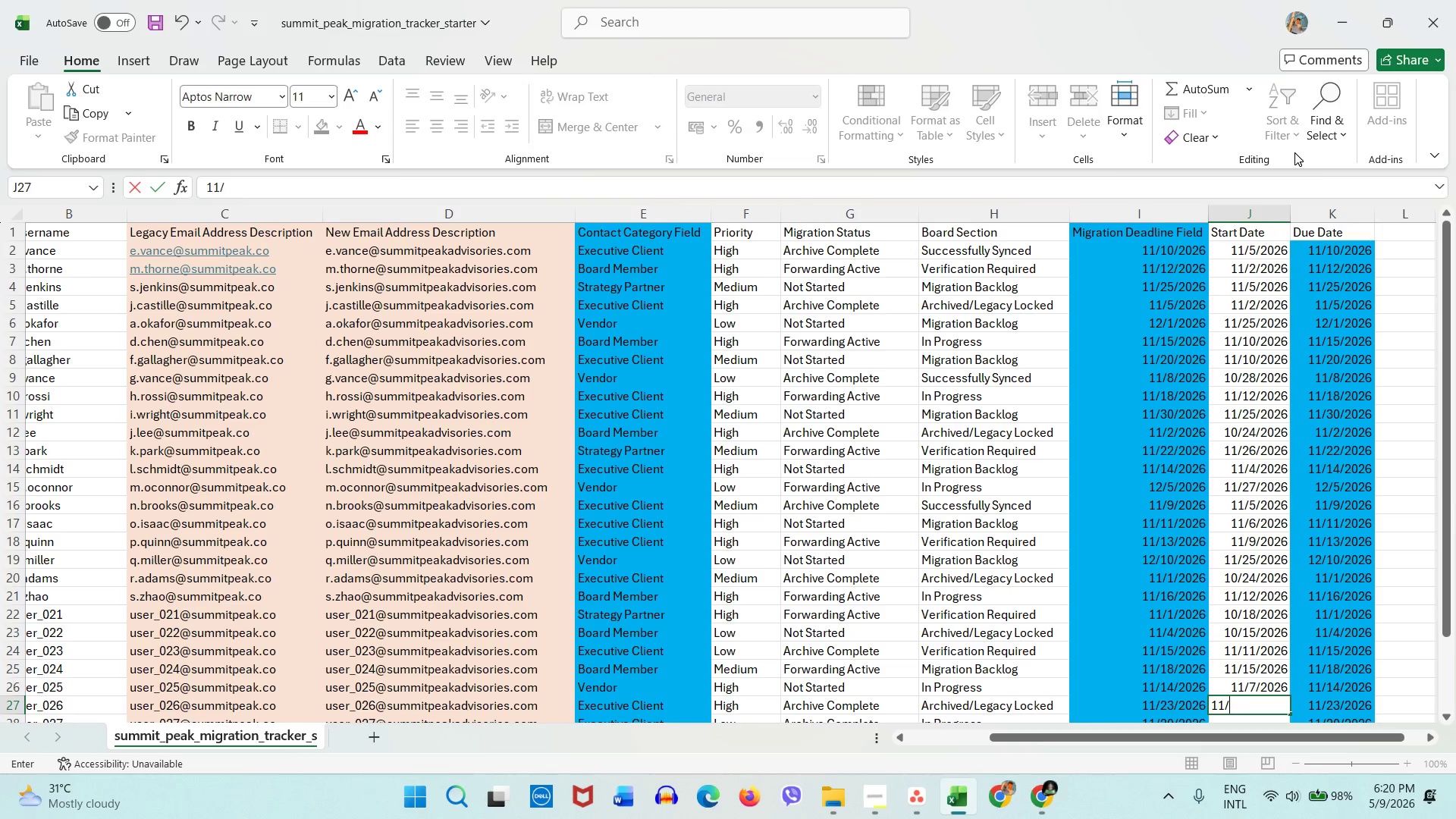 
key(Numpad1)
 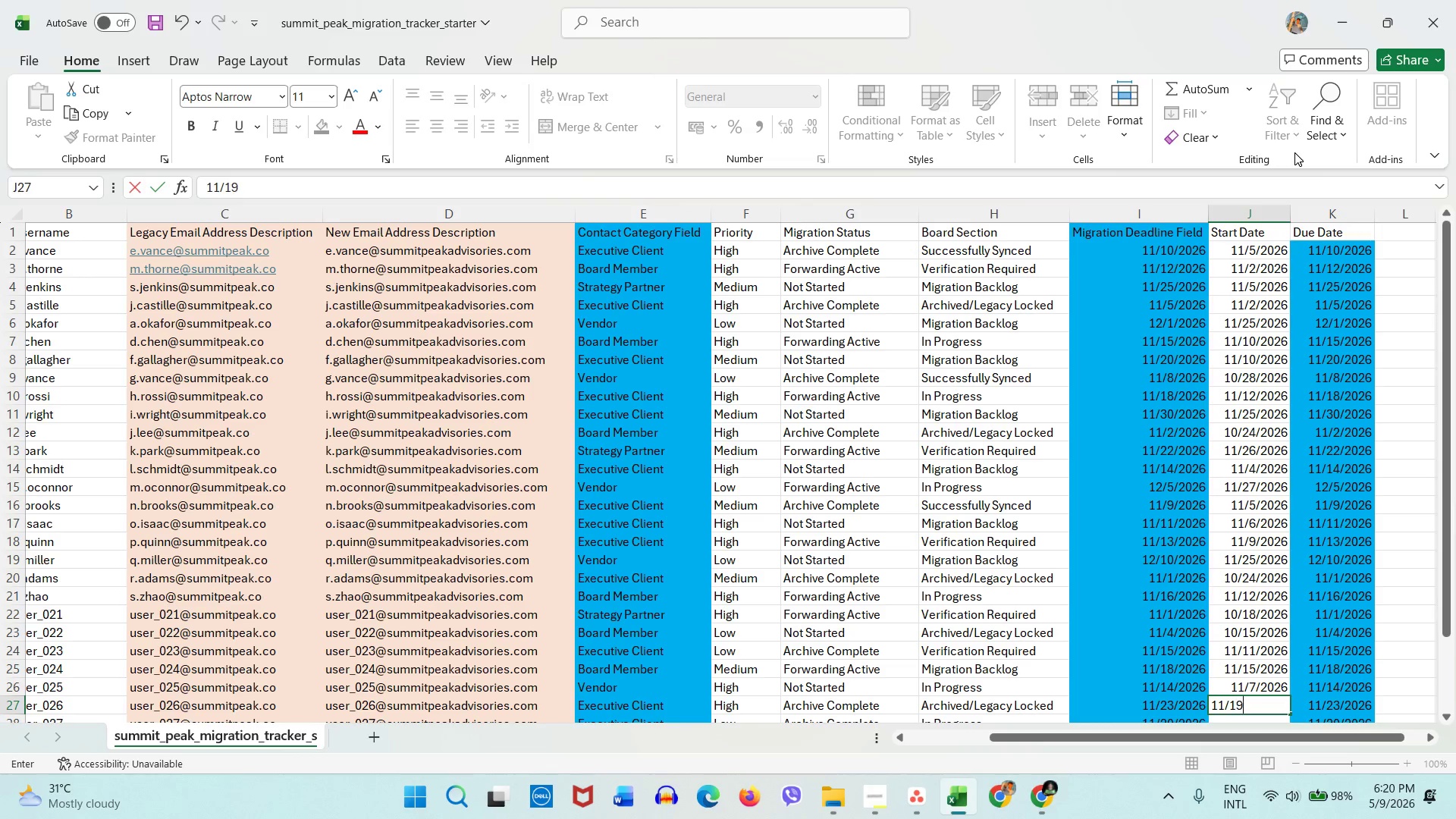 
key(Numpad9)
 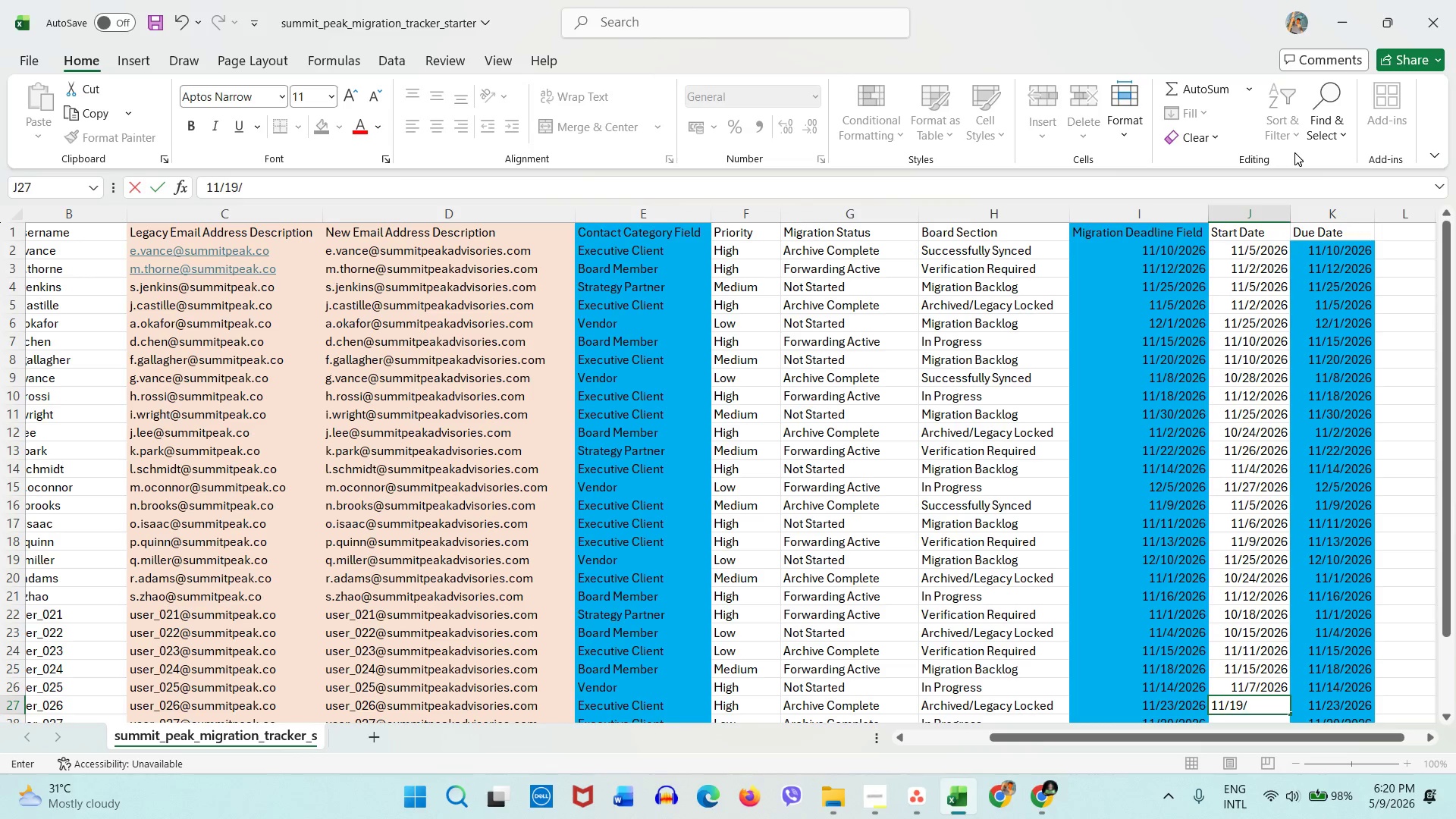 
key(Slash)
 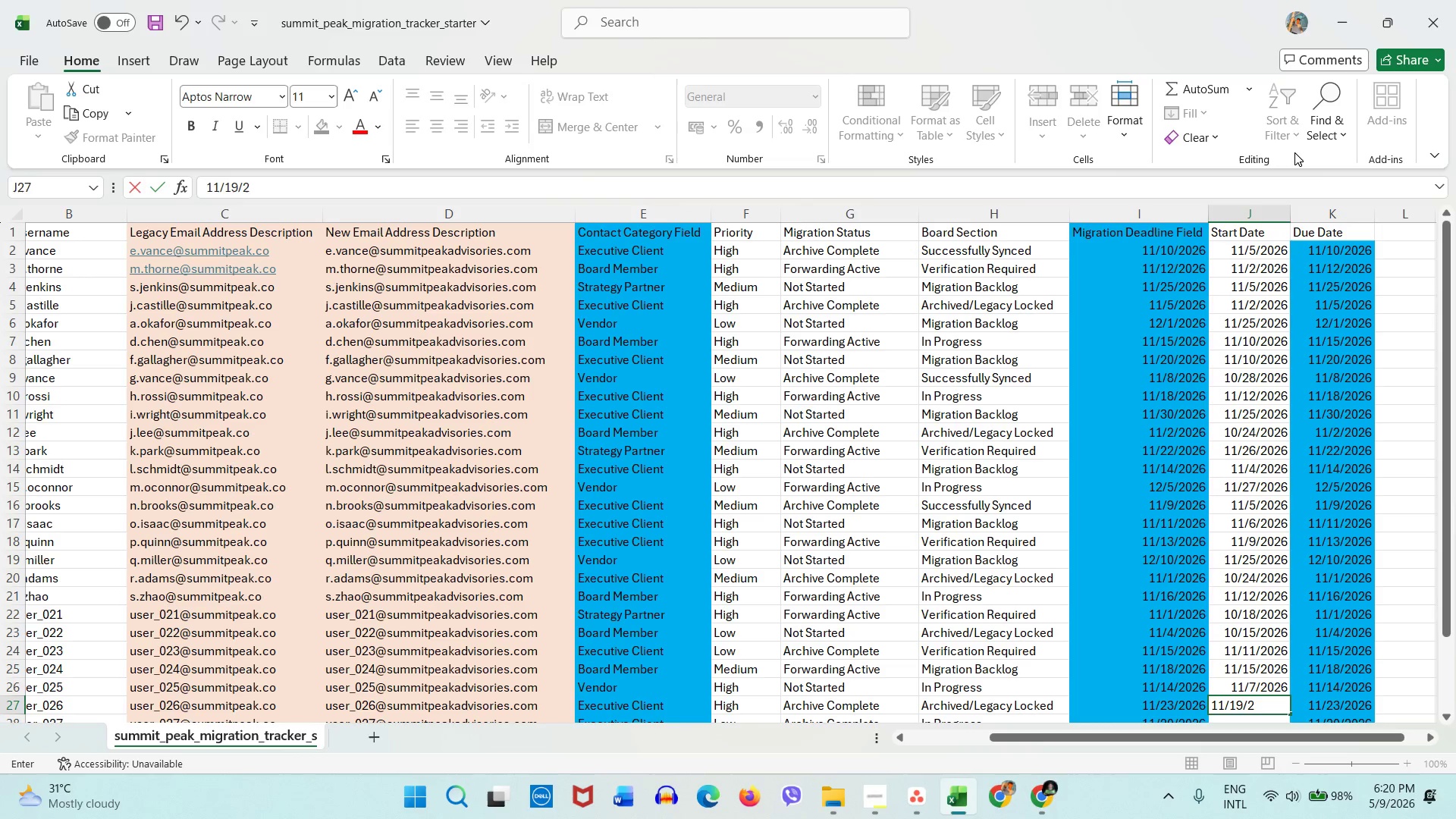 
key(Numpad2)
 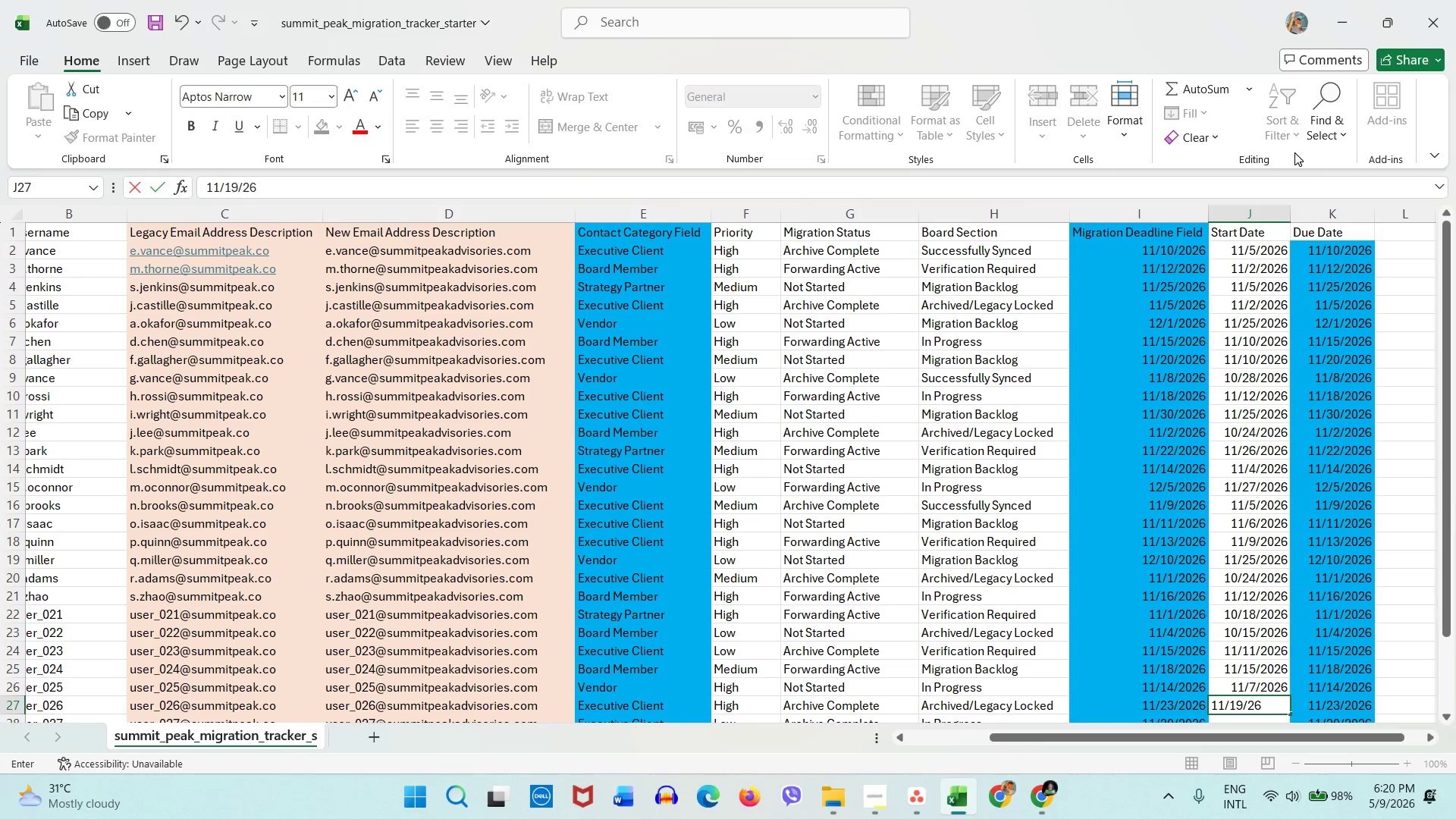 
key(Numpad6)
 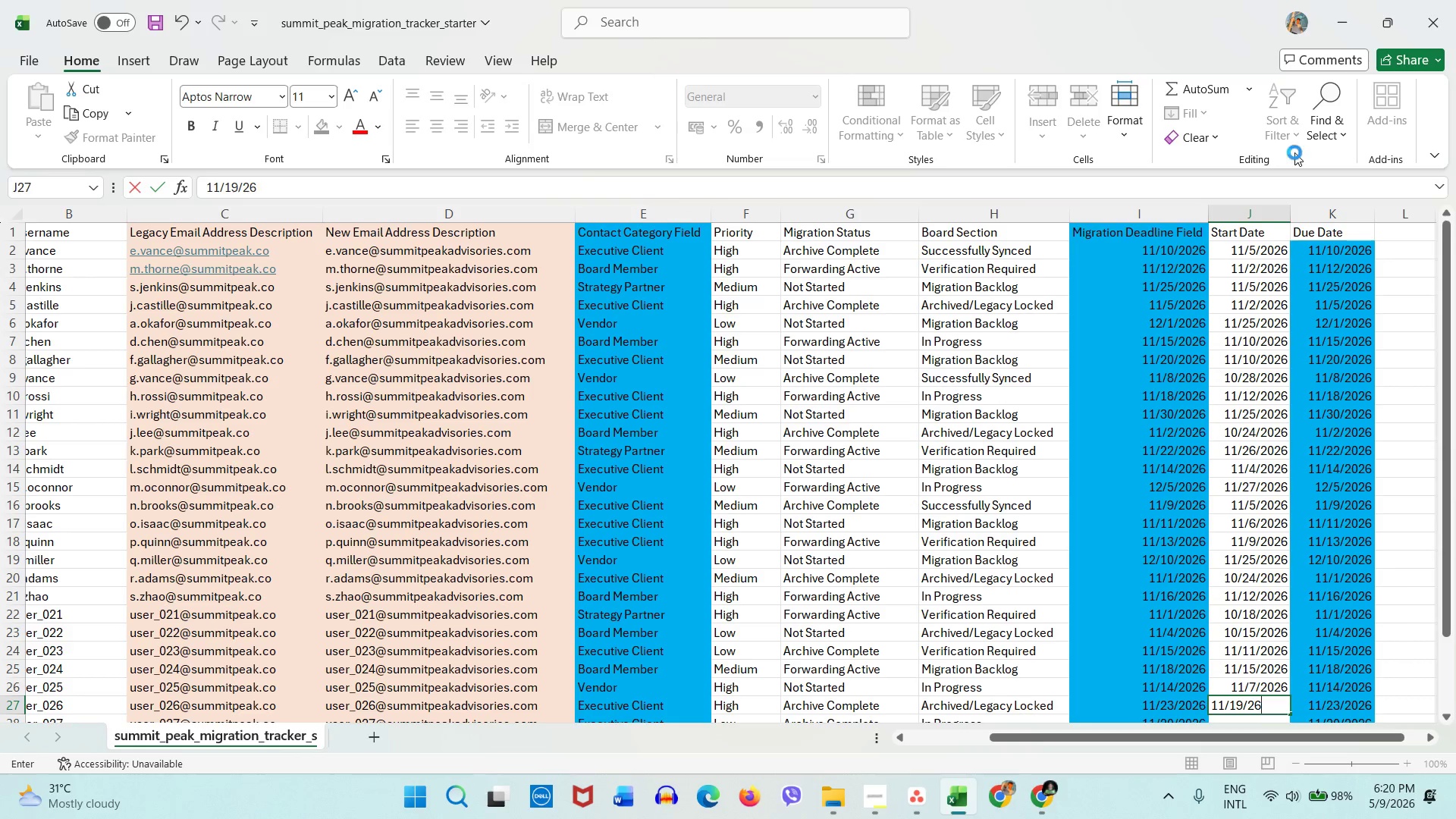 
key(ArrowDown)
 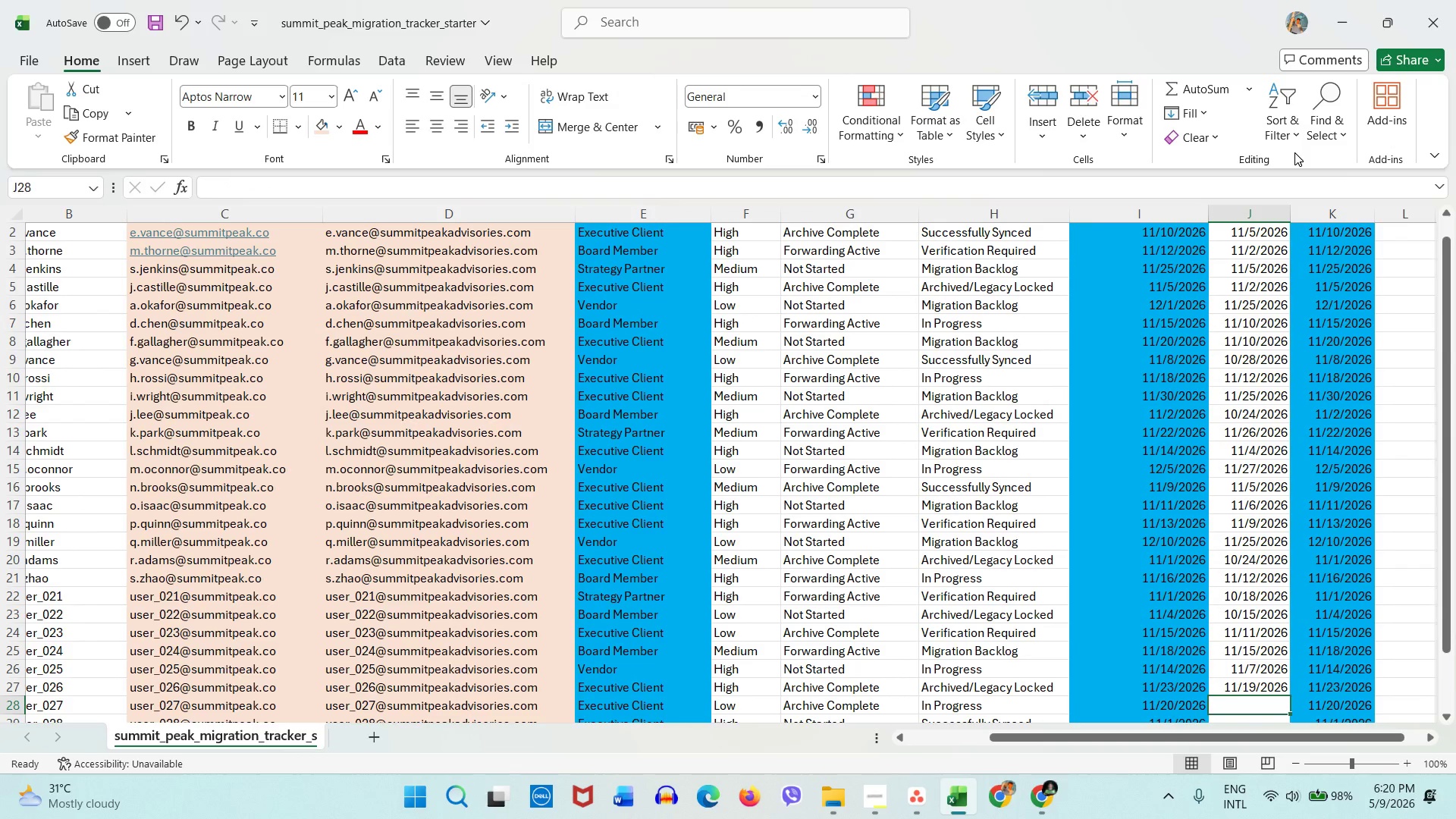 
key(Numpad1)
 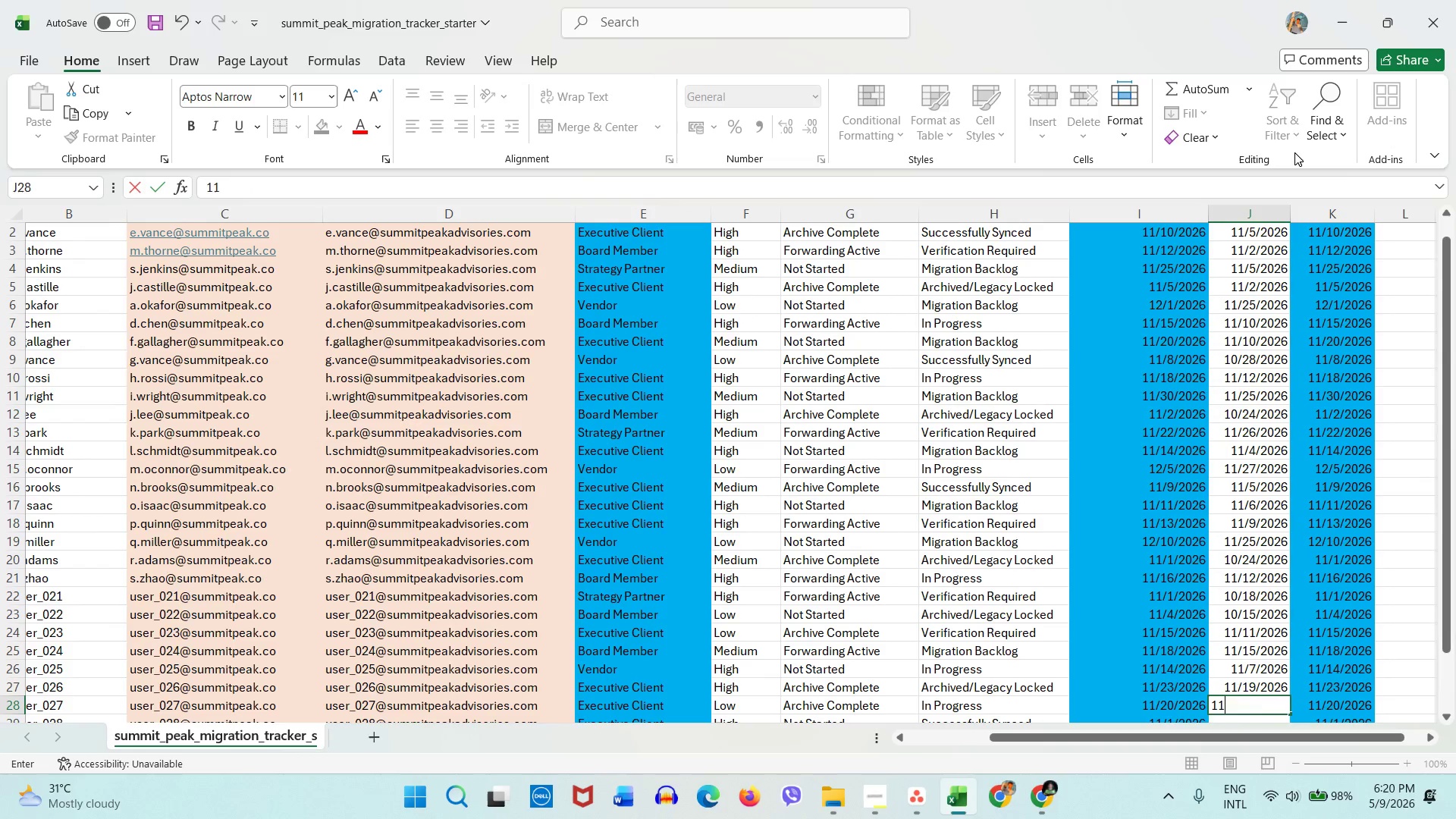 
key(Numpad1)
 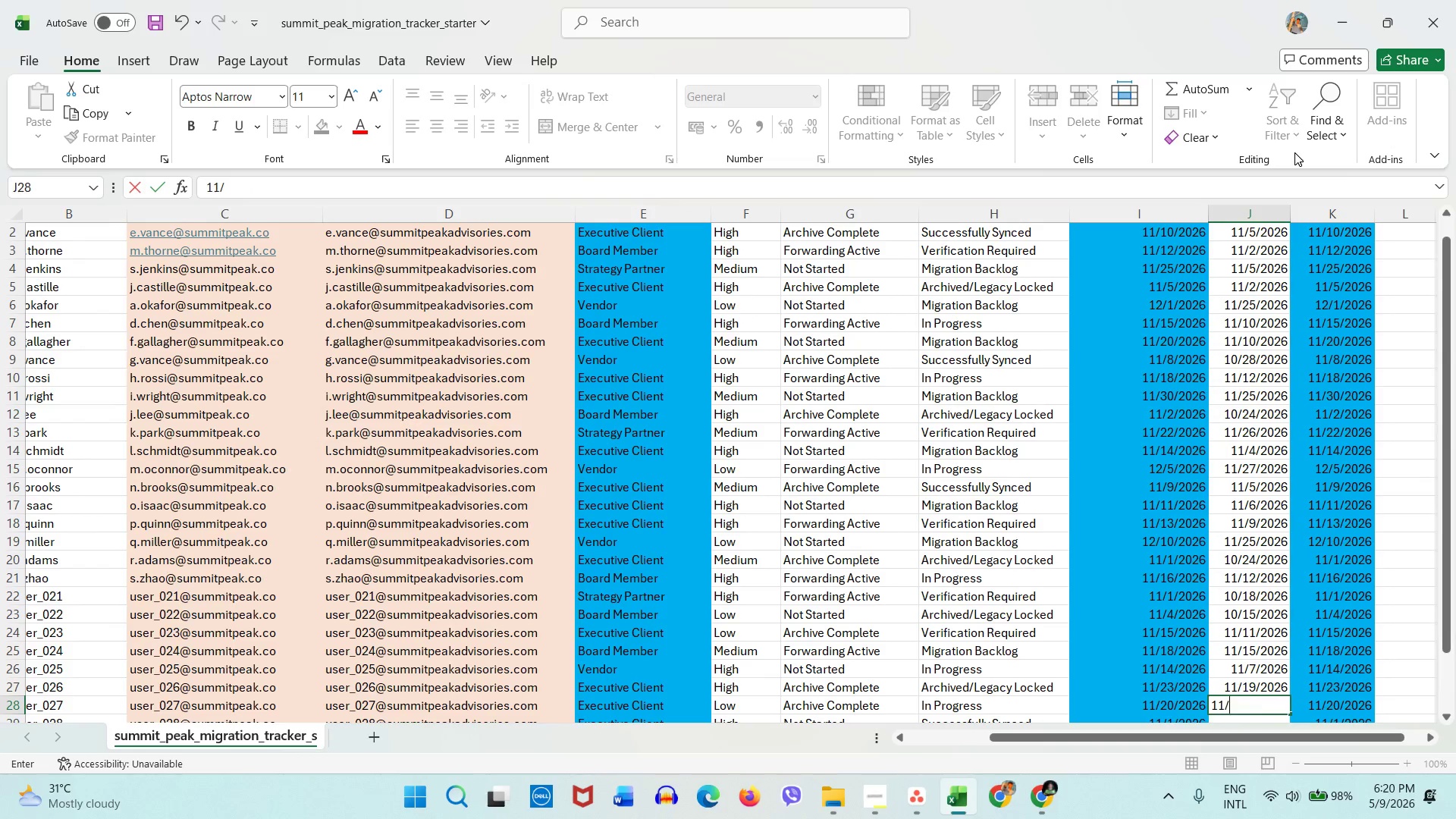 
key(Slash)
 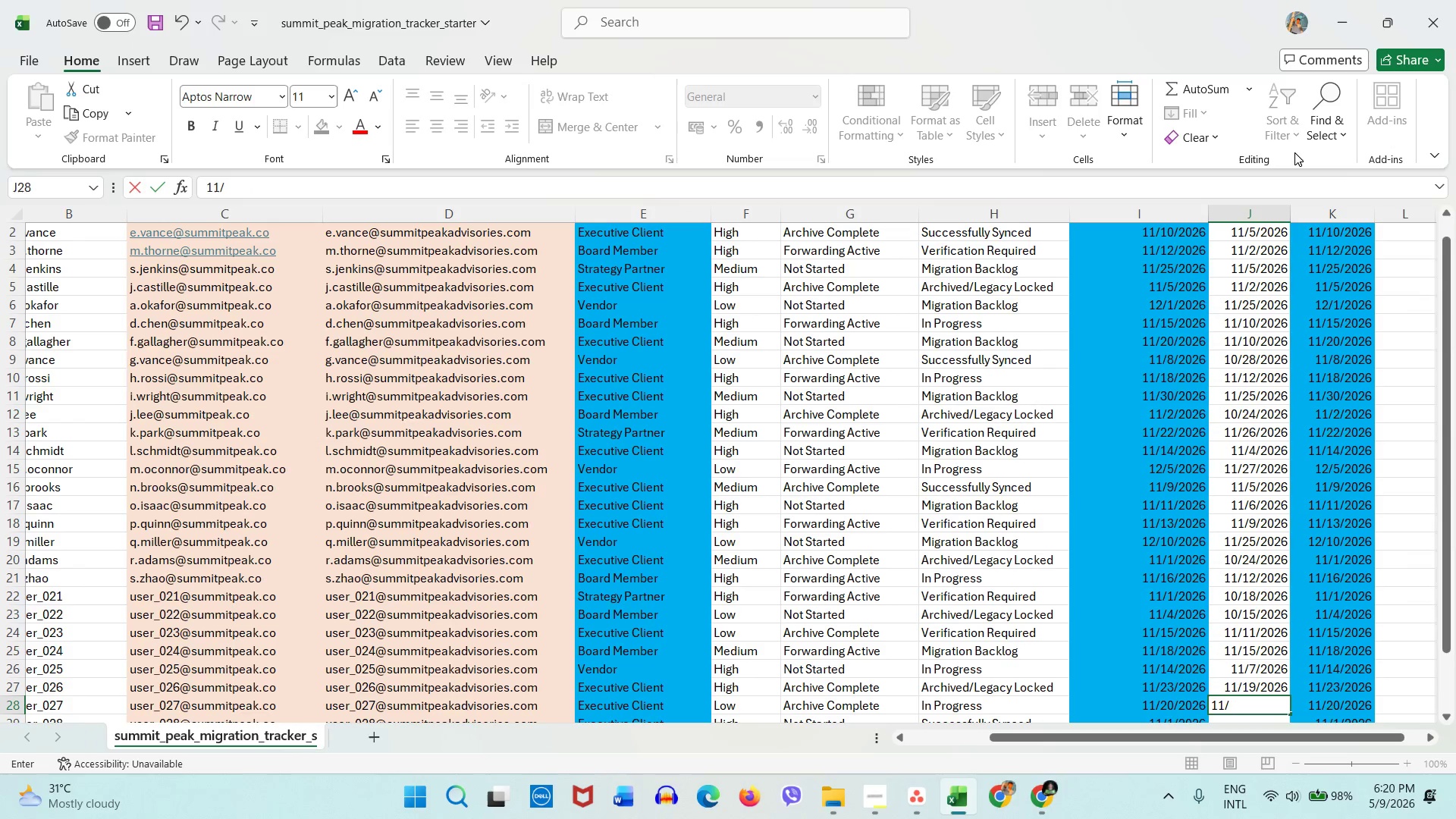 
key(Numpad1)
 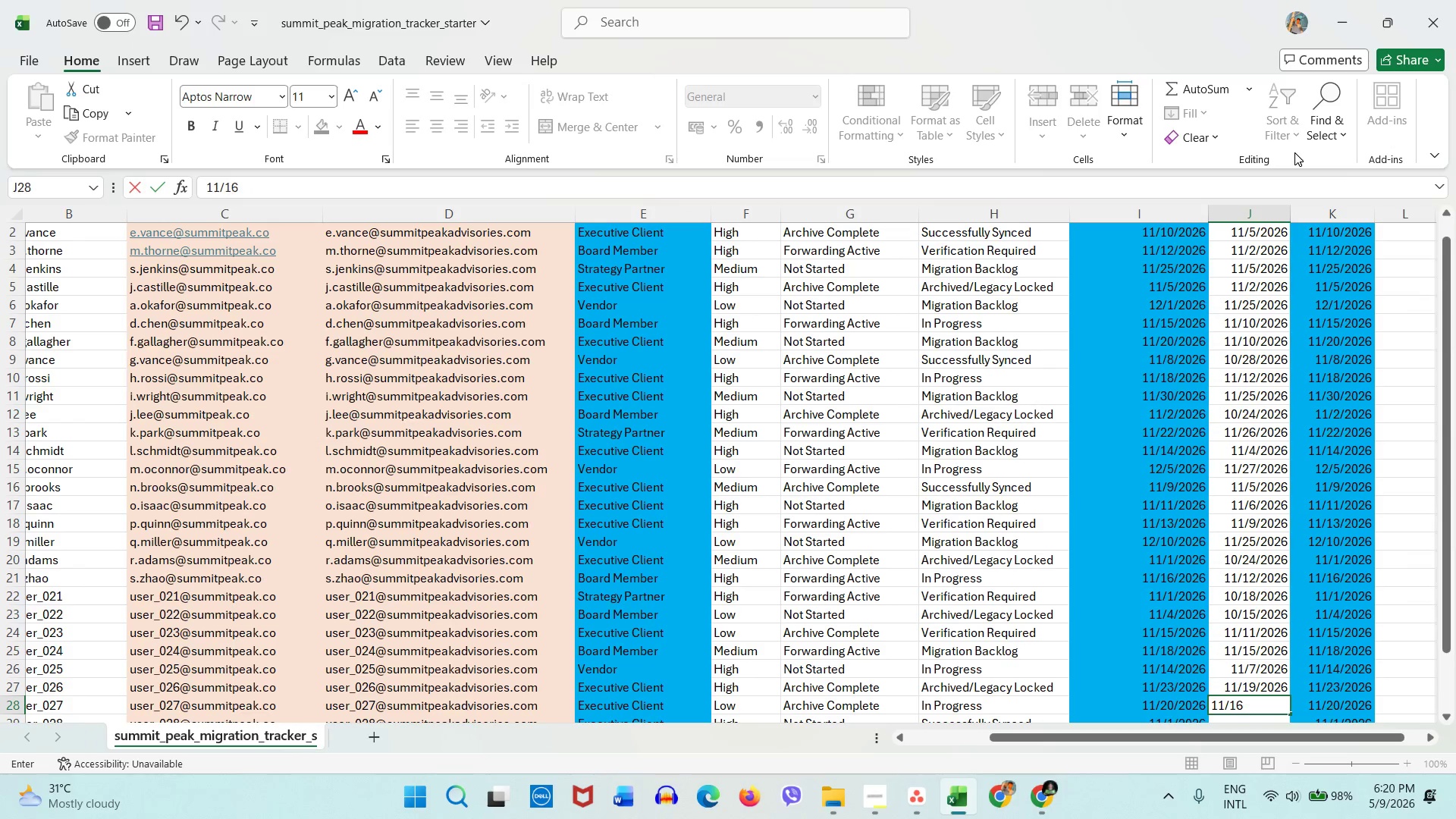 
key(Numpad6)
 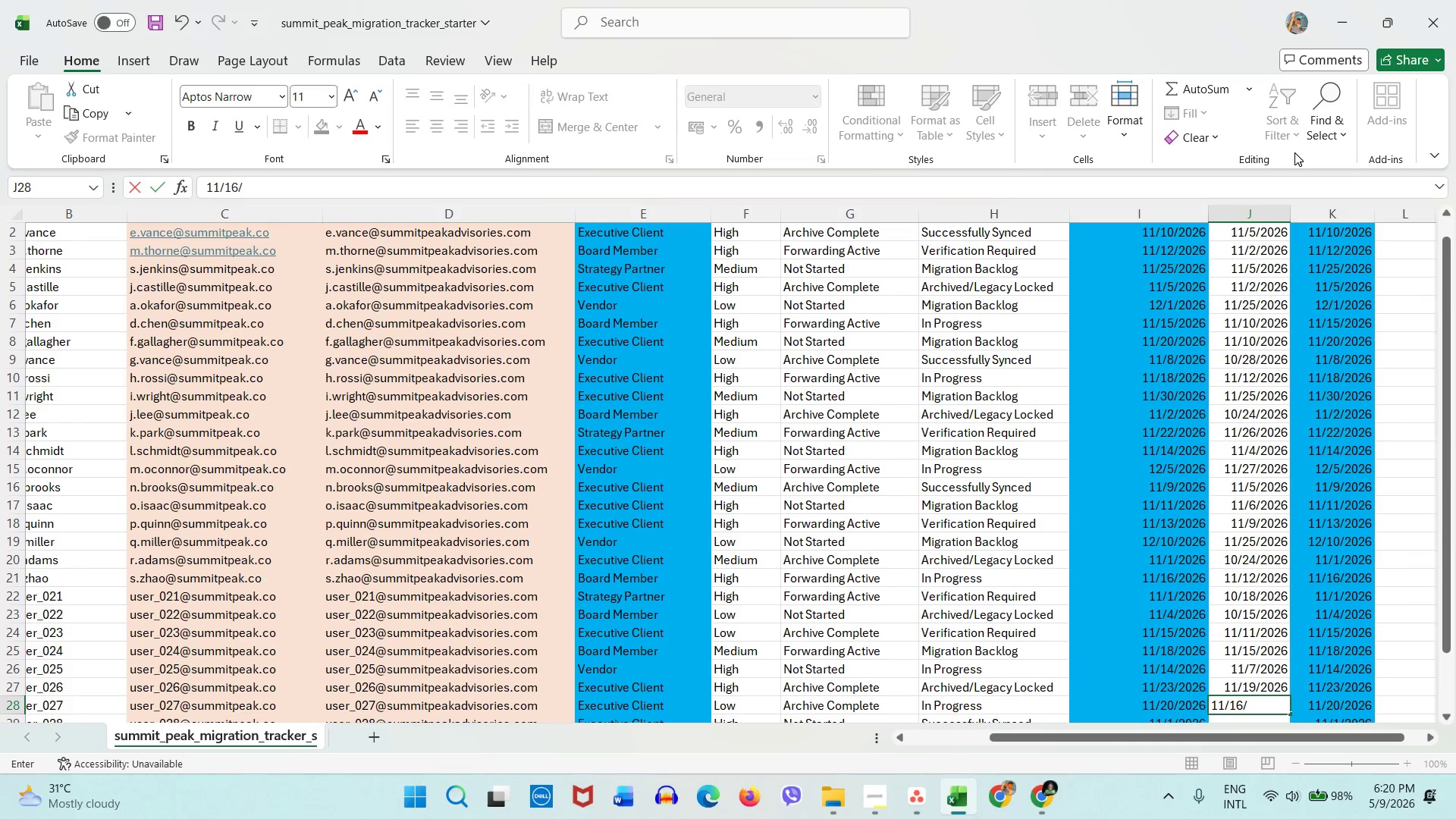 
key(Slash)
 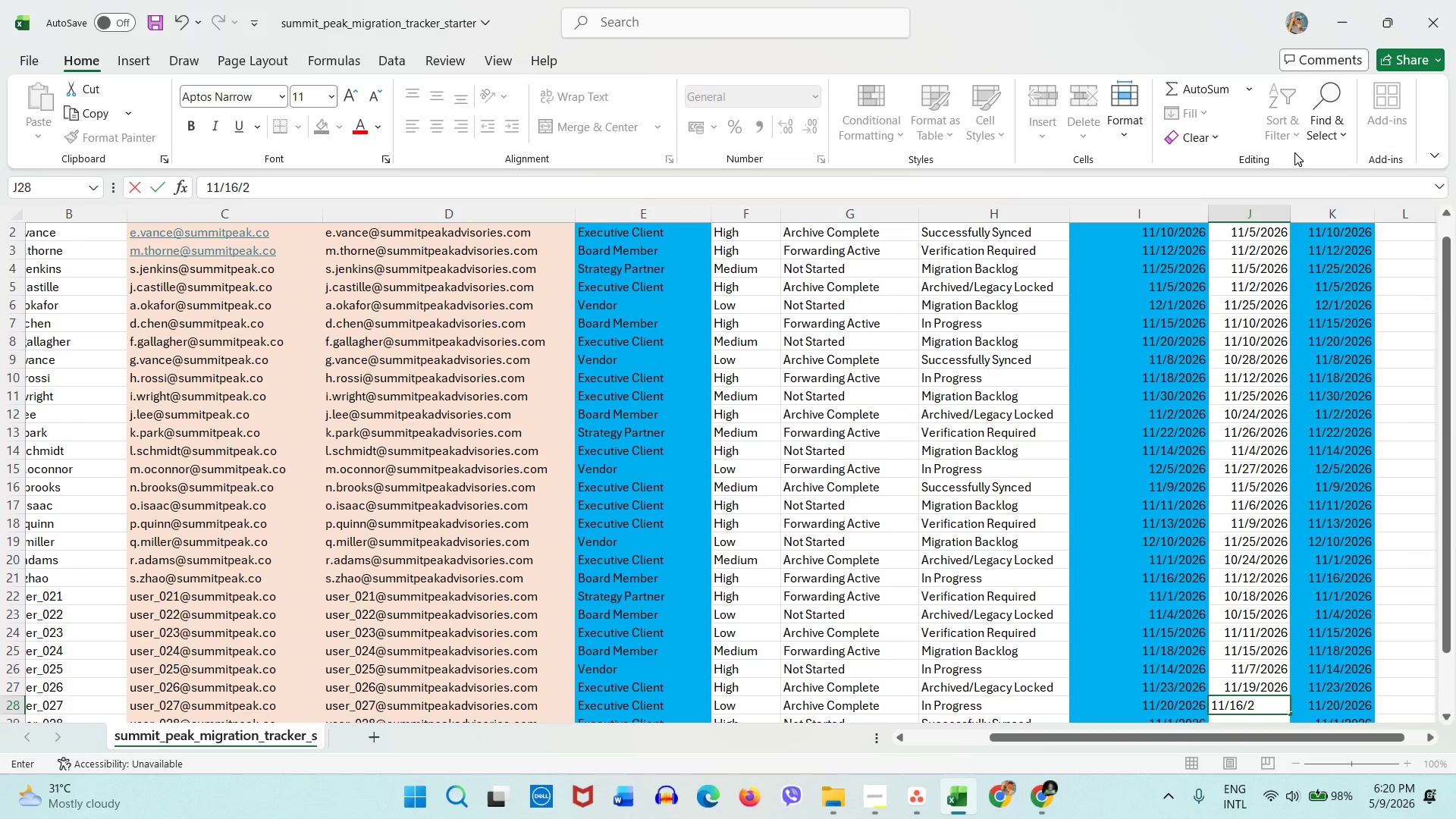 
key(Numpad2)
 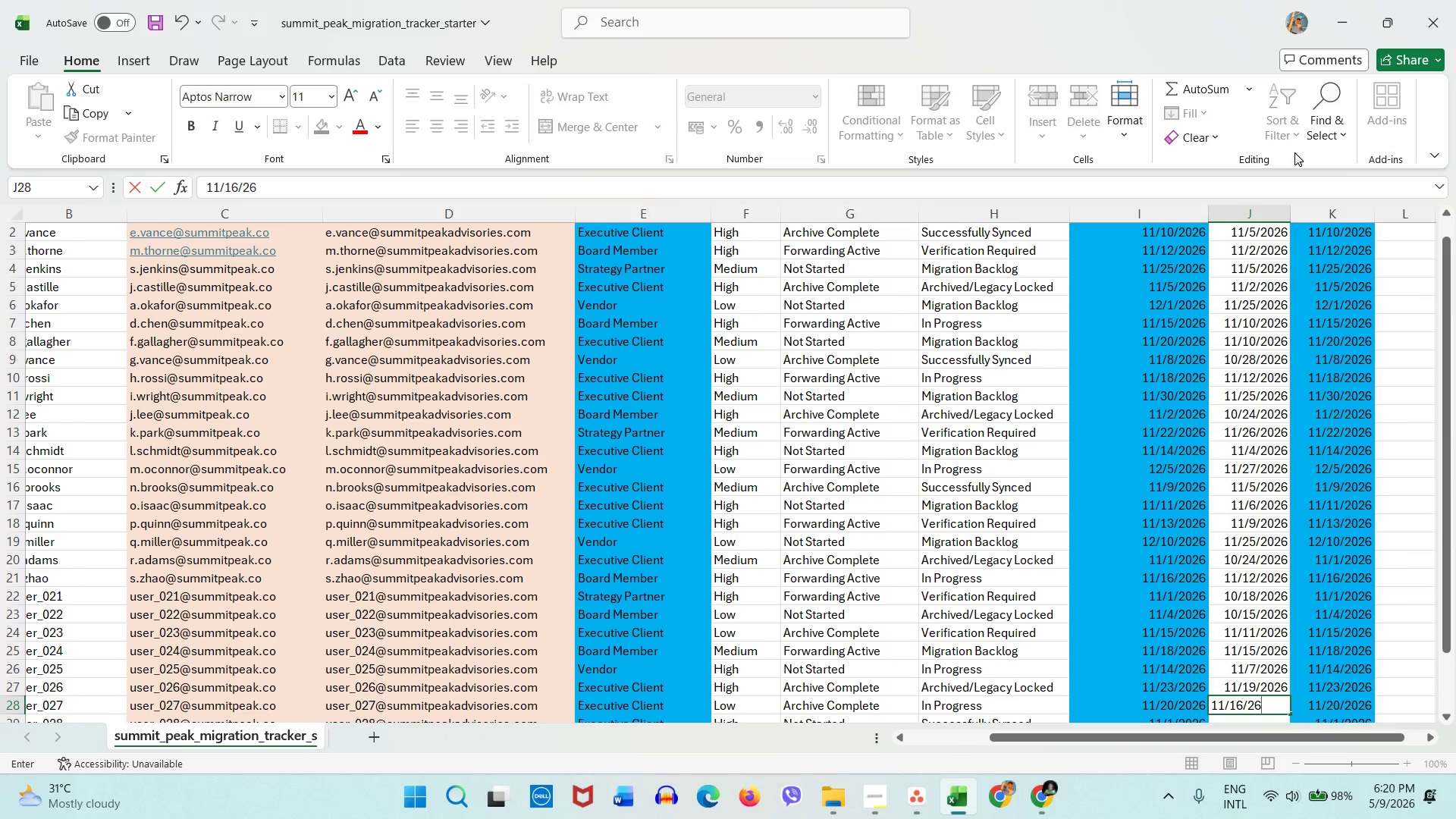 
key(Numpad6)
 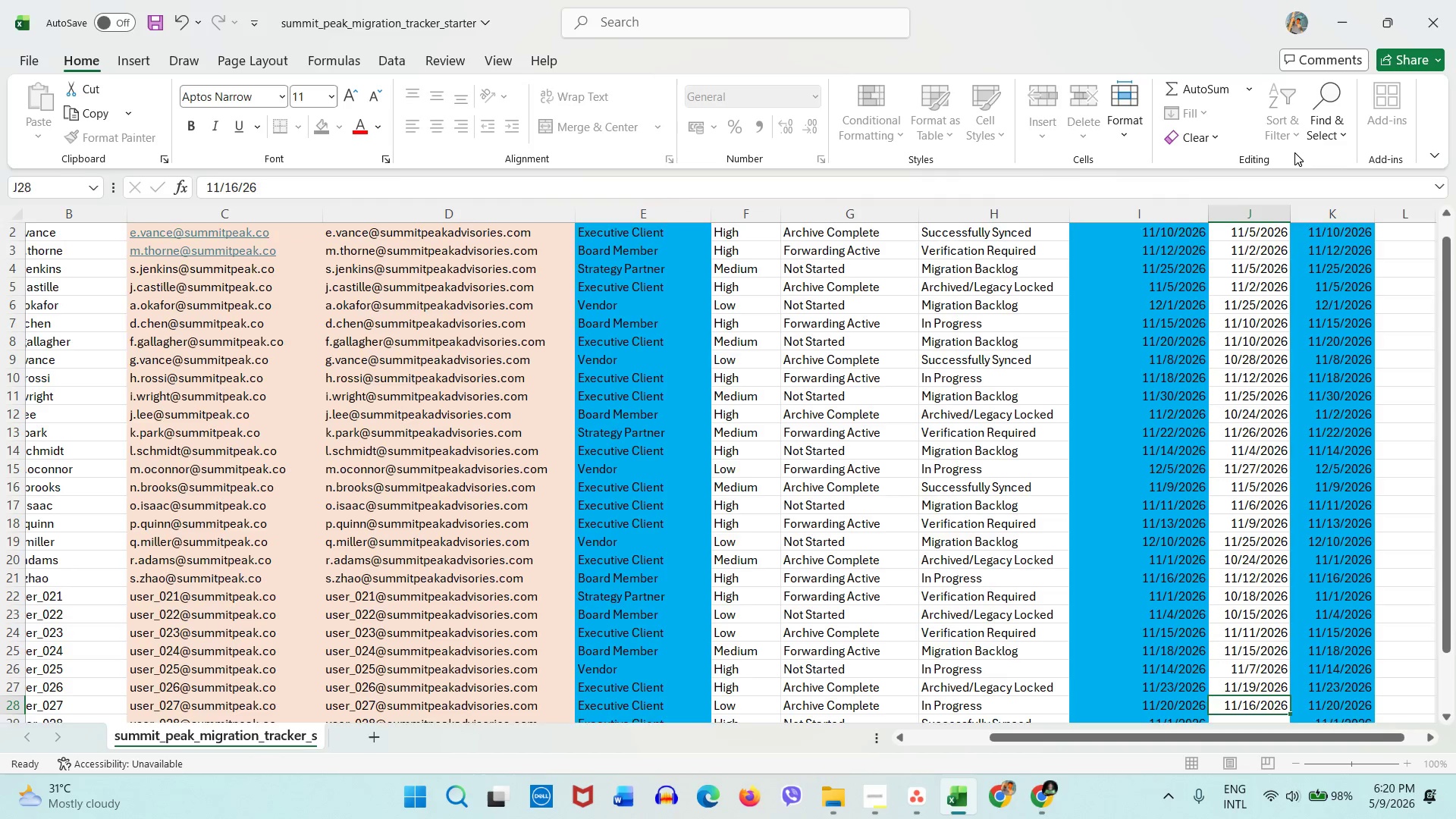 
key(ArrowDown)
 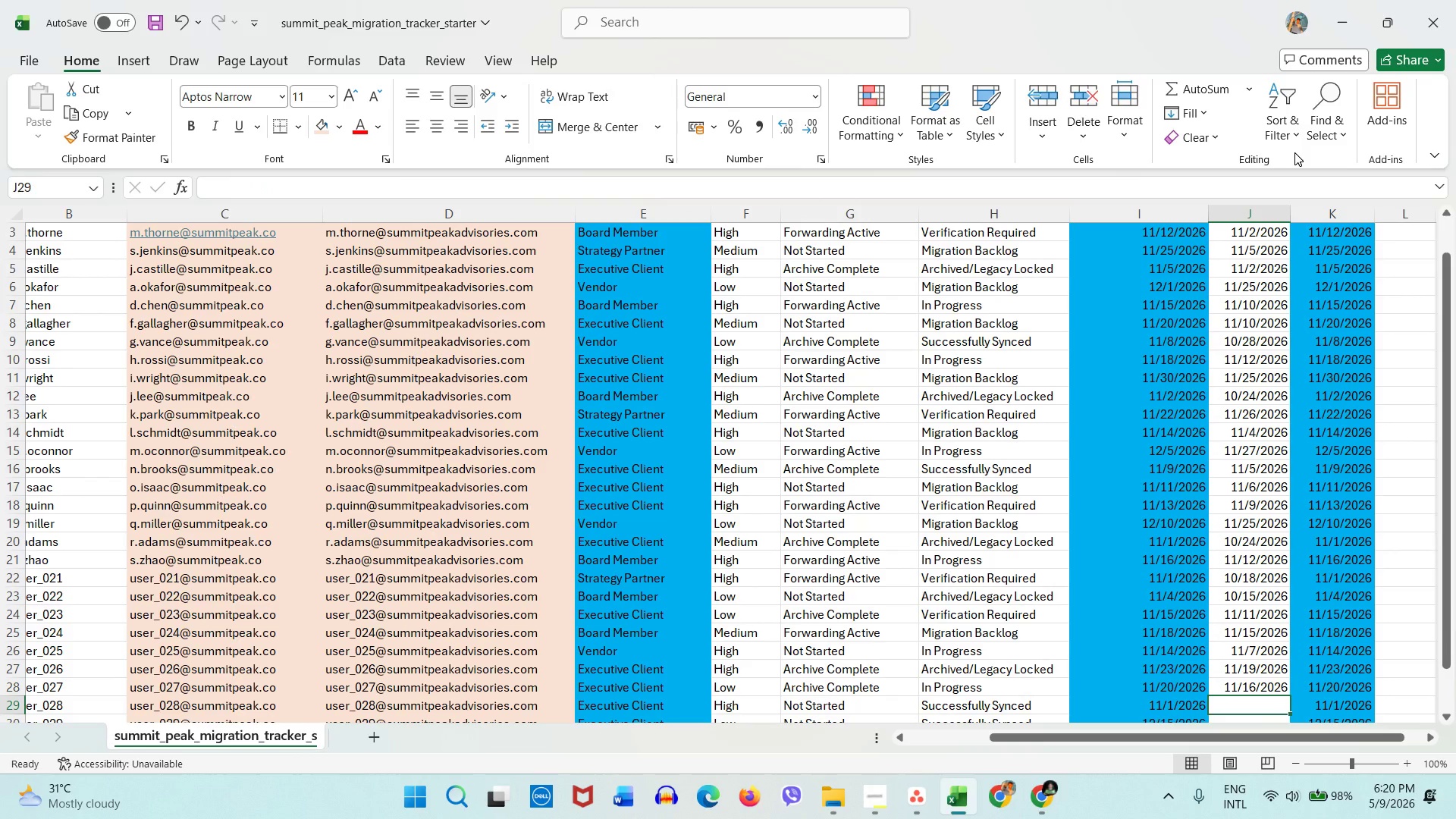 
key(Numpad1)
 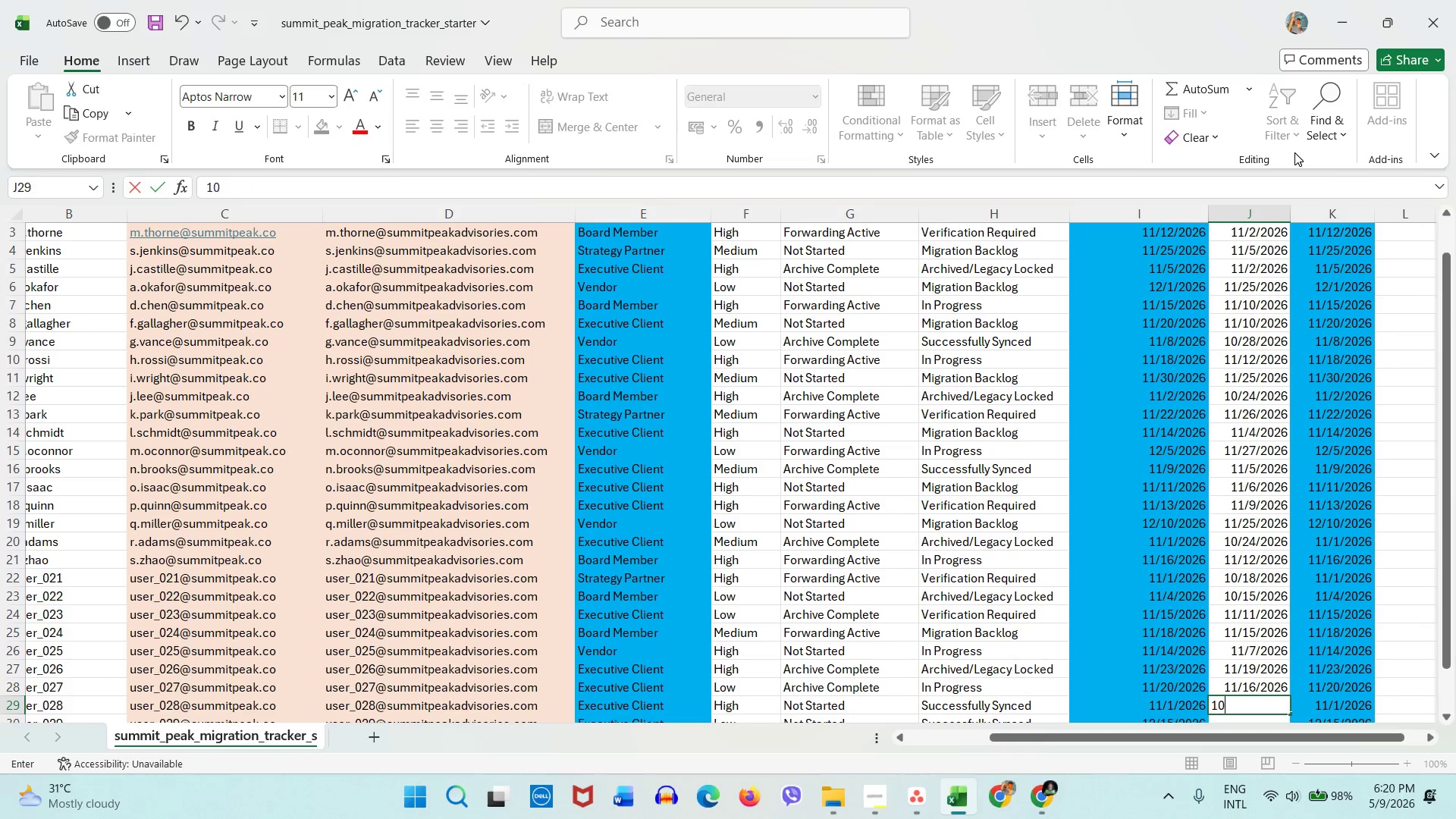 
key(Numpad0)
 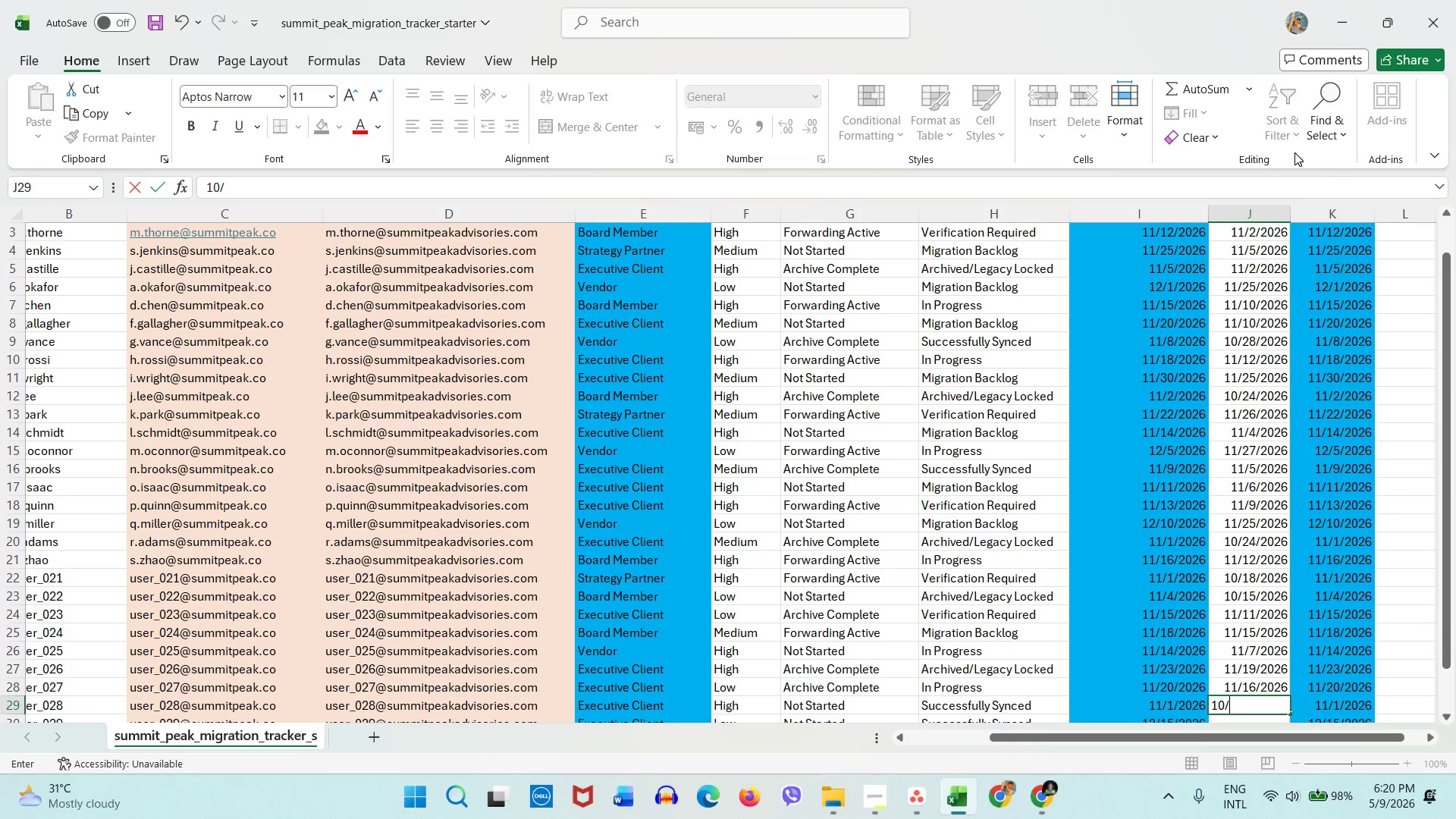 
key(Slash)
 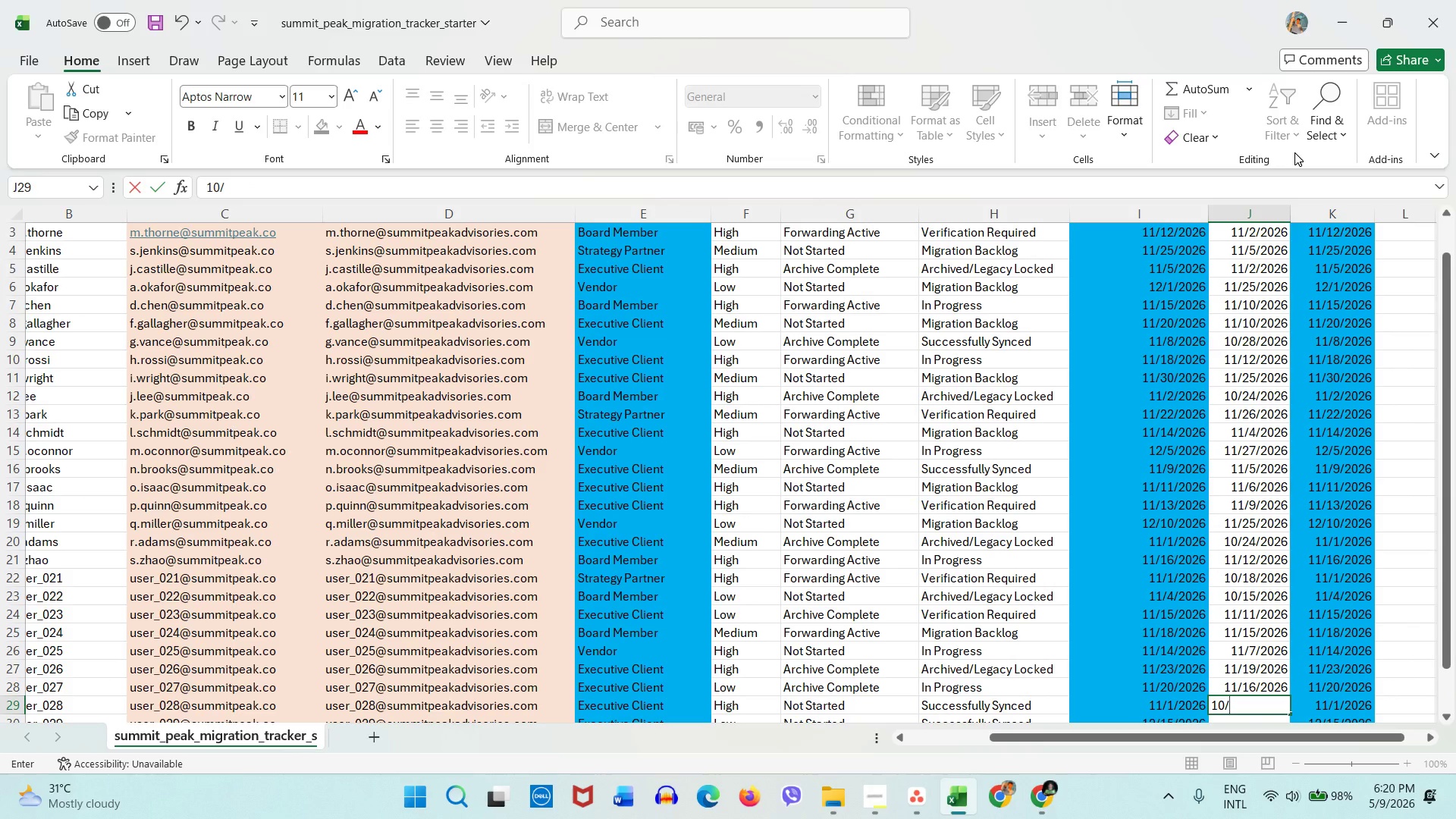 
key(Numpad2)
 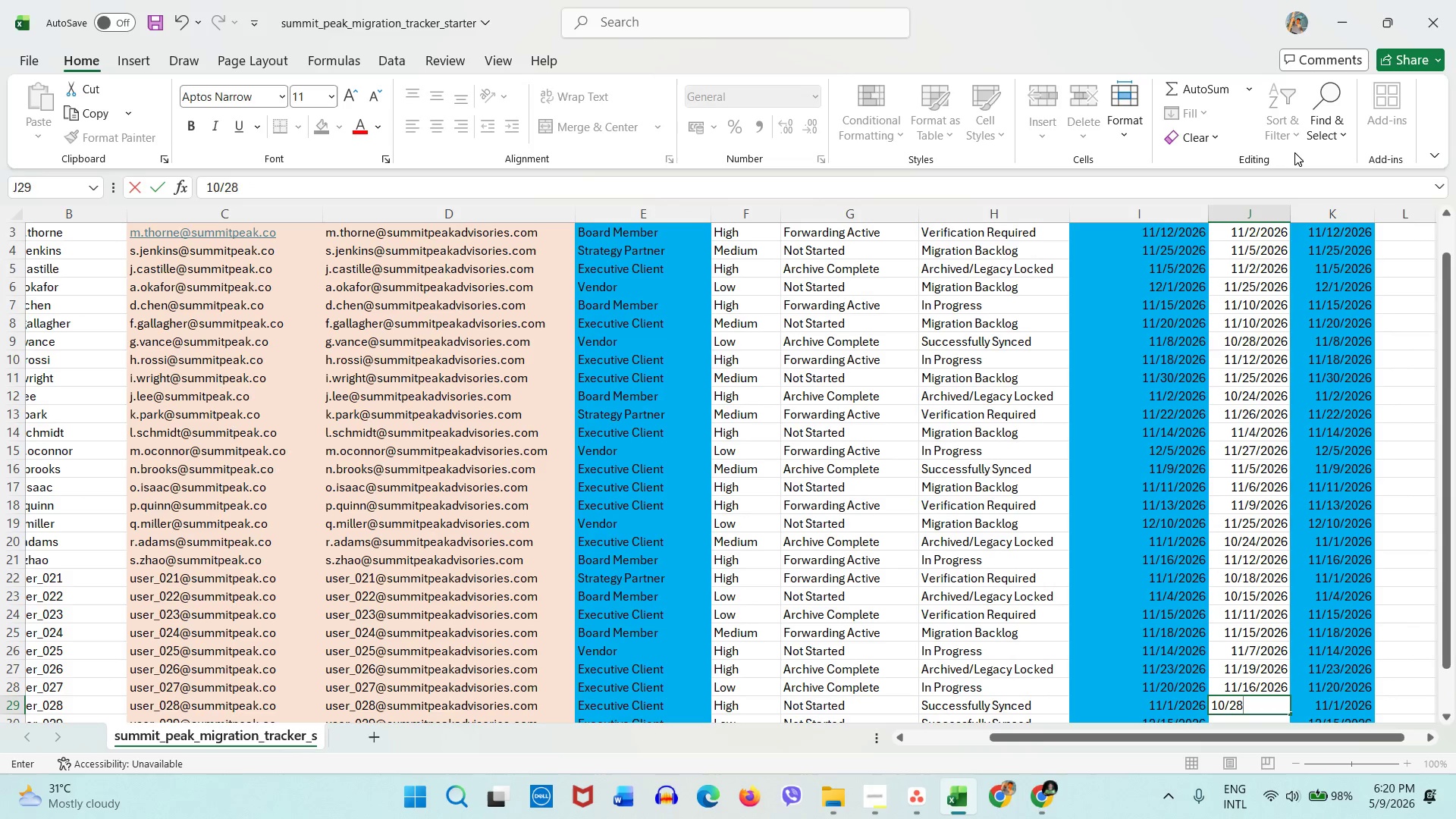 
key(Numpad8)
 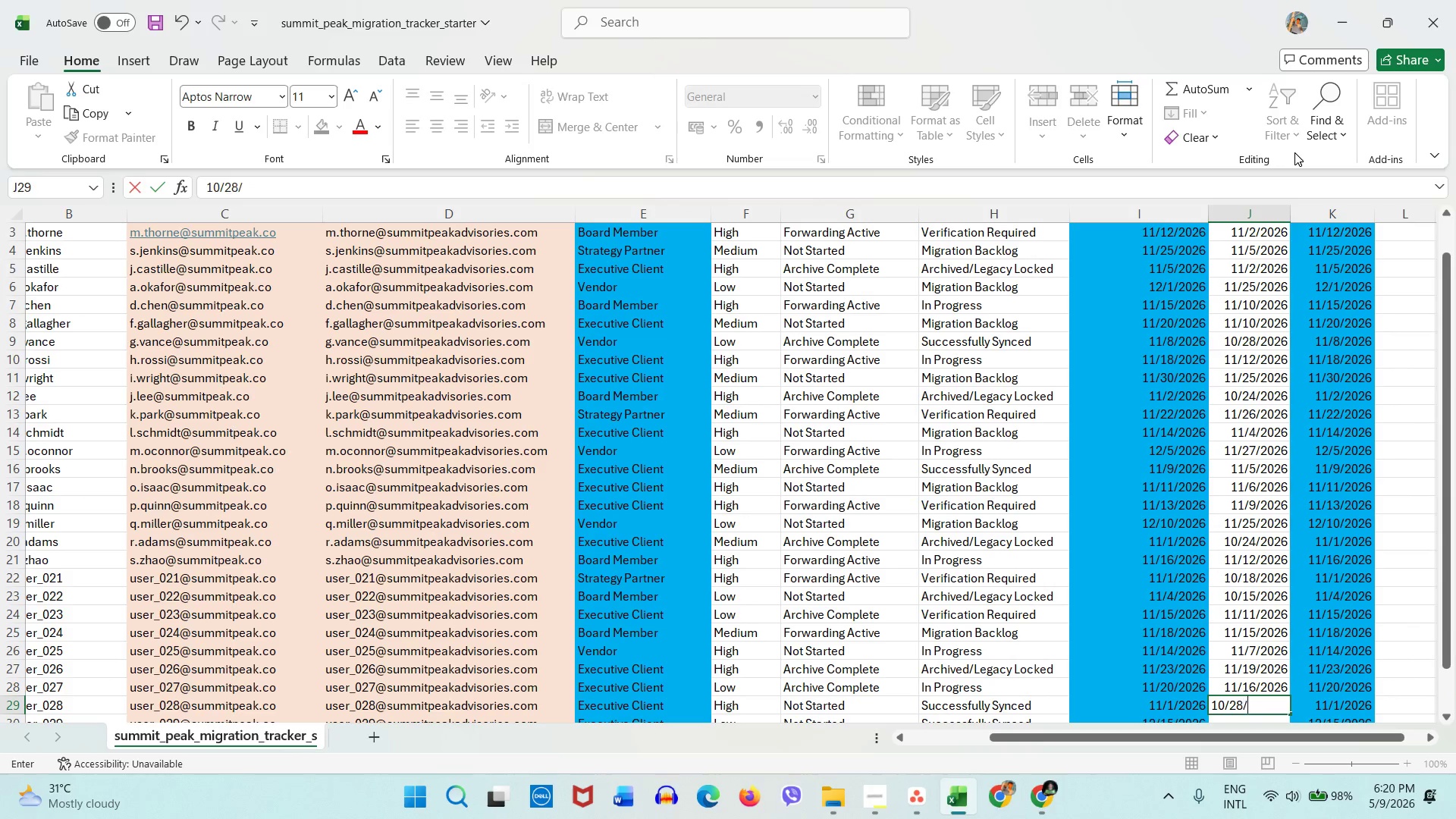 
key(Slash)
 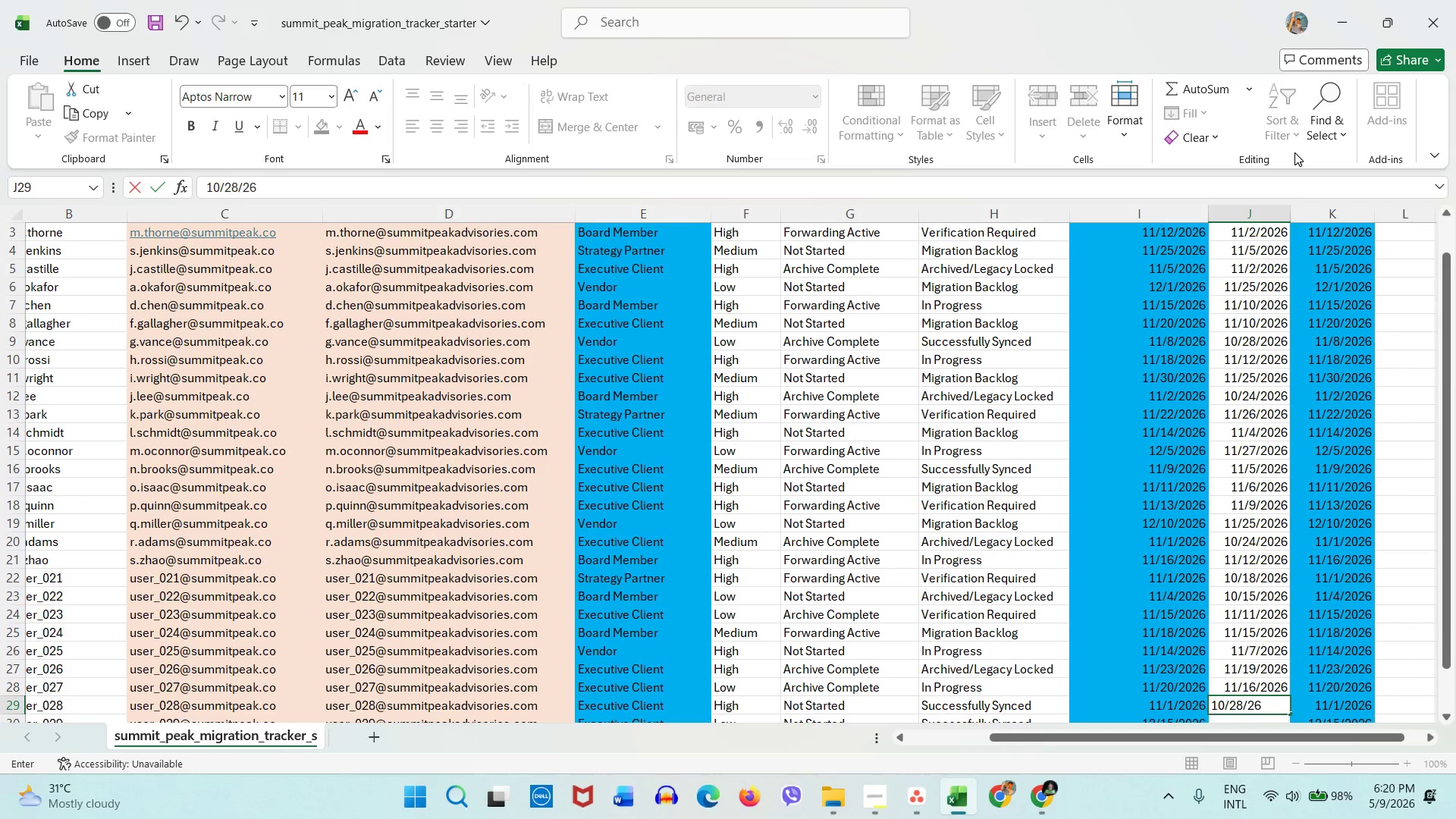 
key(Numpad2)
 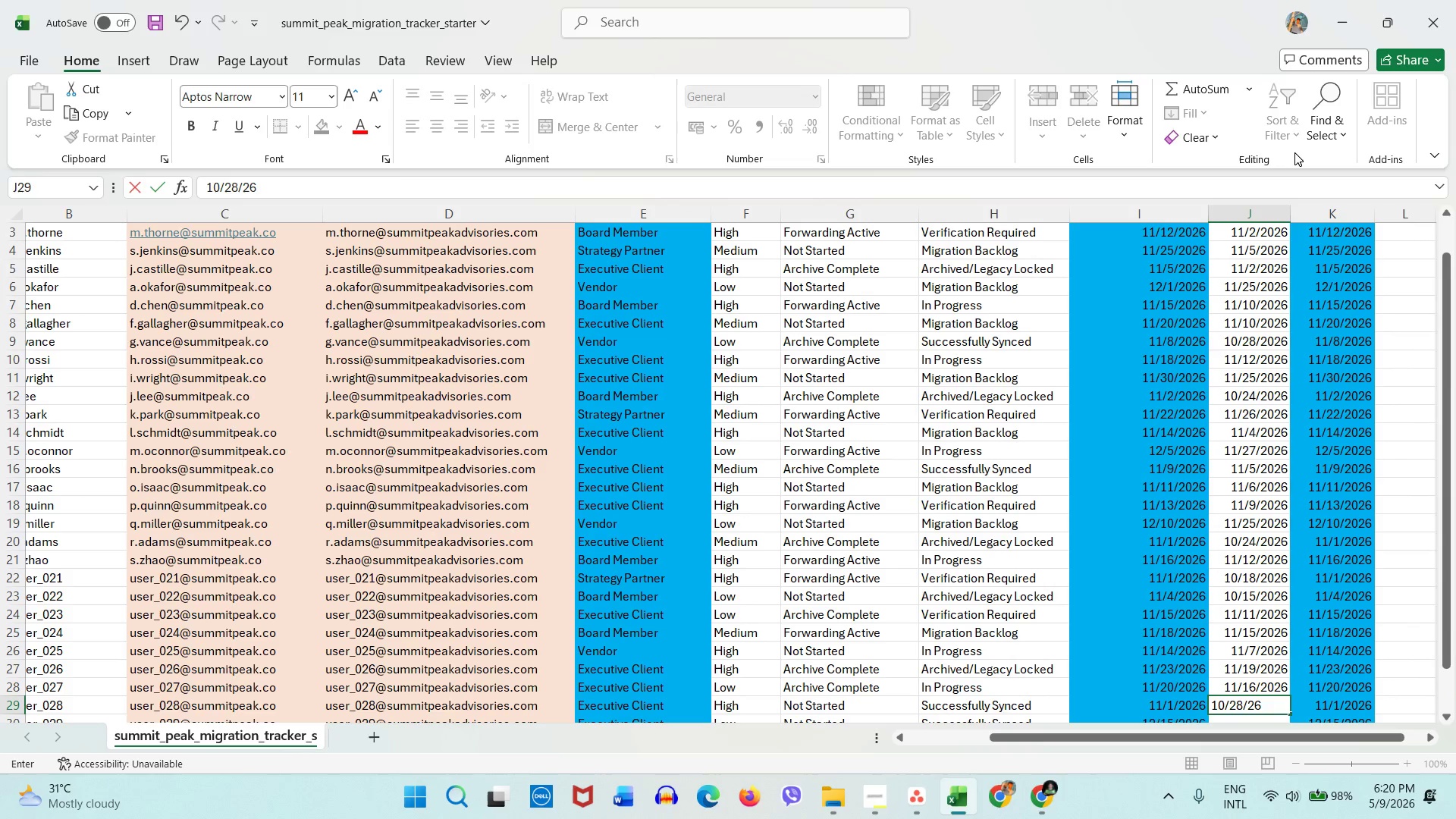 
key(Numpad6)
 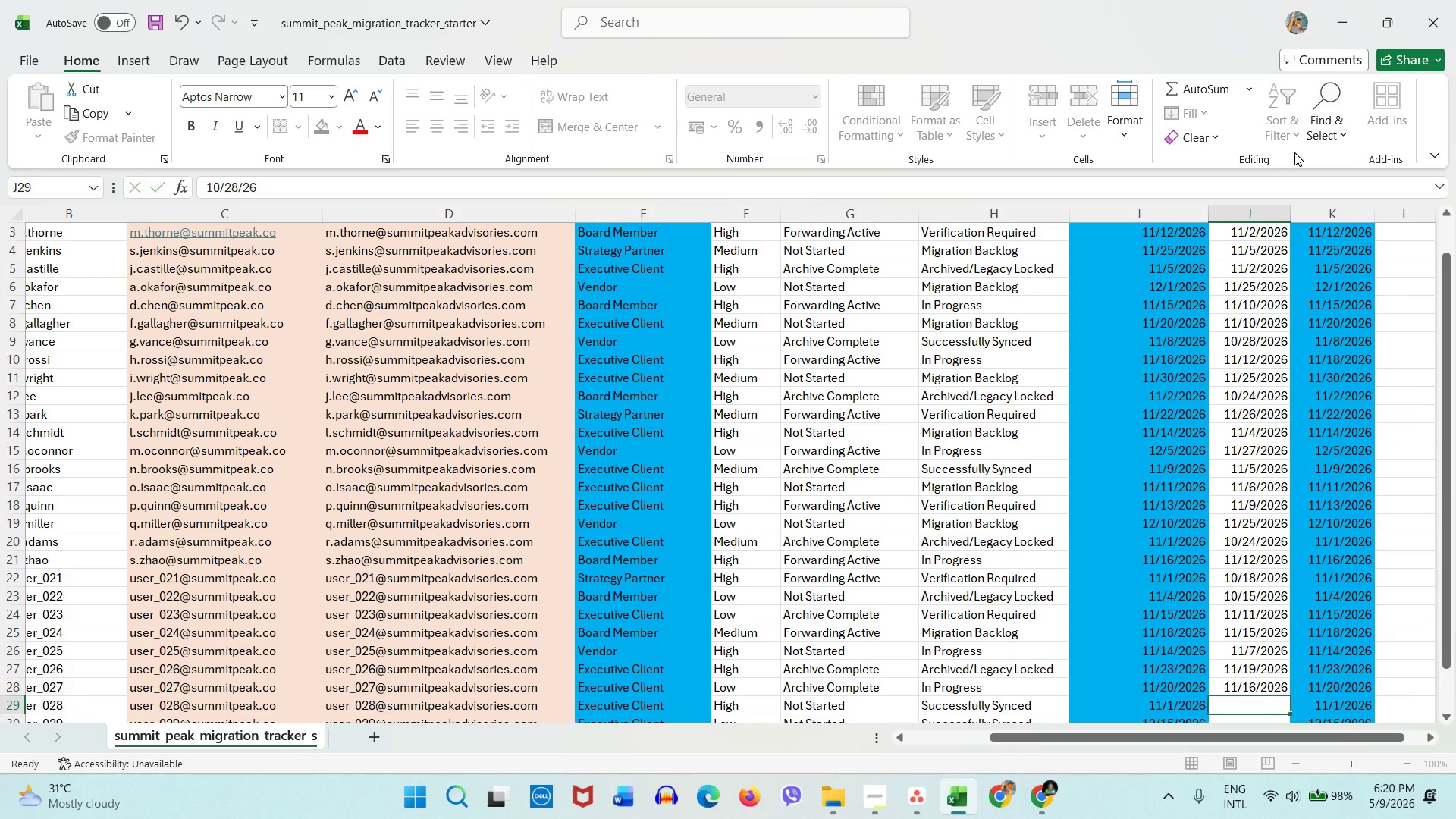 
key(ArrowDown)
 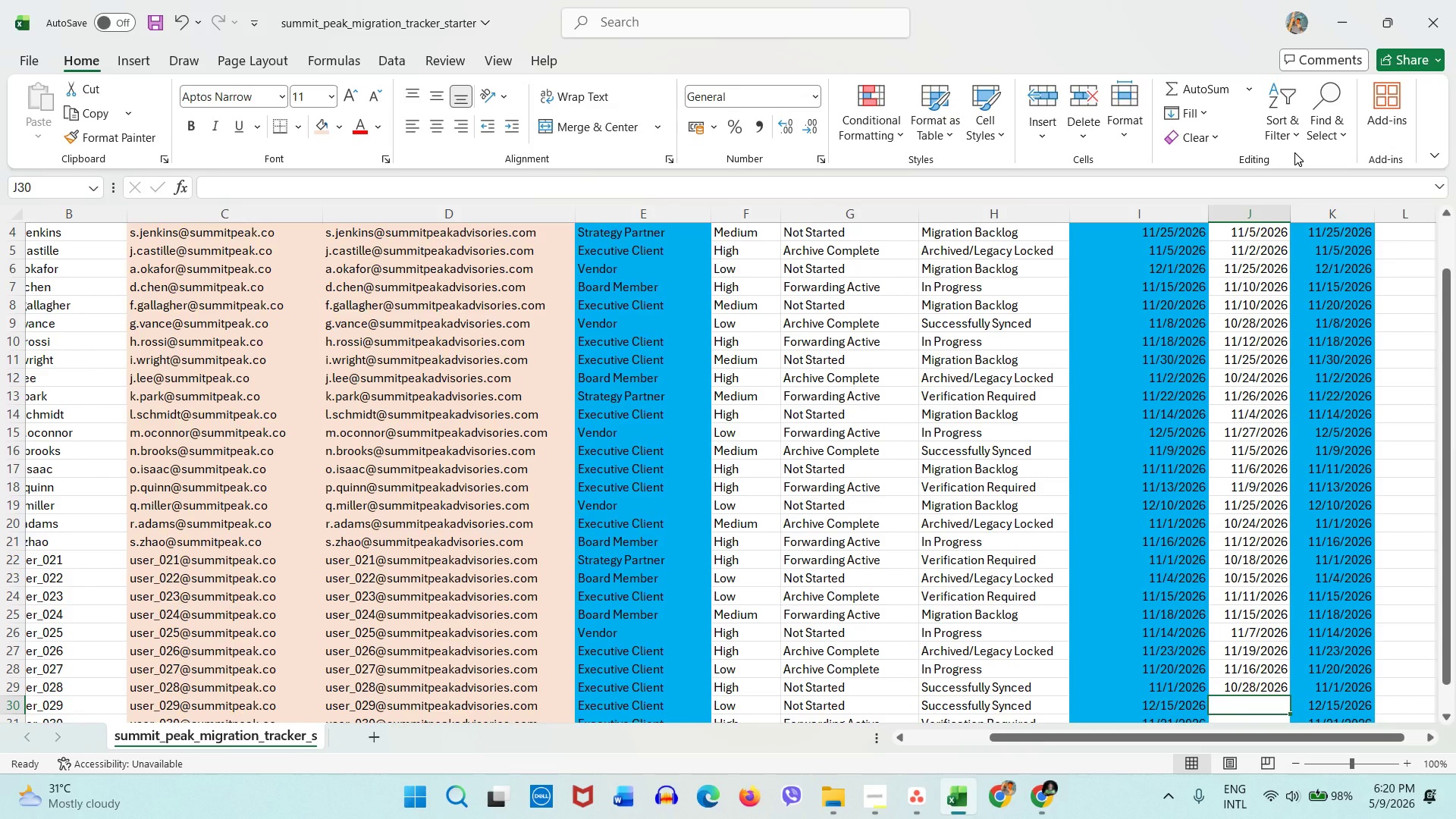 
key(Numpad1)
 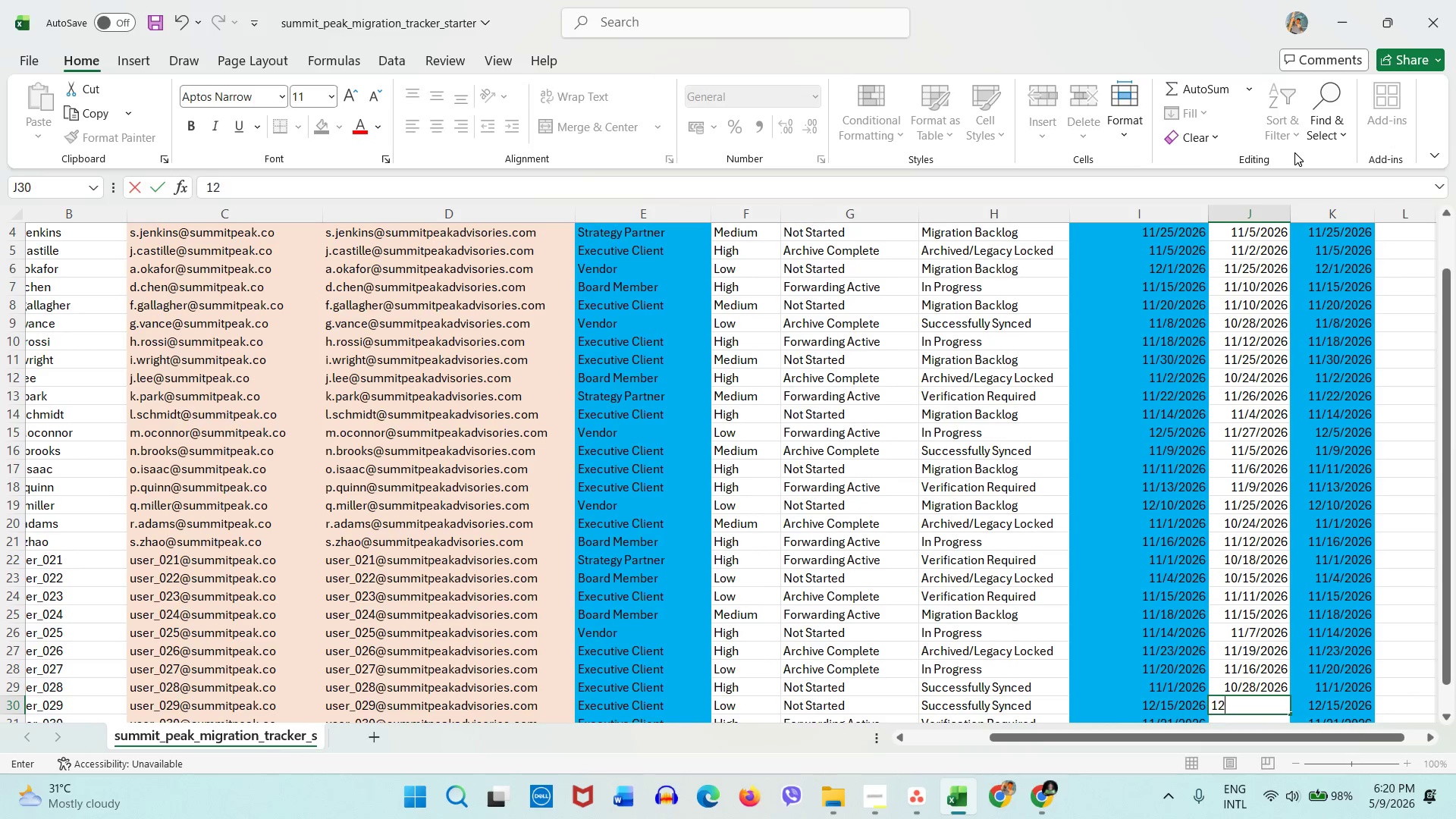 
key(Numpad2)
 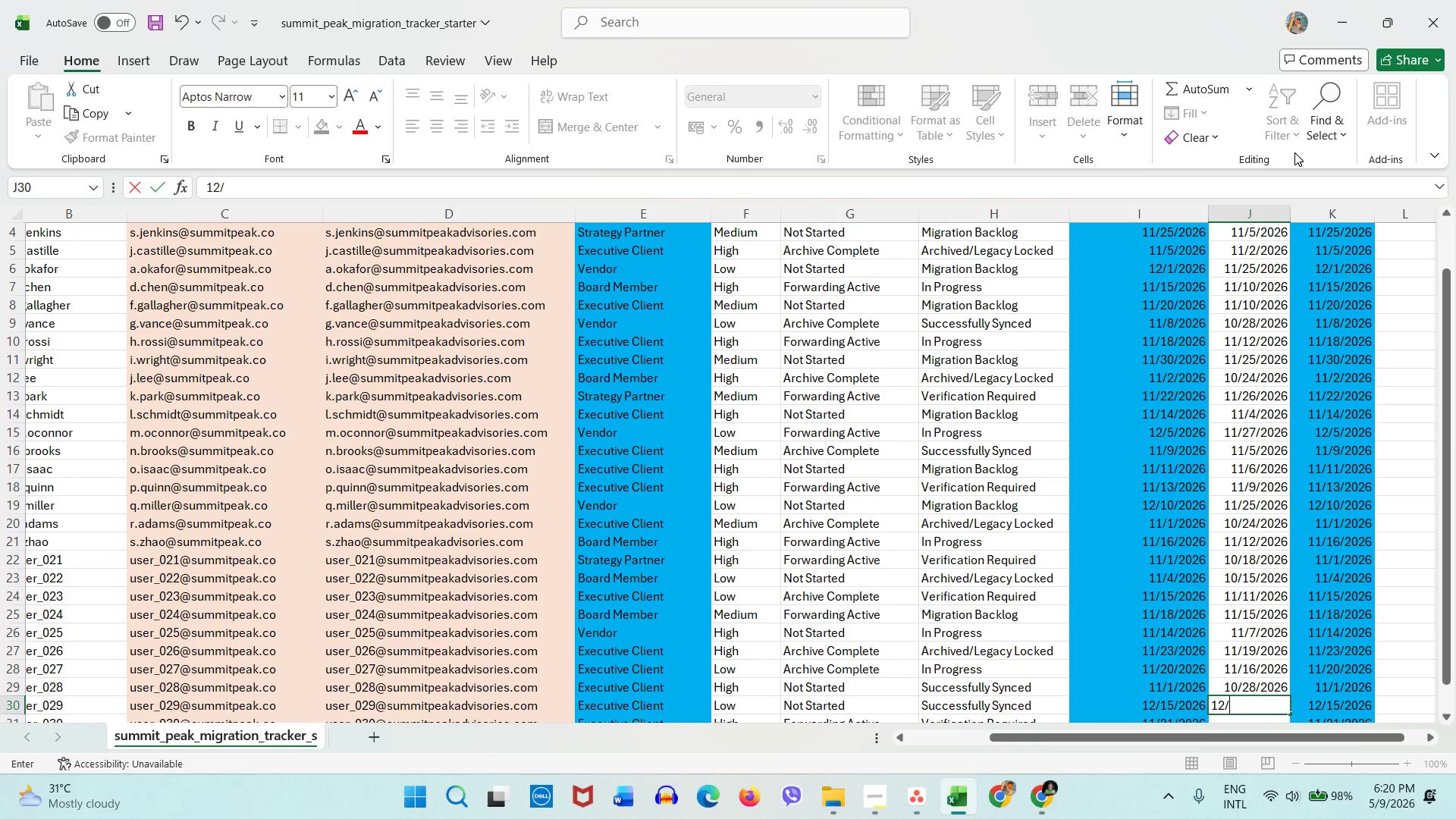 
key(Slash)
 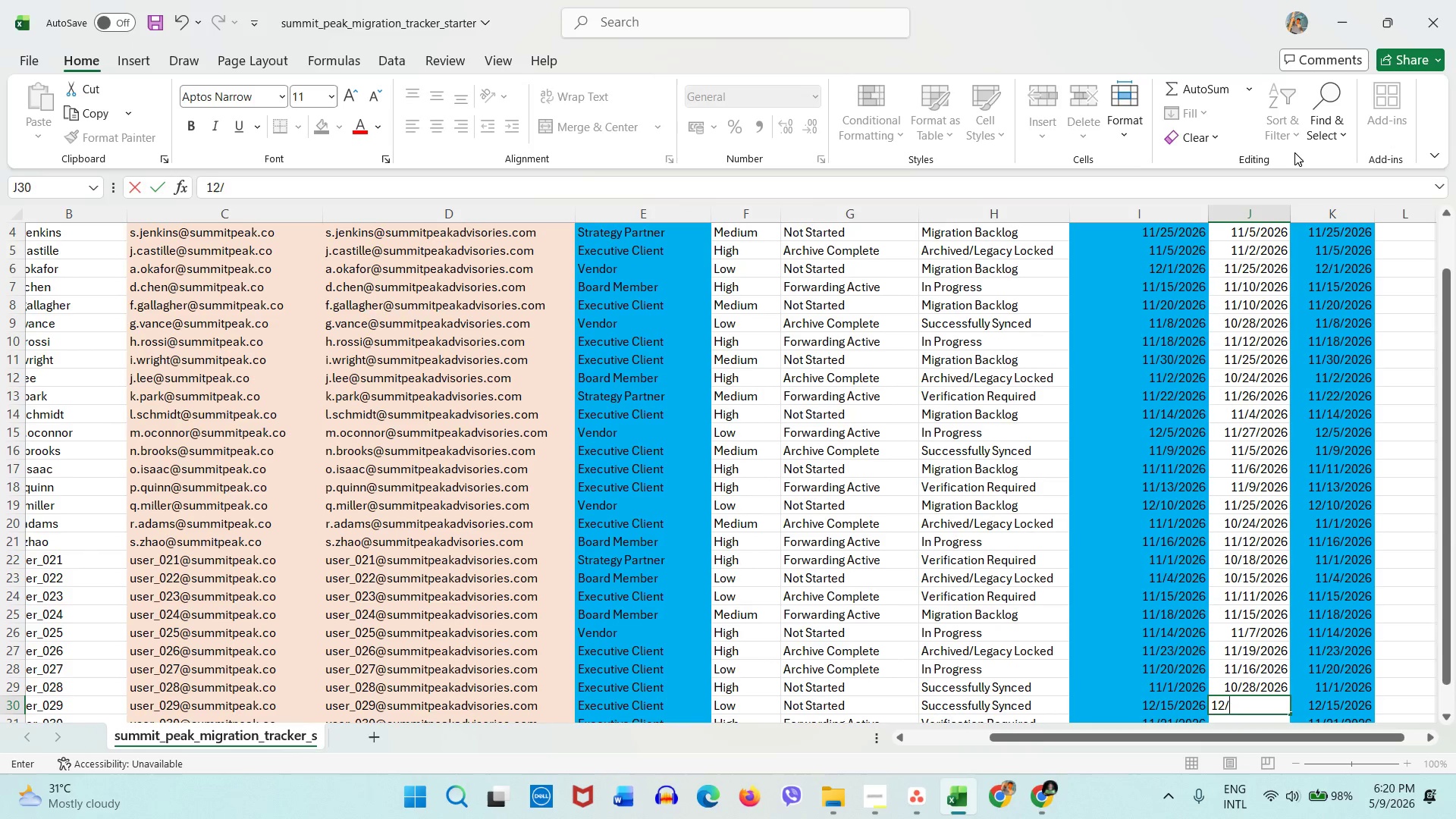 
key(Numpad1)
 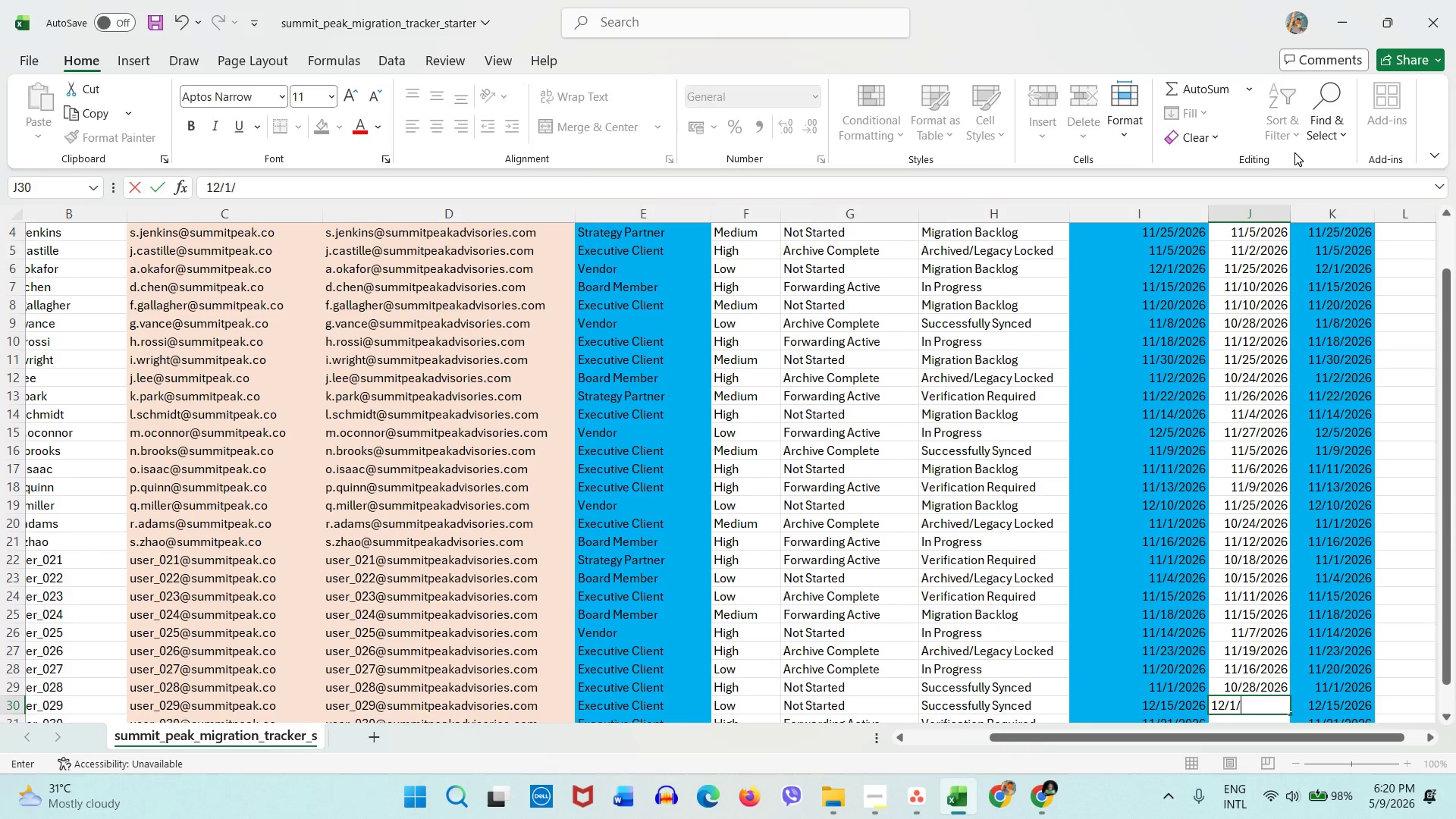 
key(Slash)
 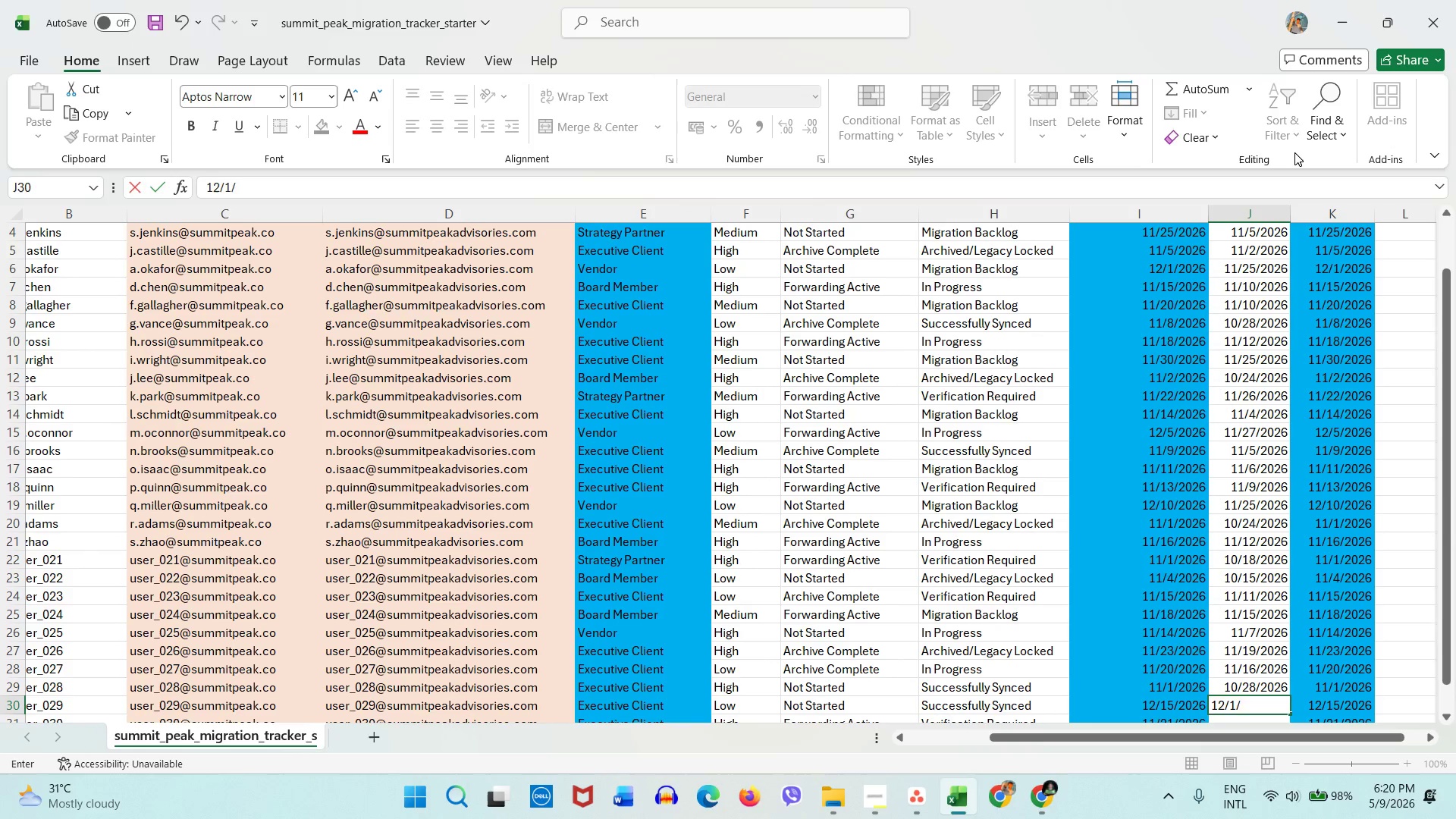 
key(Numpad2)
 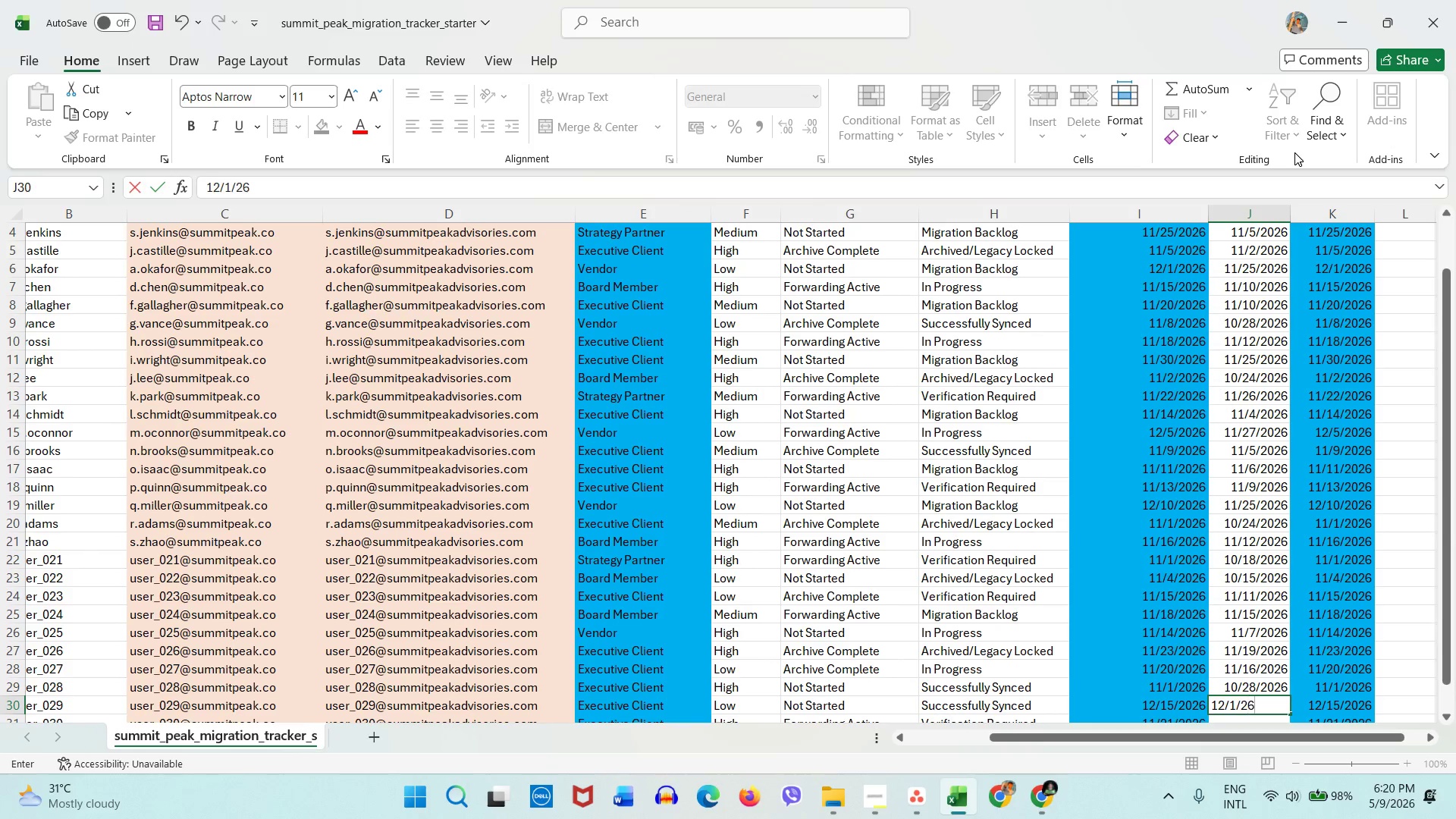 
key(Numpad6)
 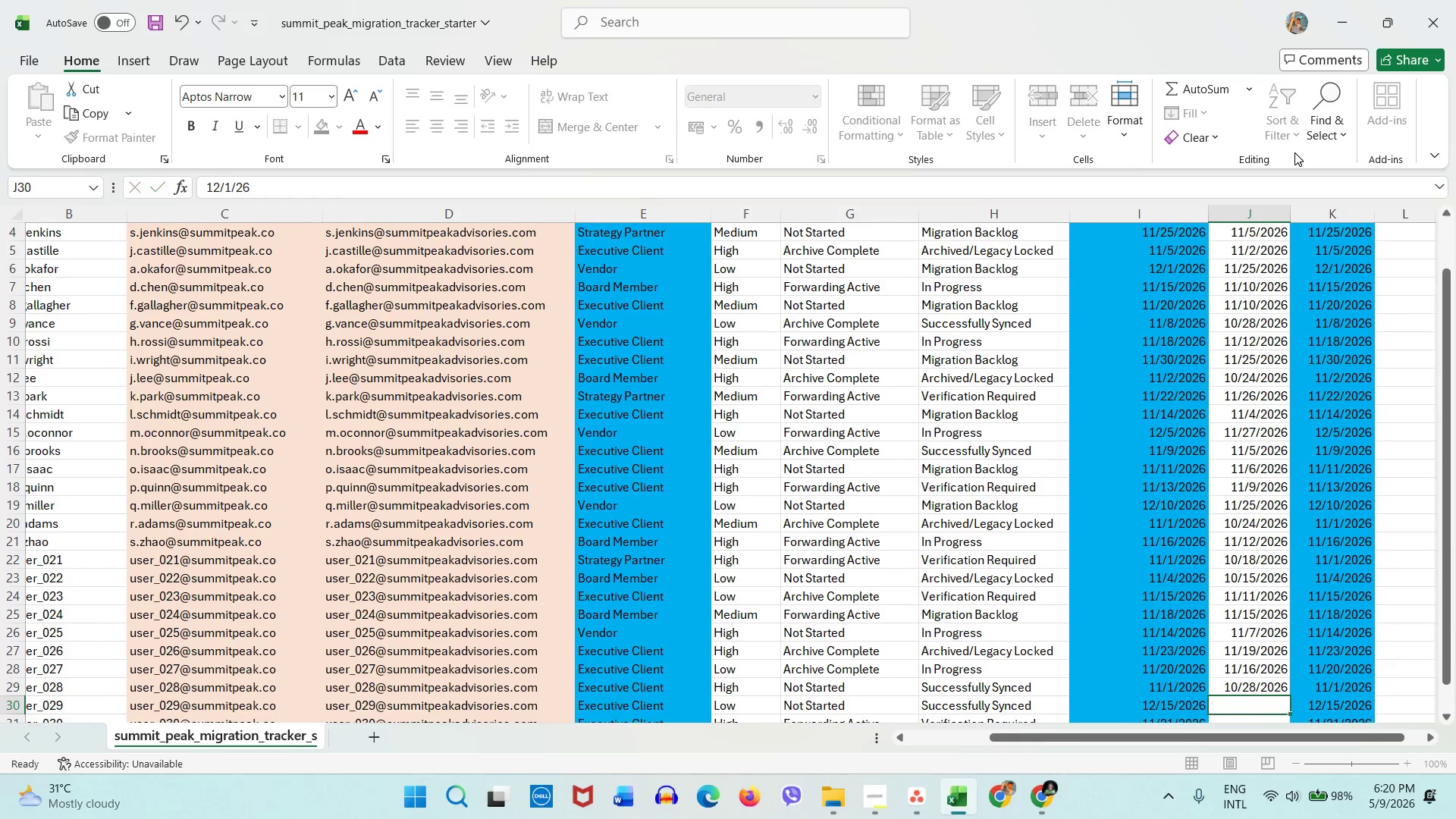 
key(ArrowDown)
 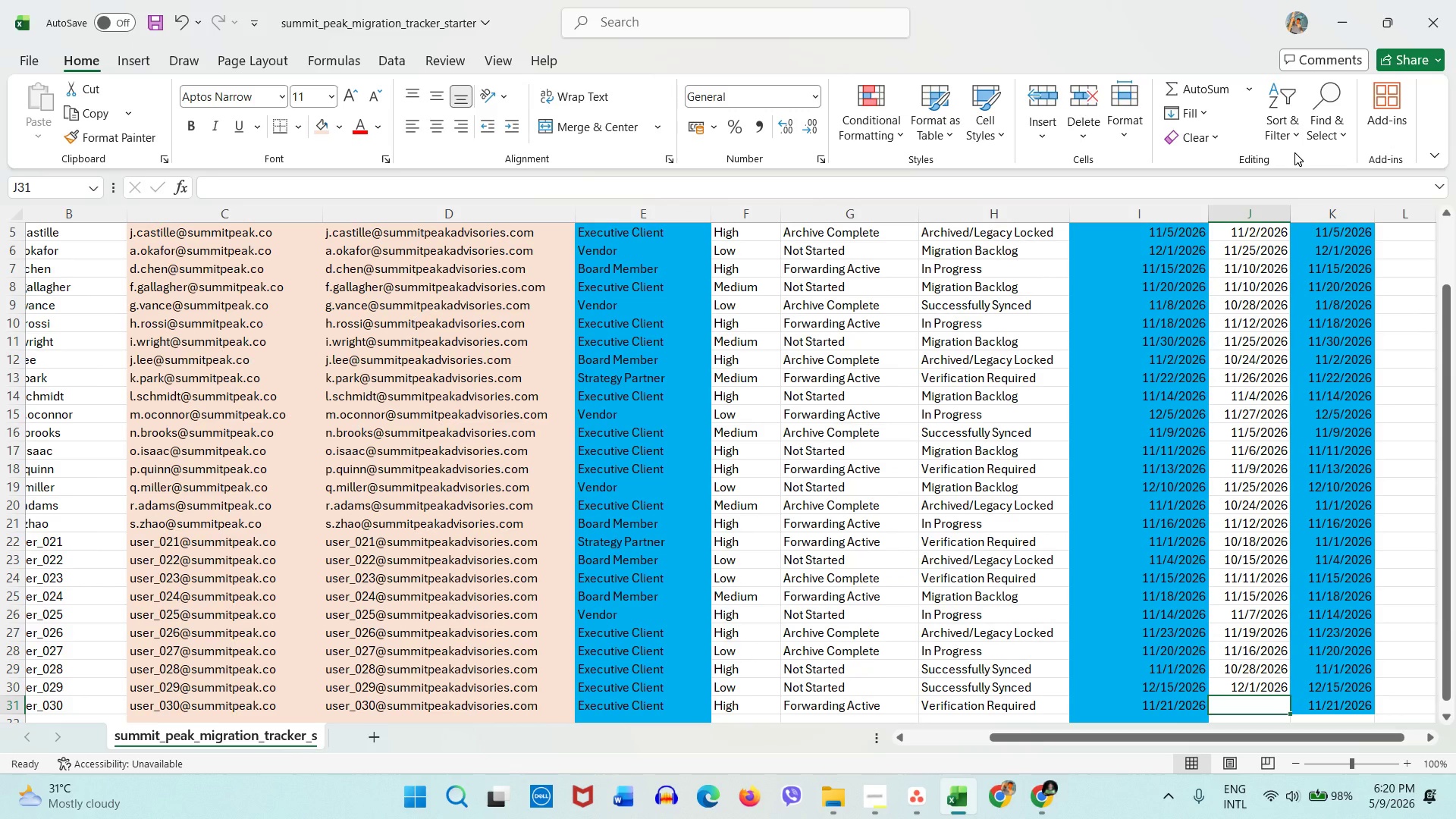 
key(Numpad1)
 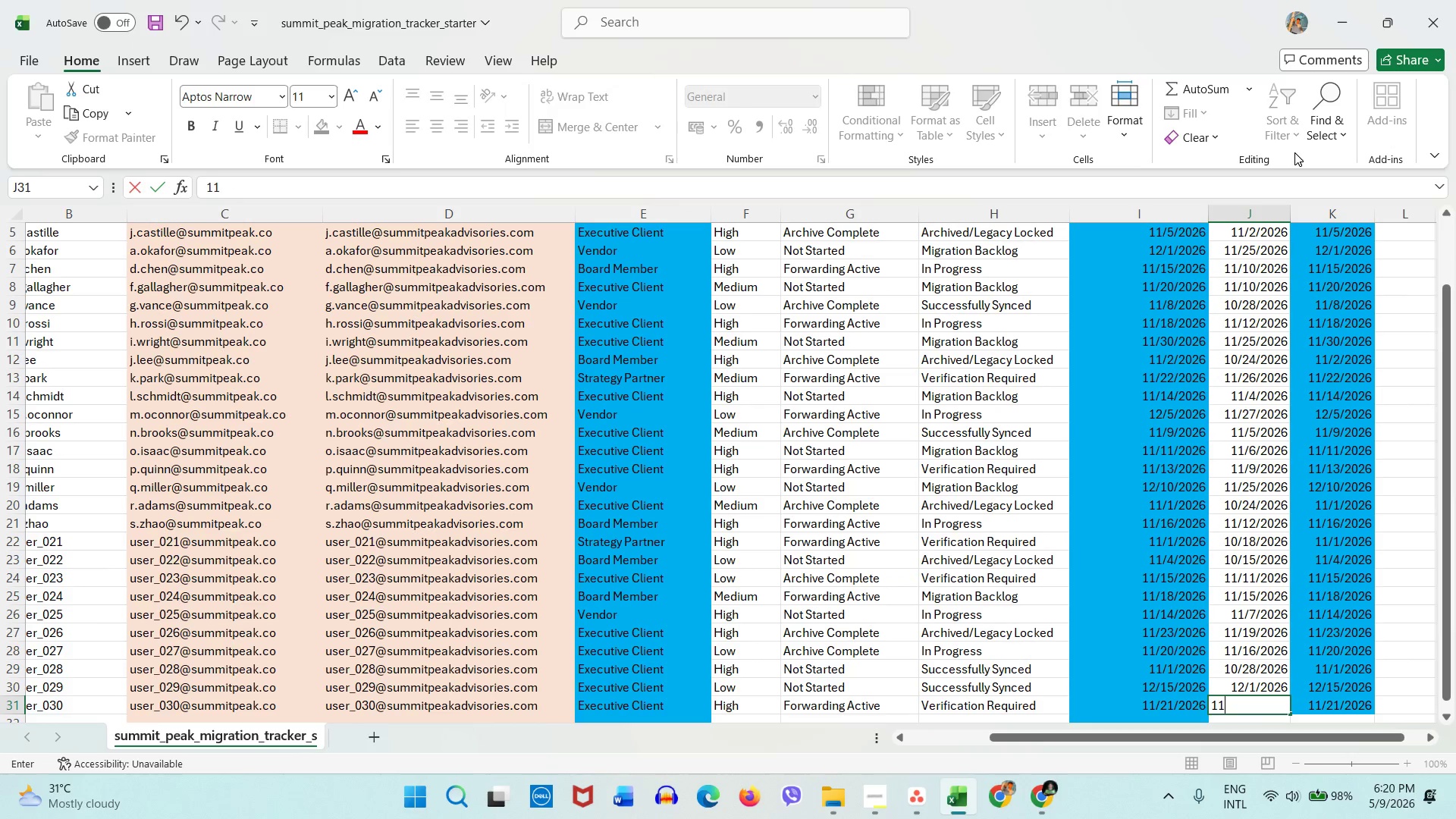 
key(Numpad1)
 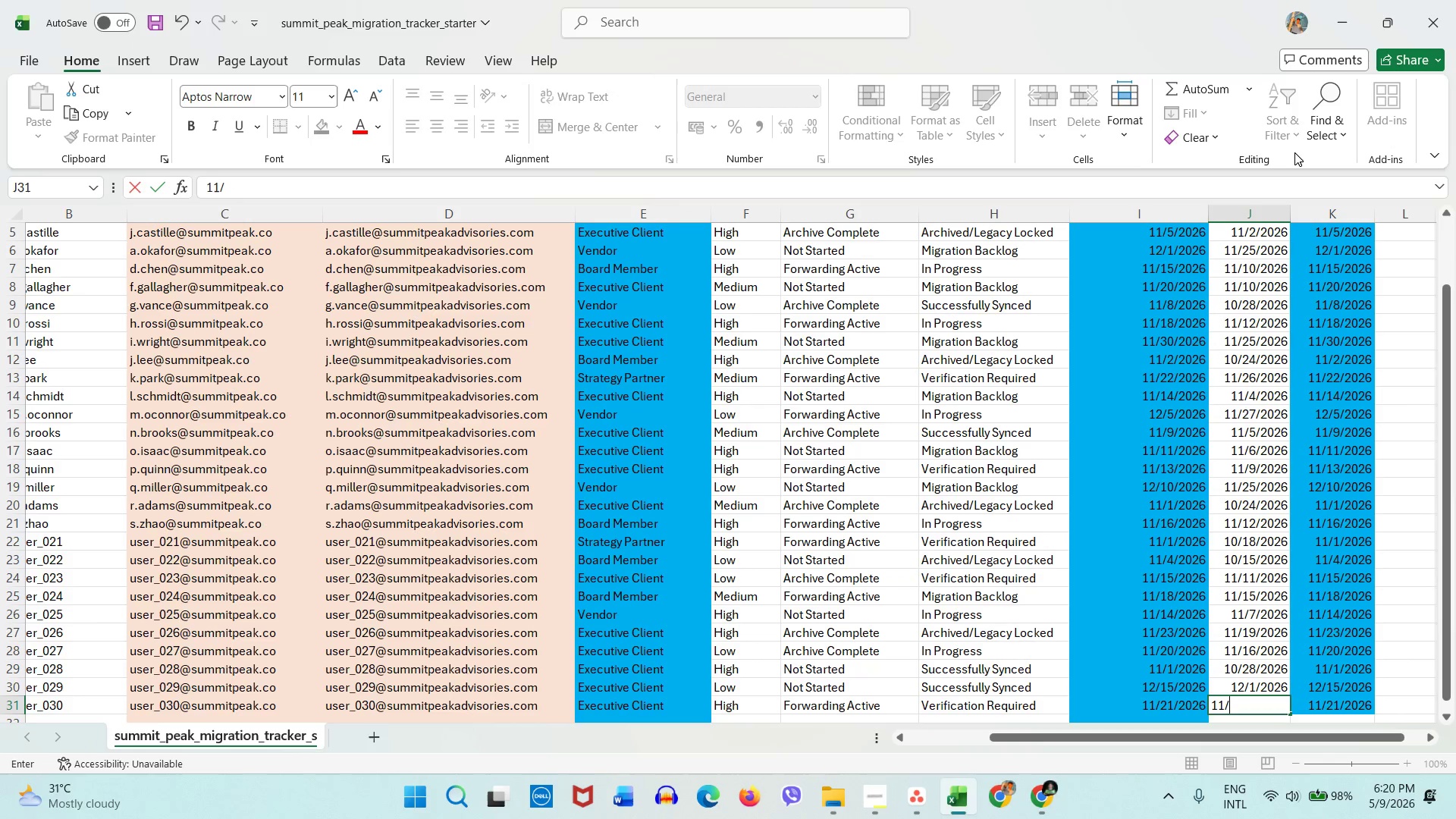 
key(Slash)
 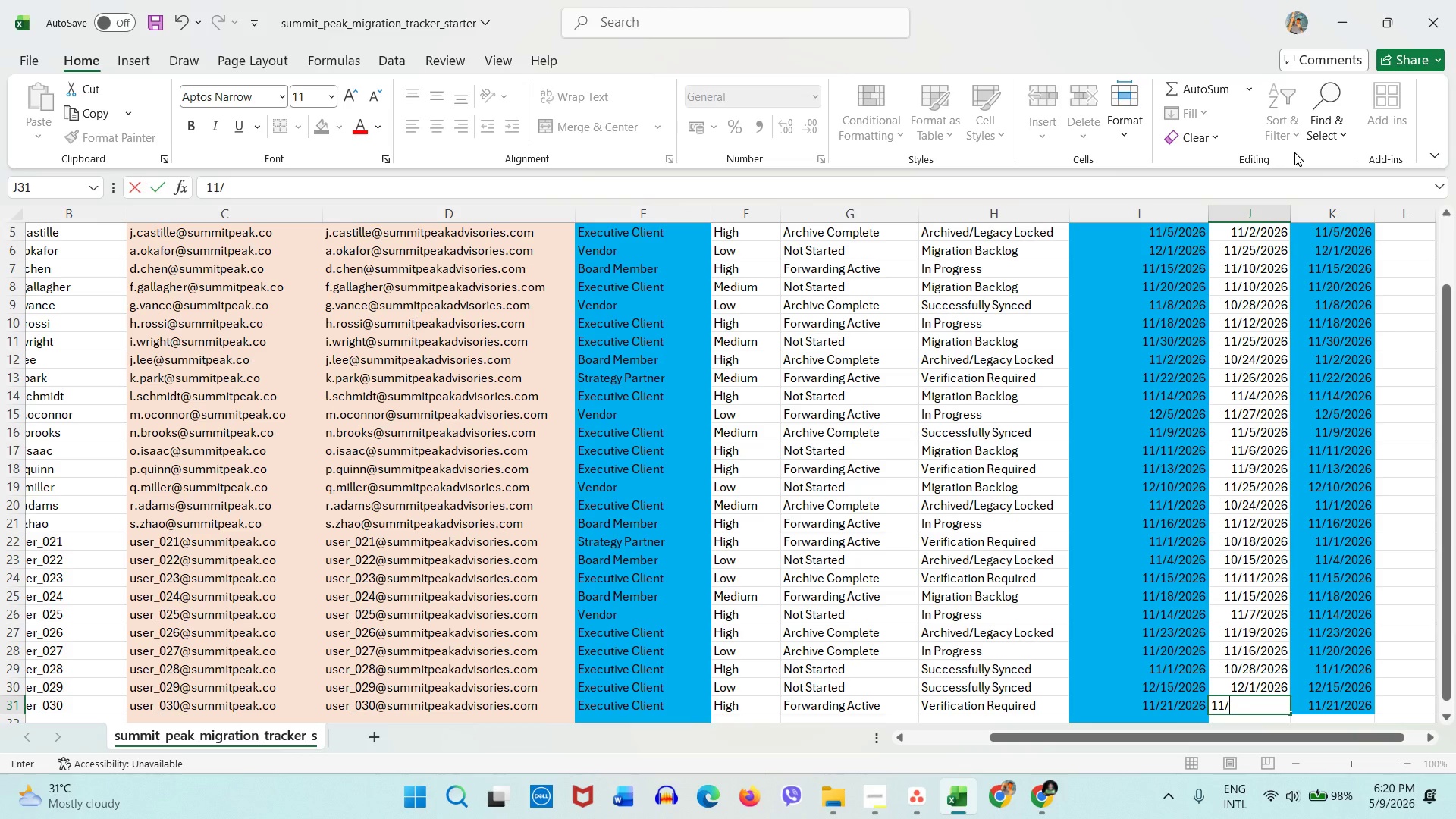 
key(Numpad1)
 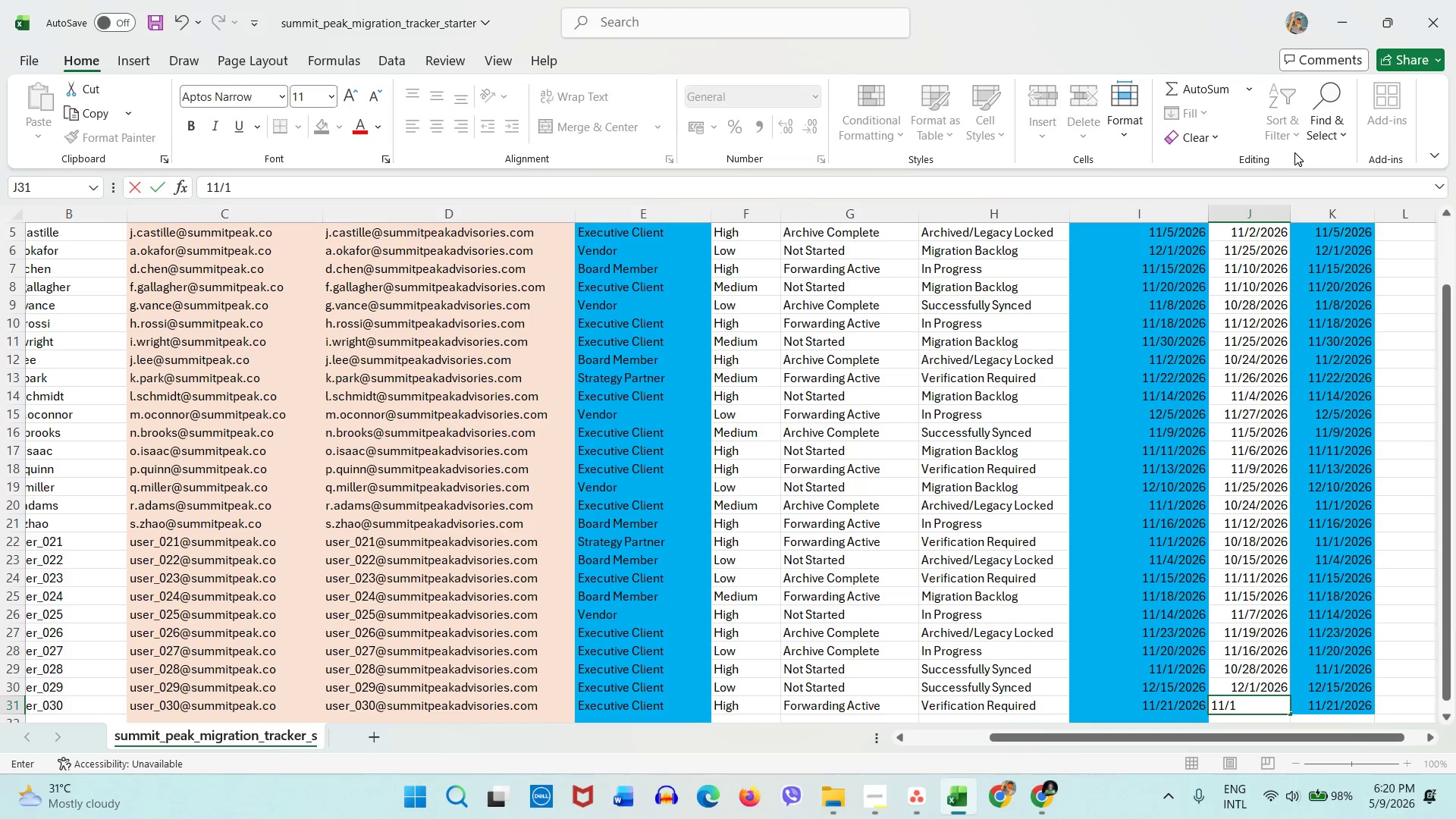 
key(Numpad1)
 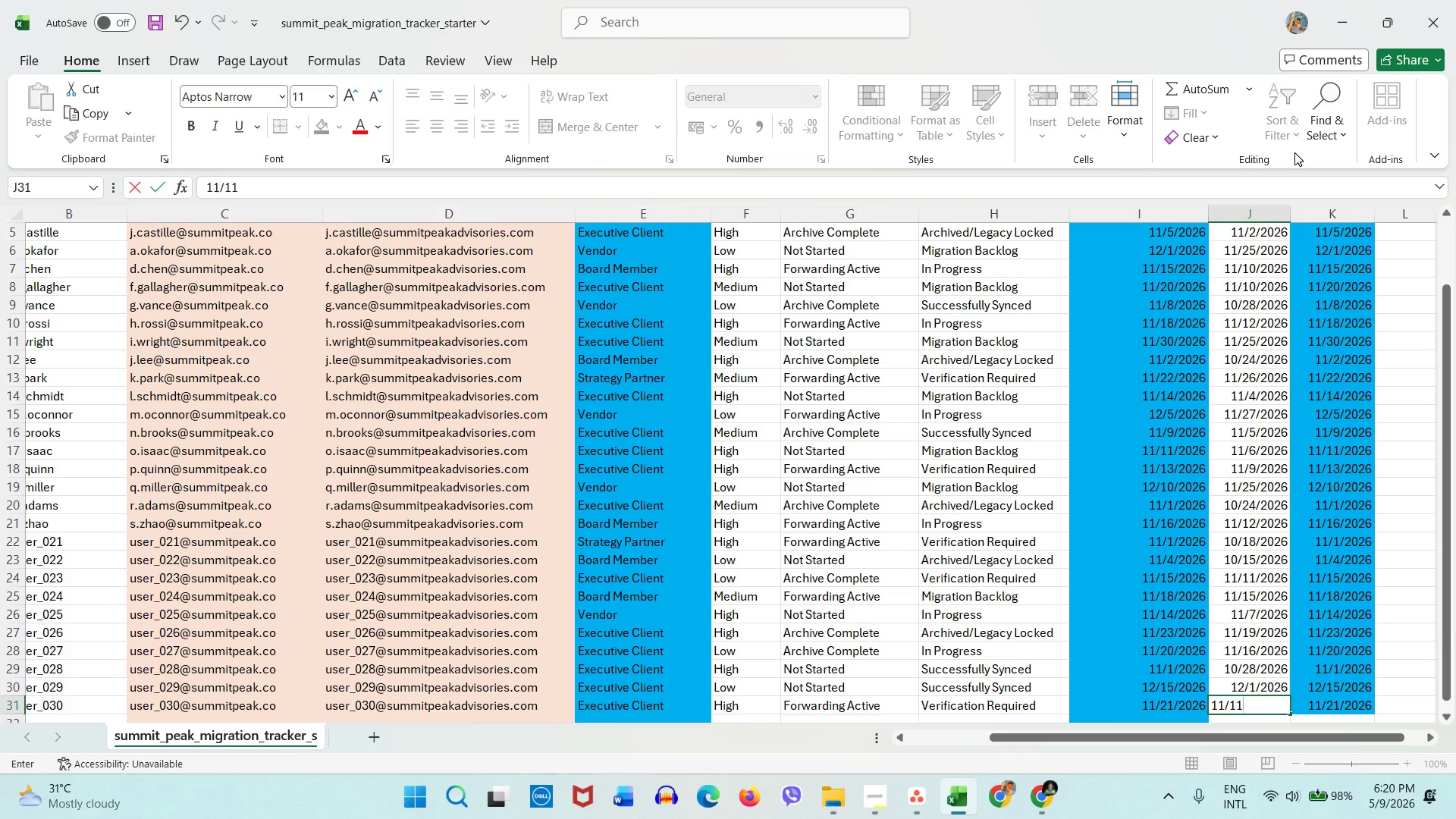 
key(Backspace)
 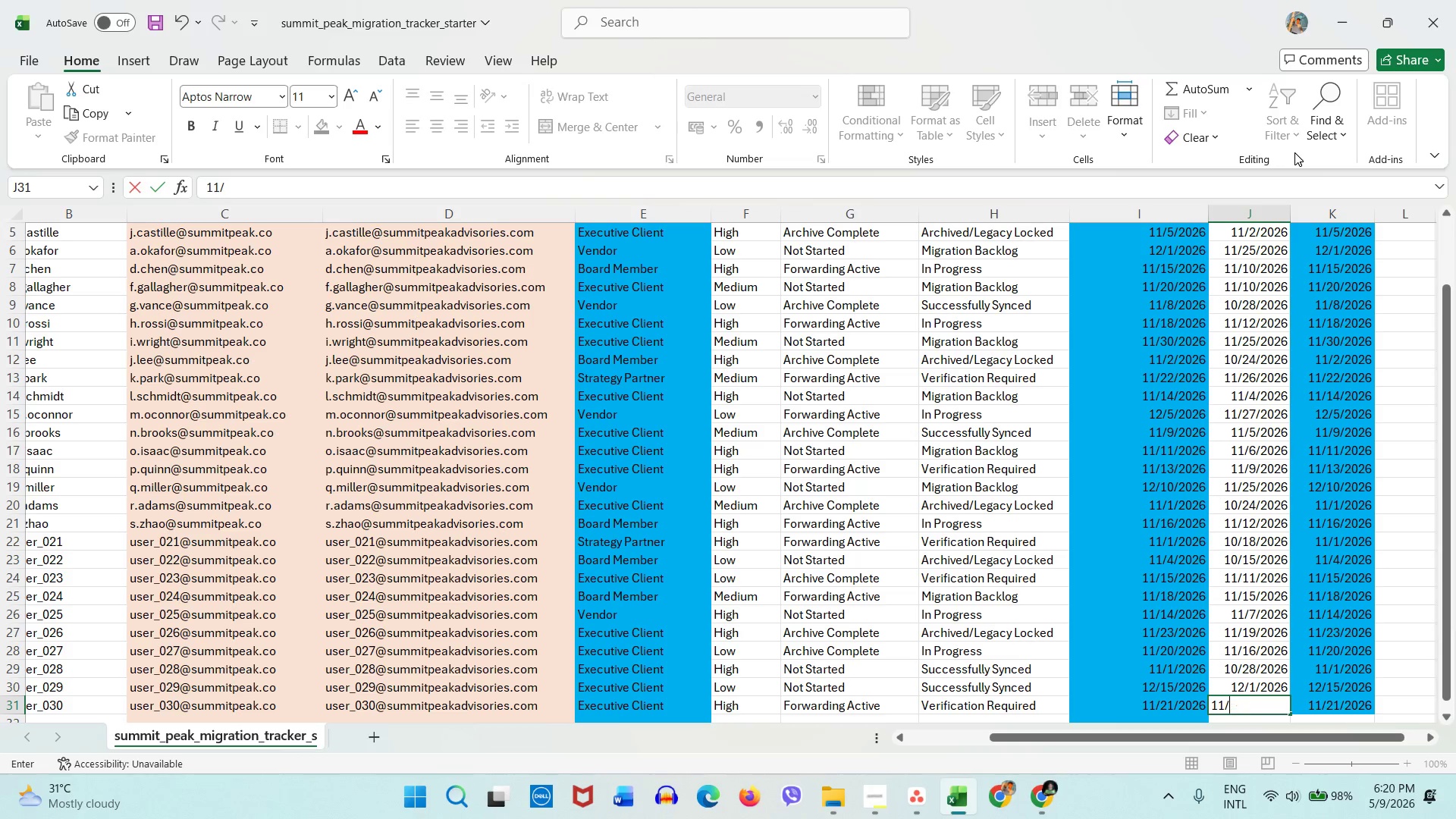 
key(Backspace)
 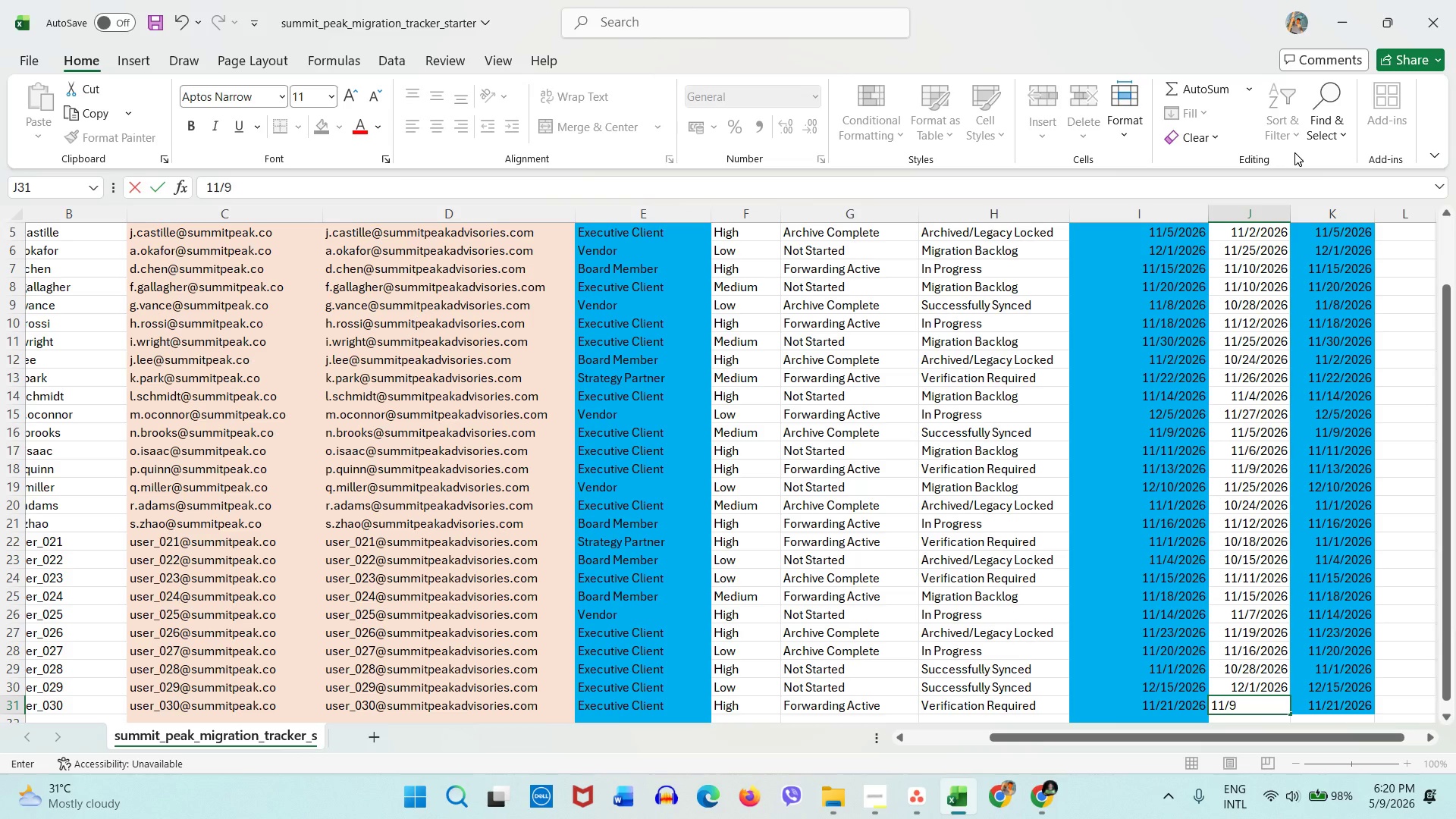 
key(Numpad9)
 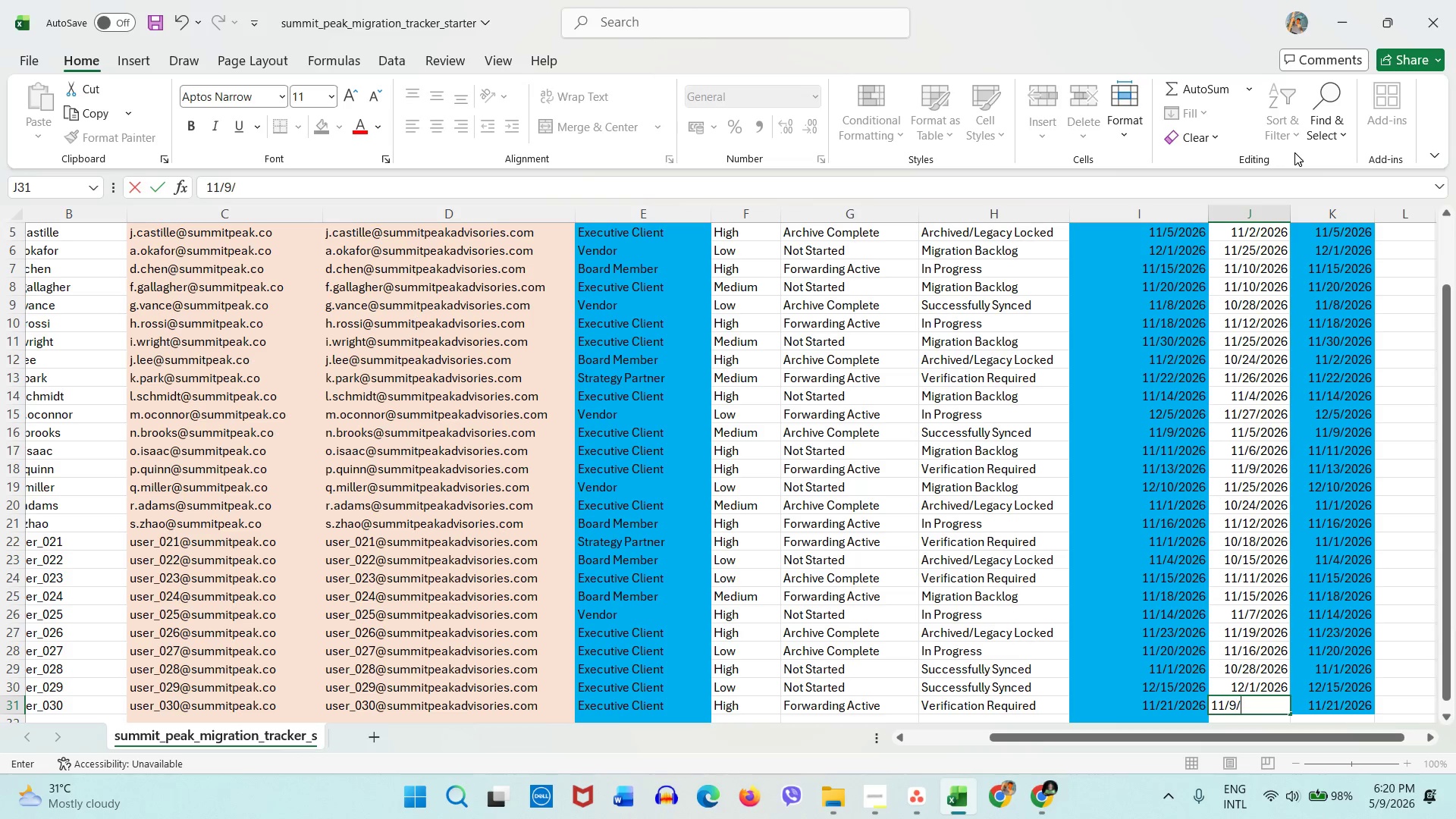 
key(Slash)
 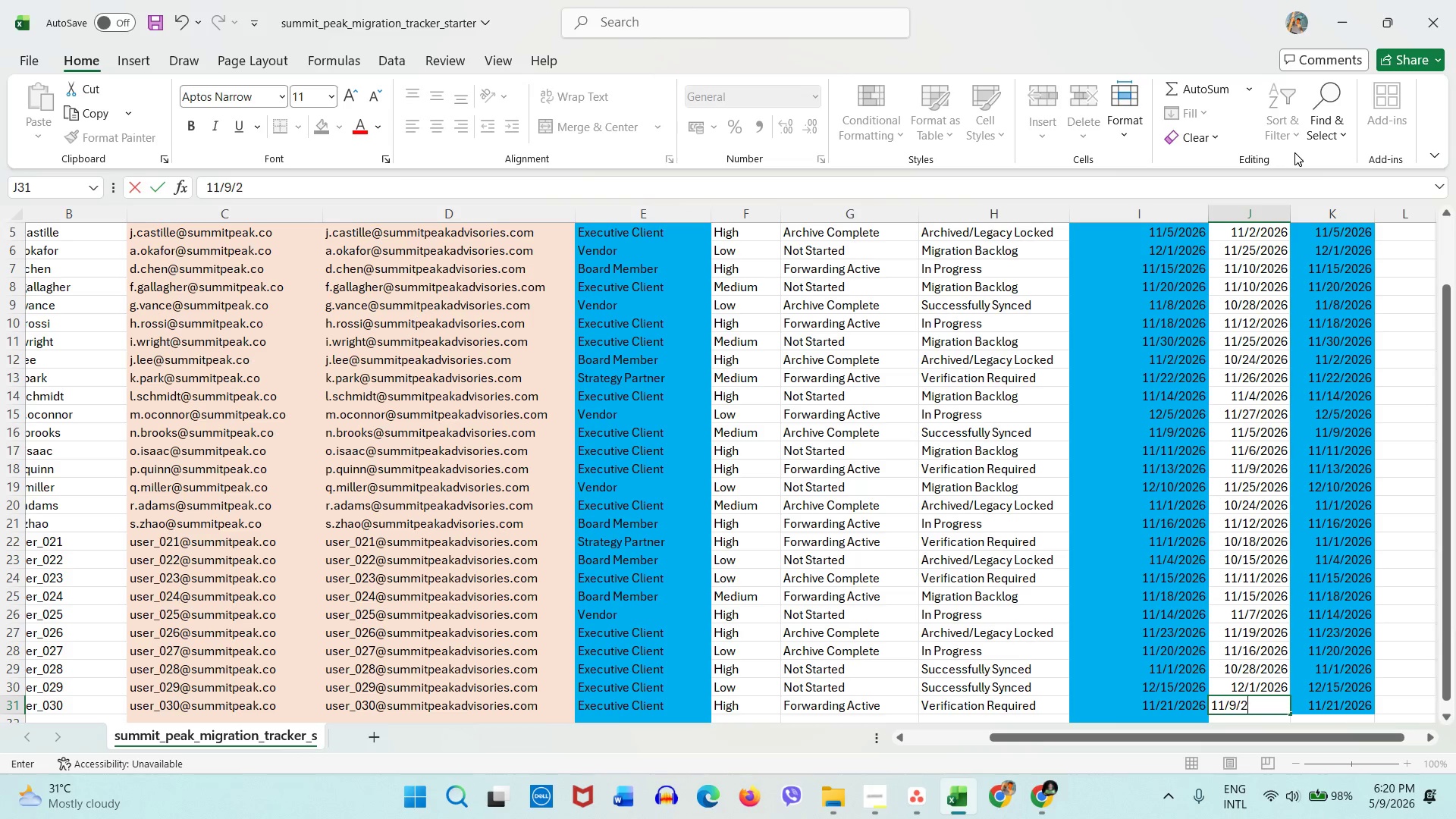 
key(Numpad2)
 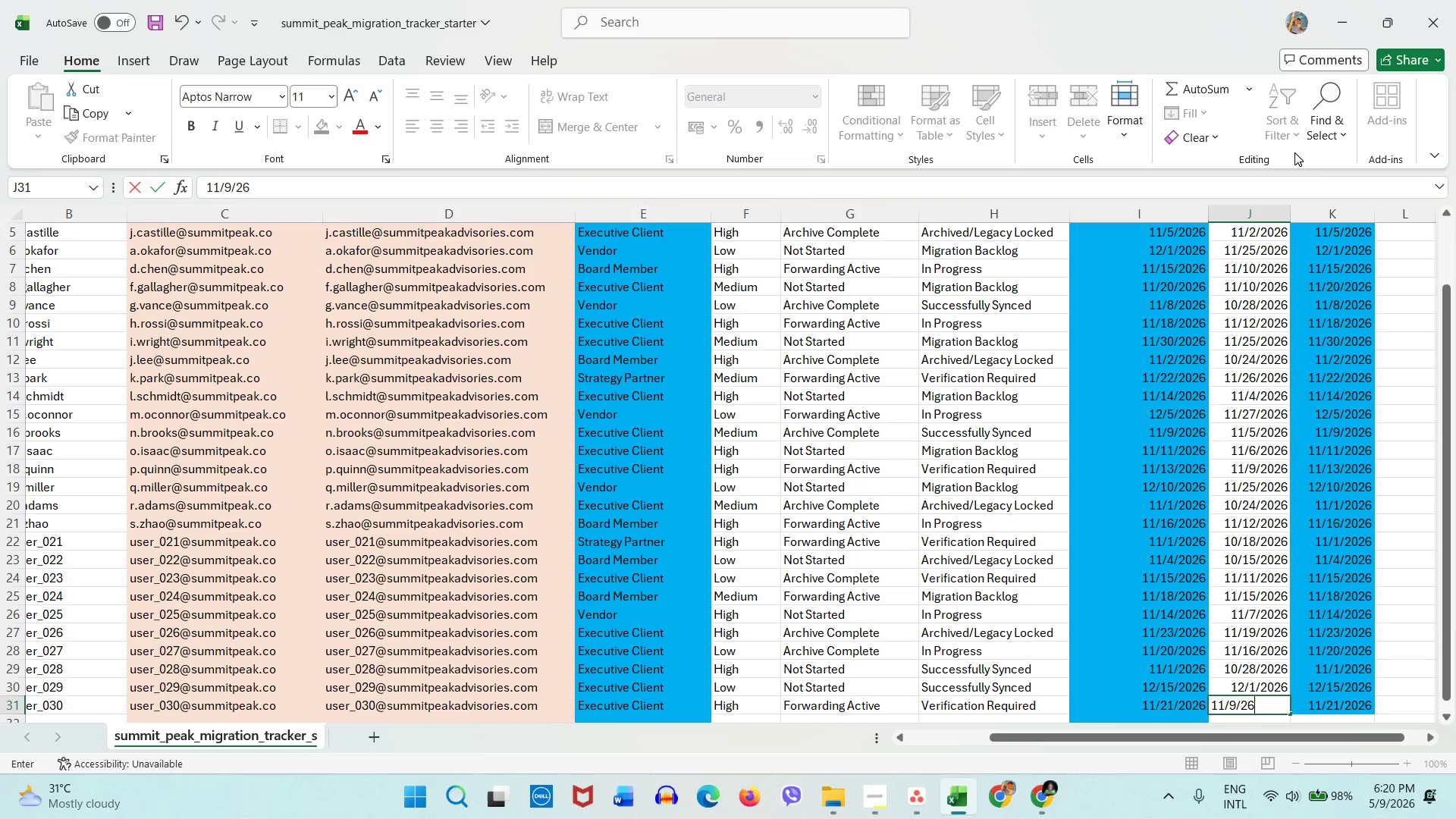 
key(Numpad6)
 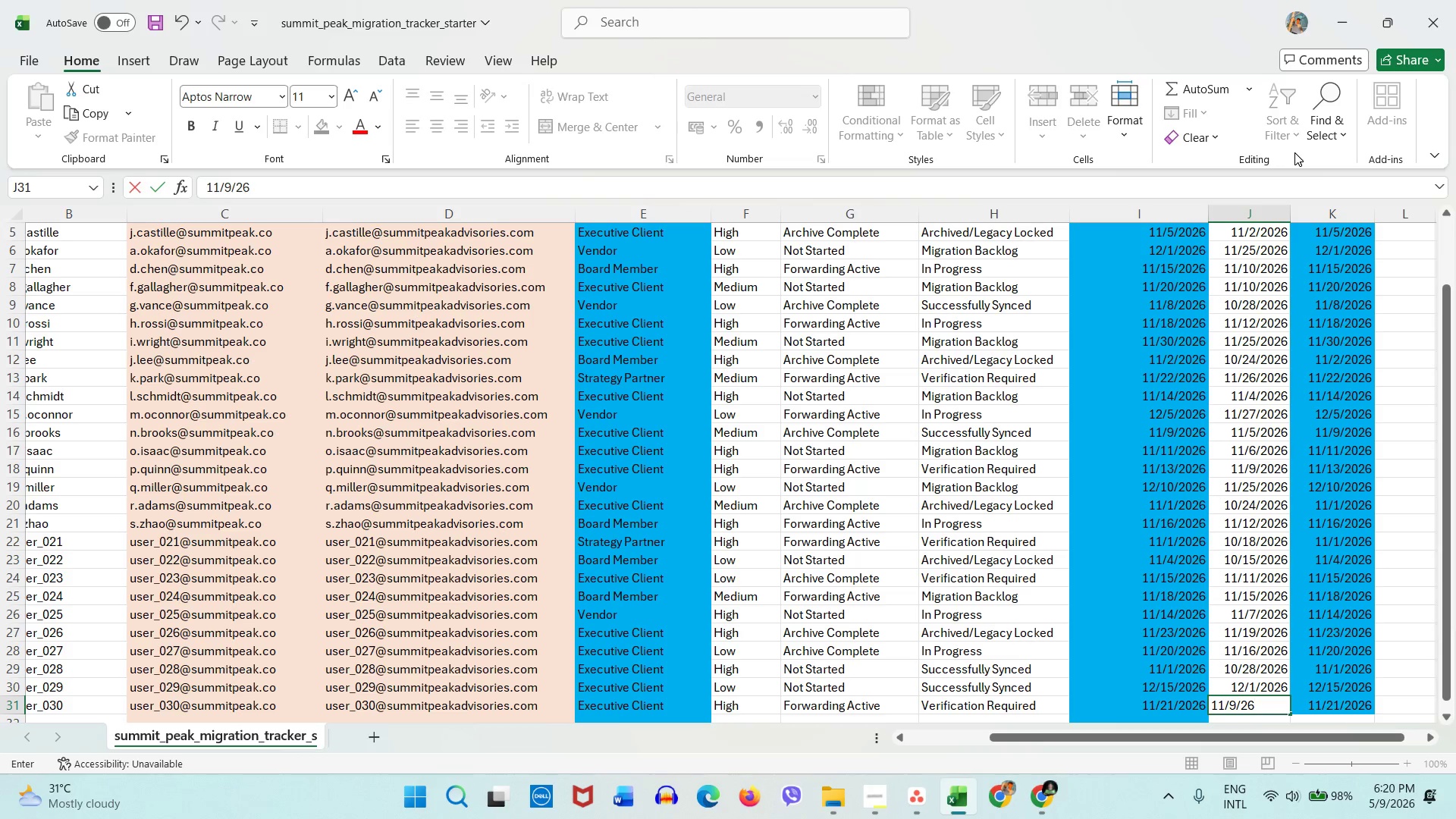 
key(ArrowDown)
 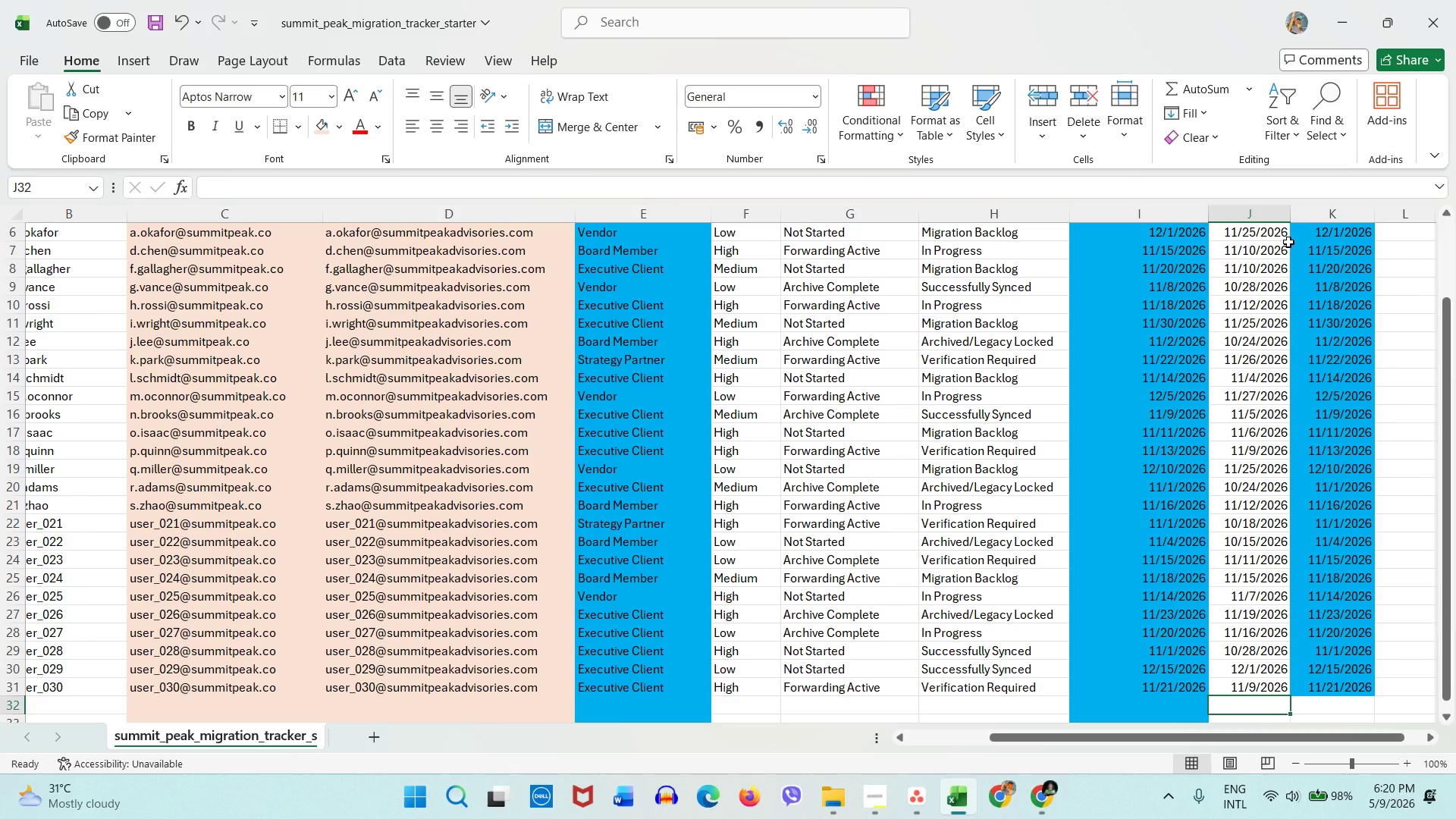 
wait(40.81)
 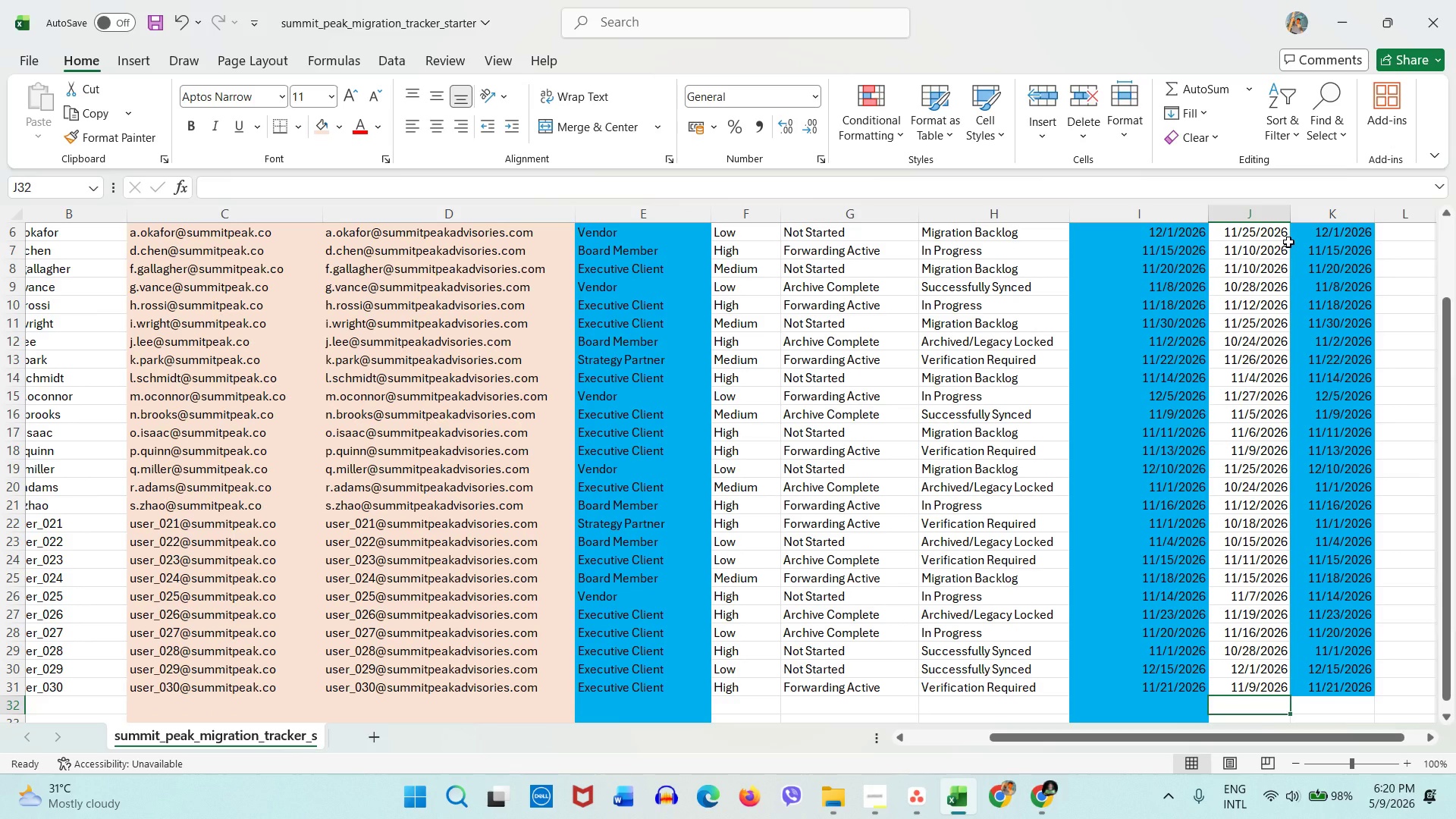 
left_click([915, 365])
 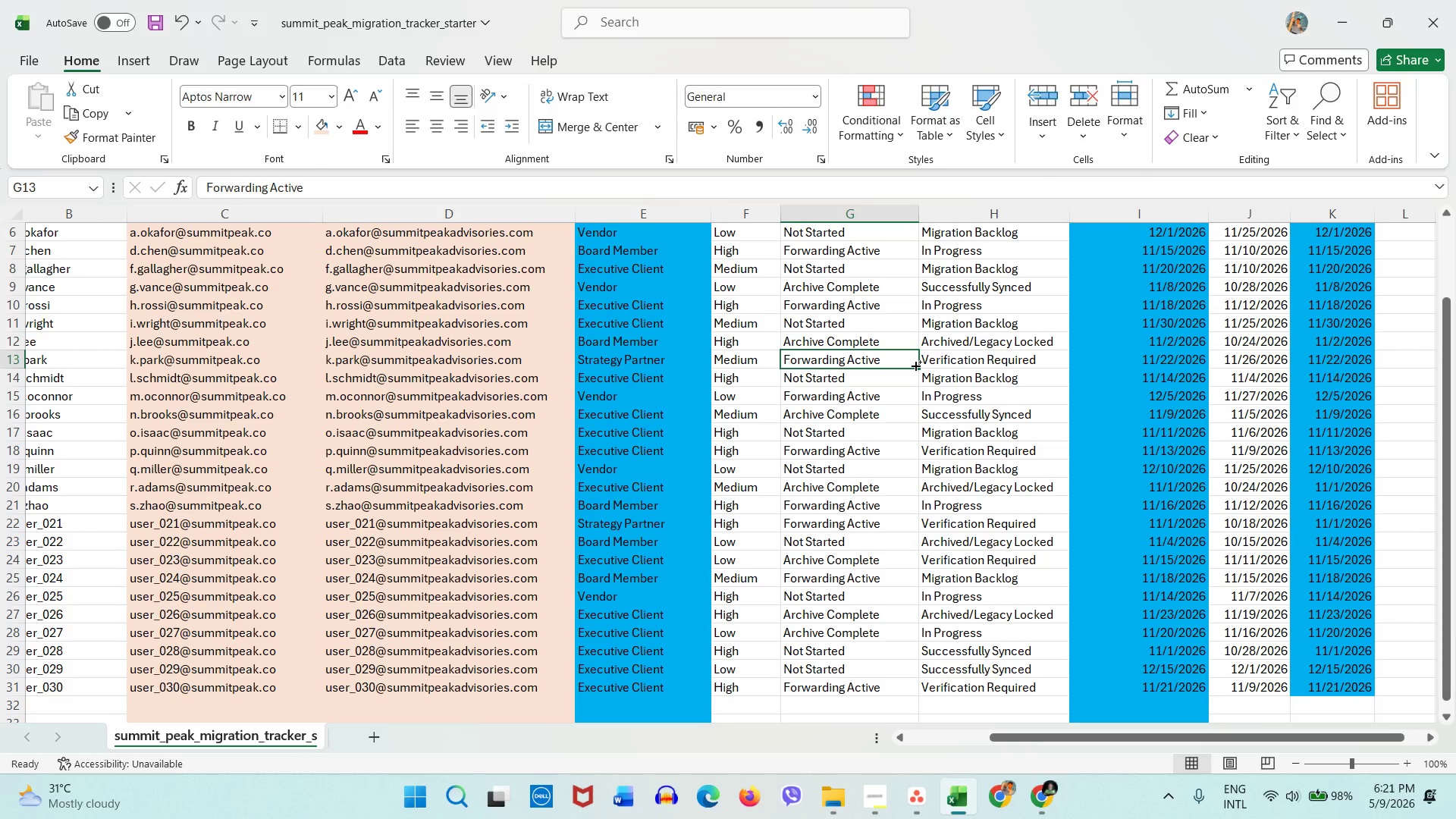 
key(Control+S)
 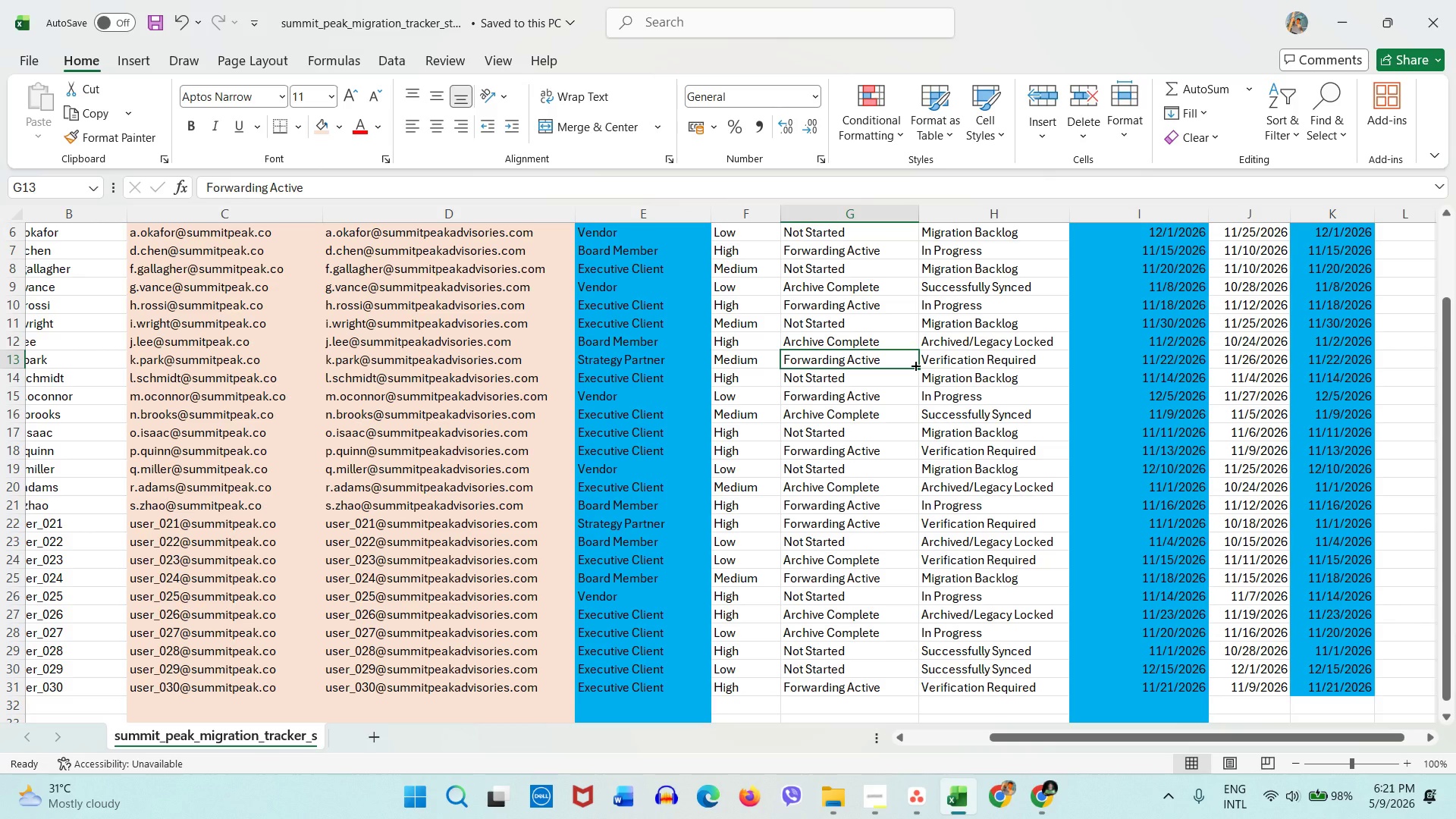 
wait(12.27)
 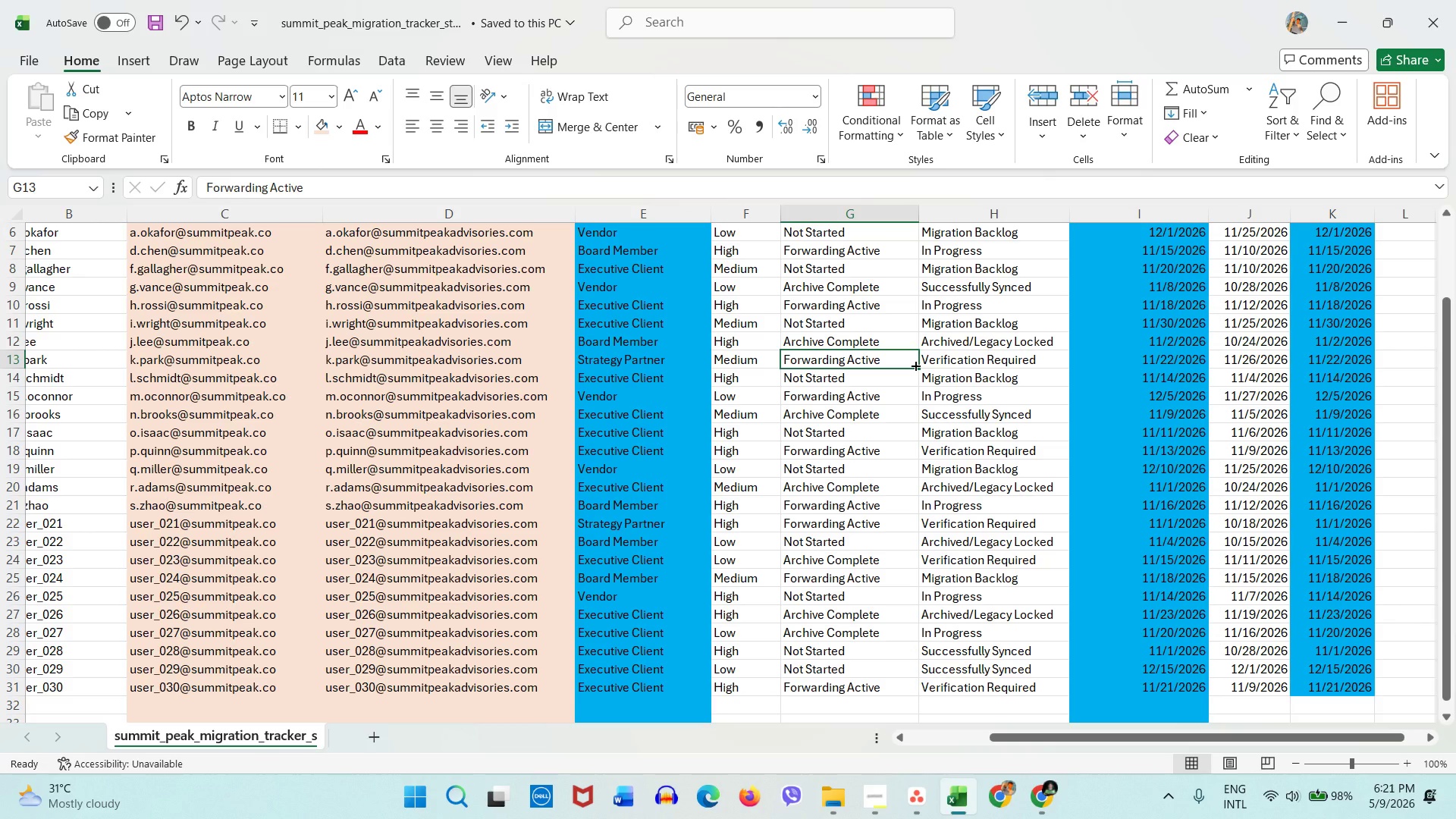 
left_click([930, 812])
 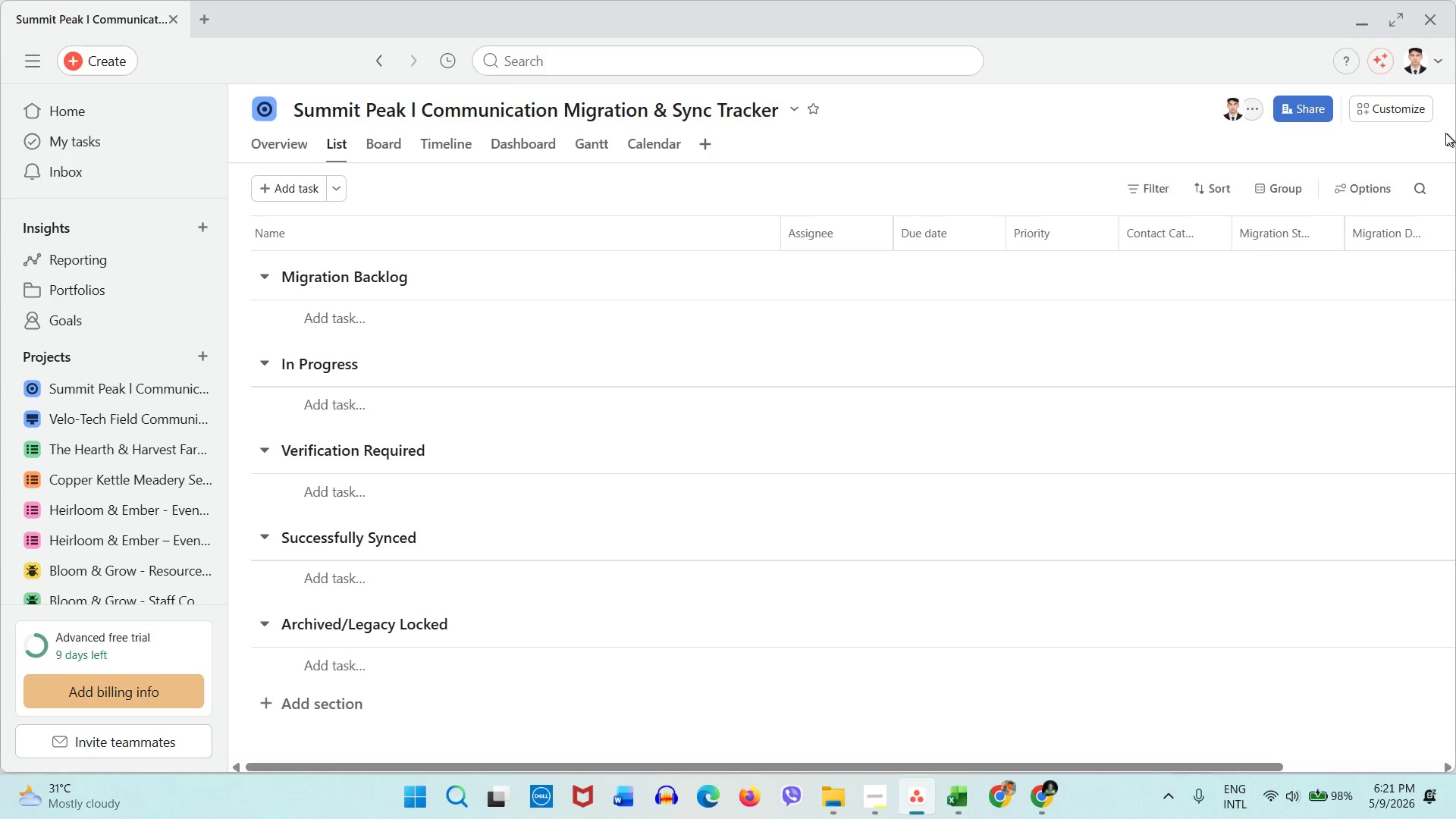 
double_click([1406, 118])
 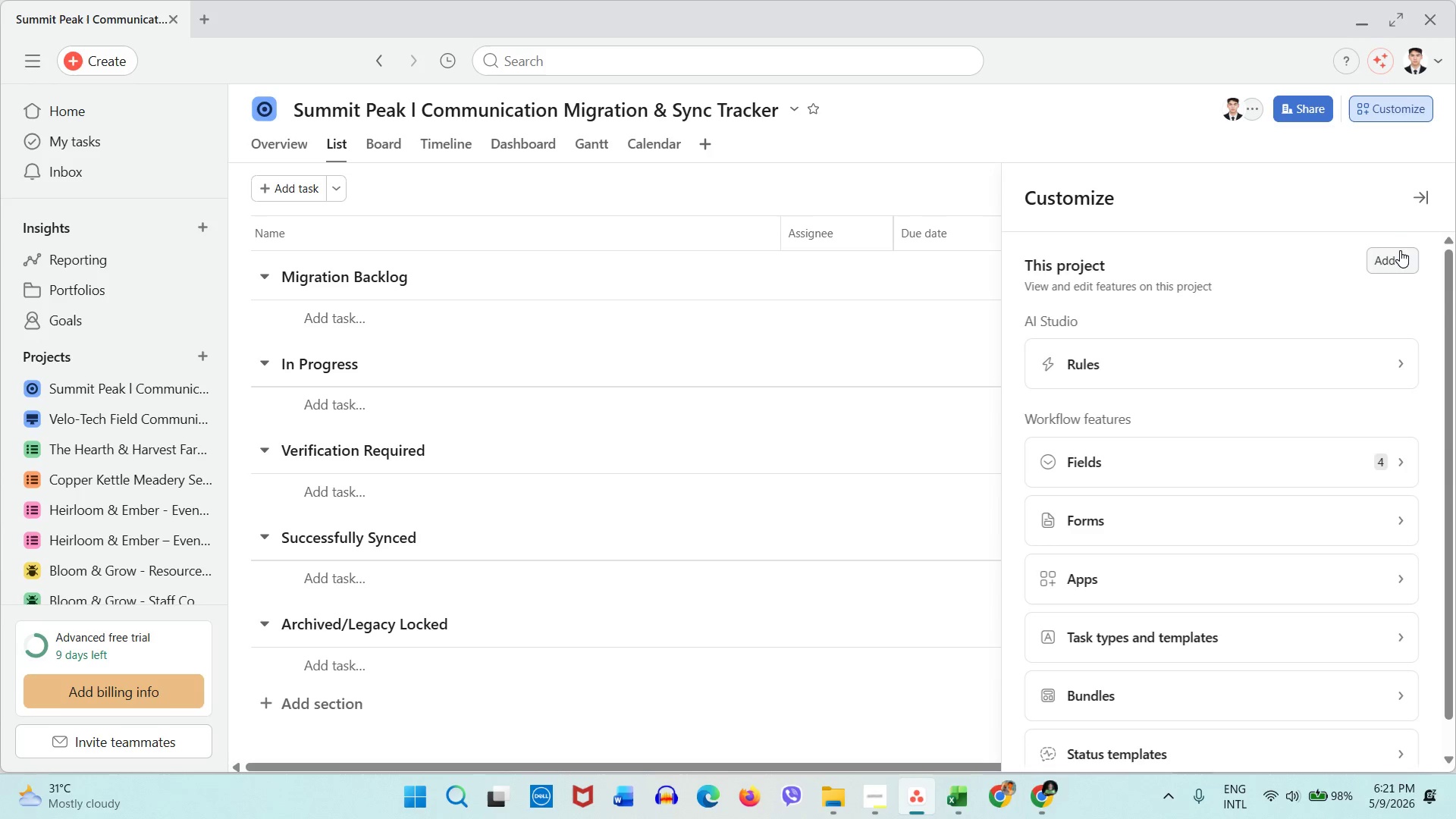 
wait(7.45)
 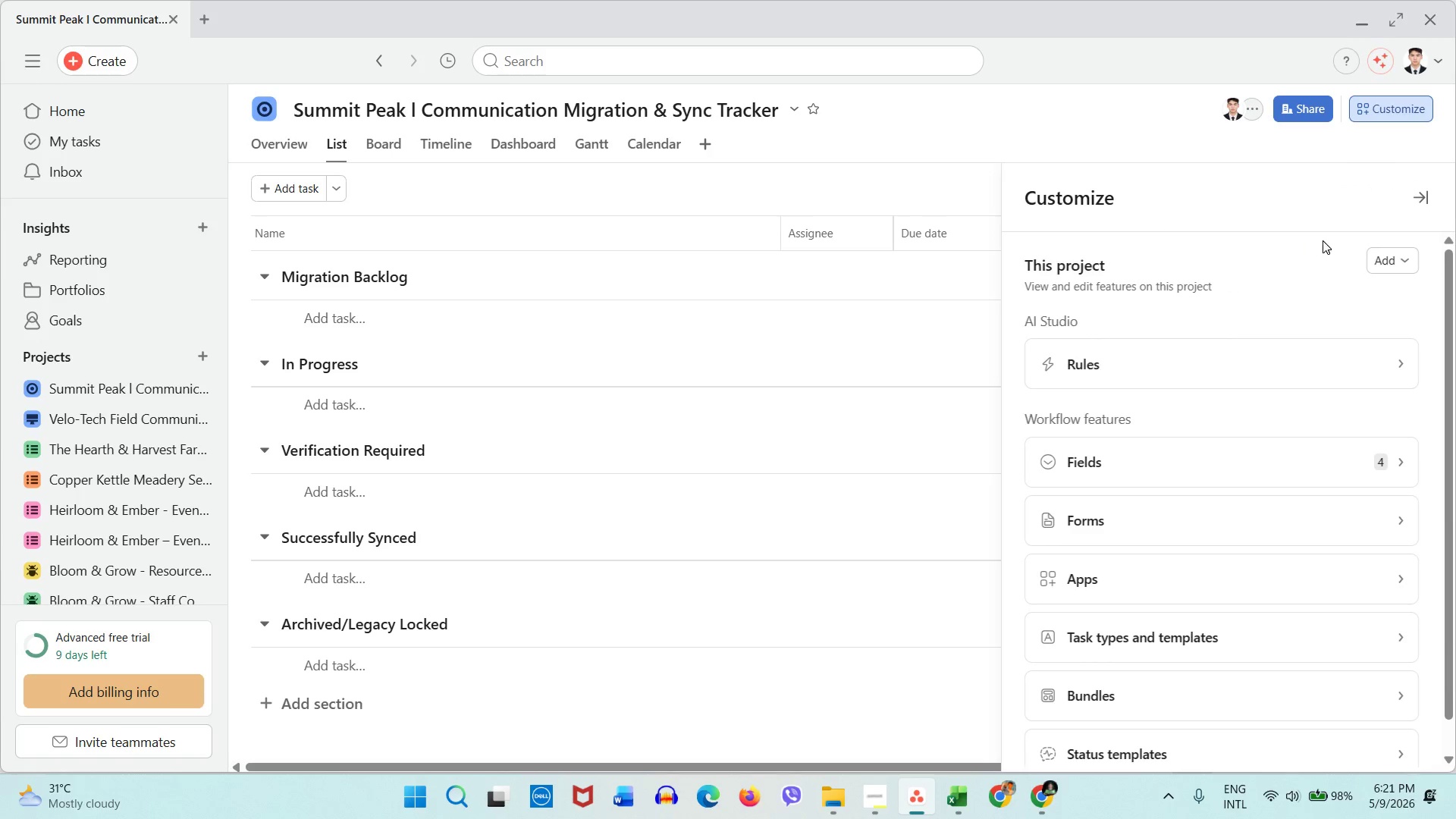 
left_click([1399, 262])
 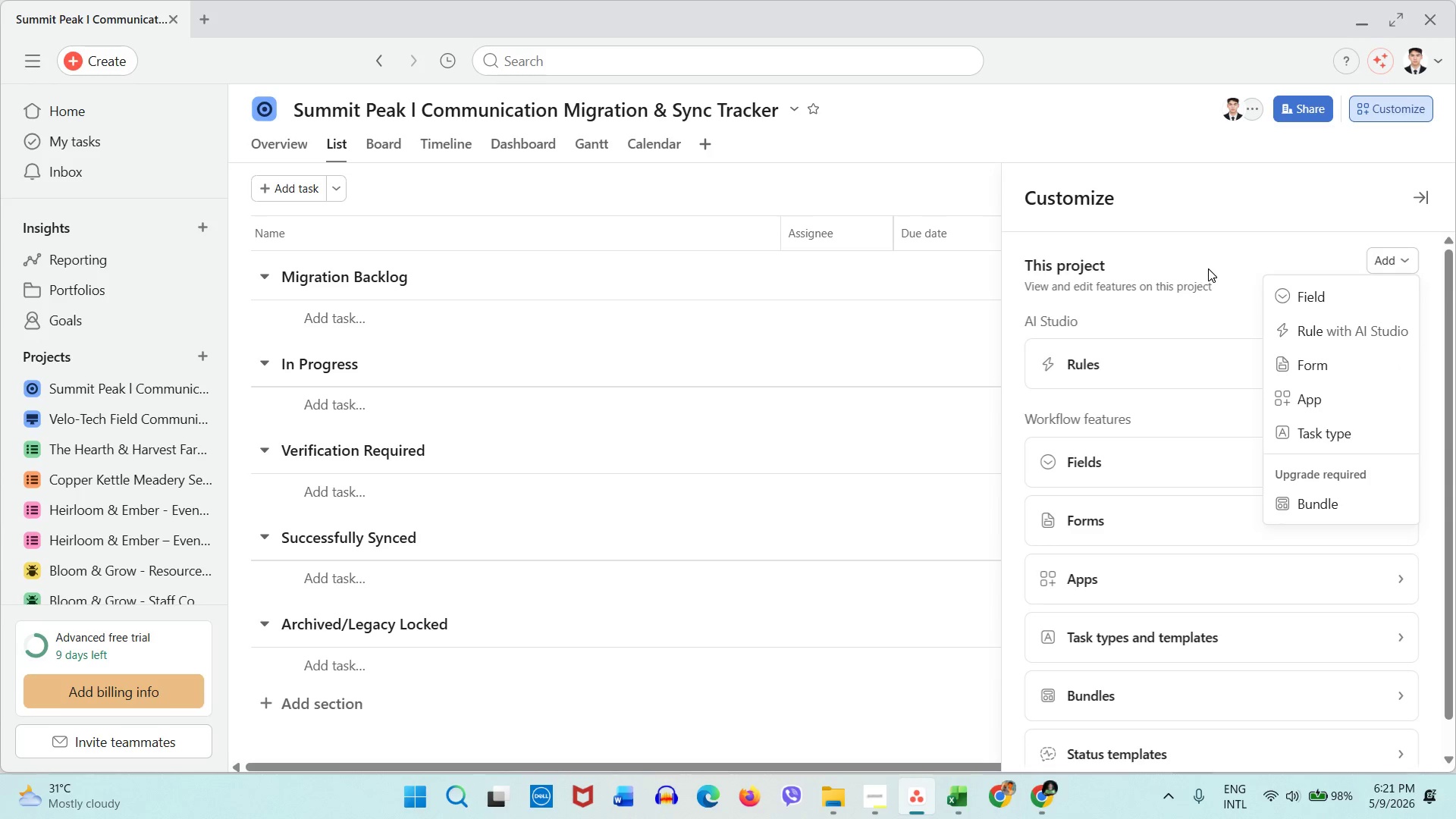 
left_click([1208, 268])
 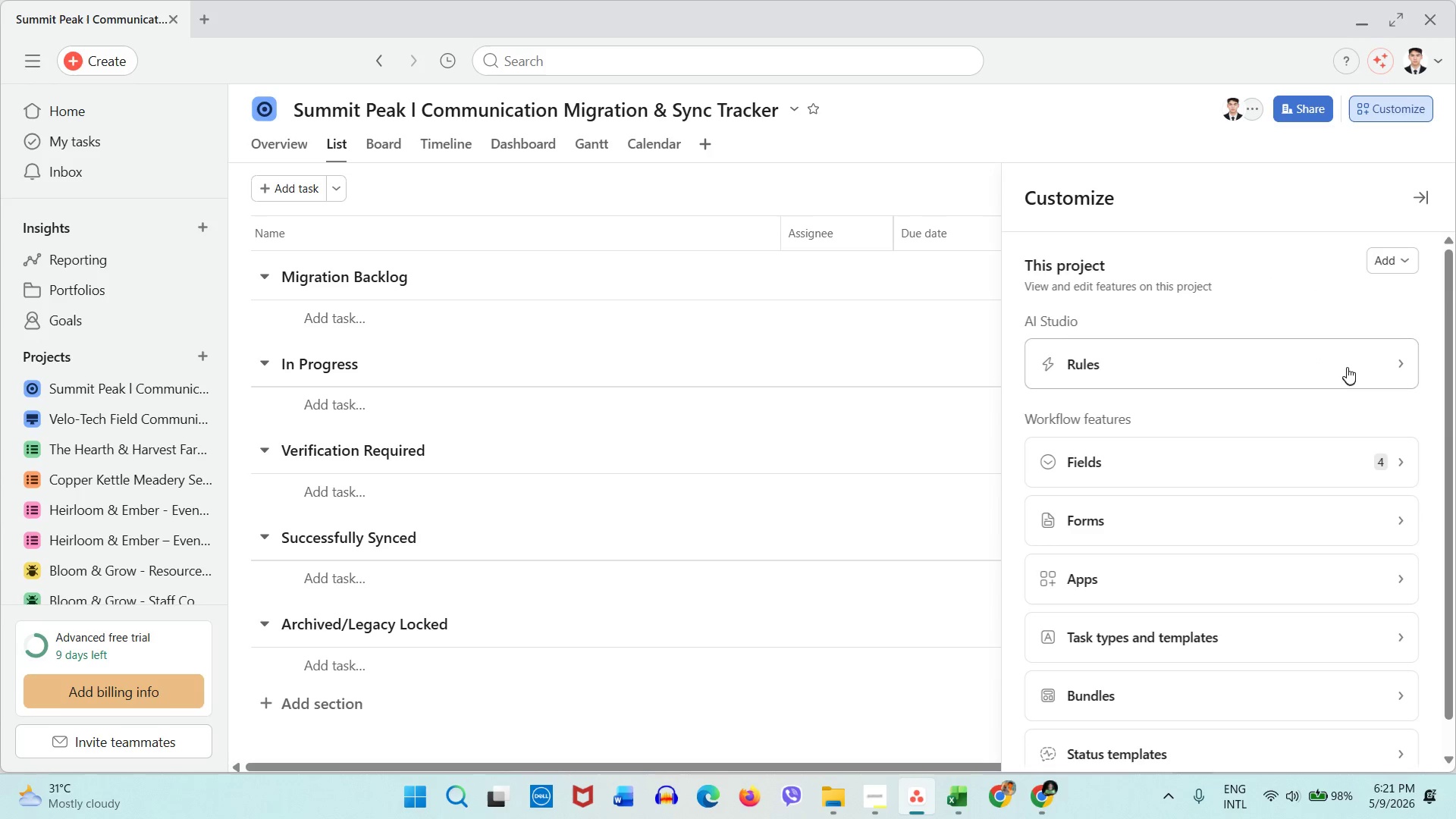 
left_click([1346, 366])
 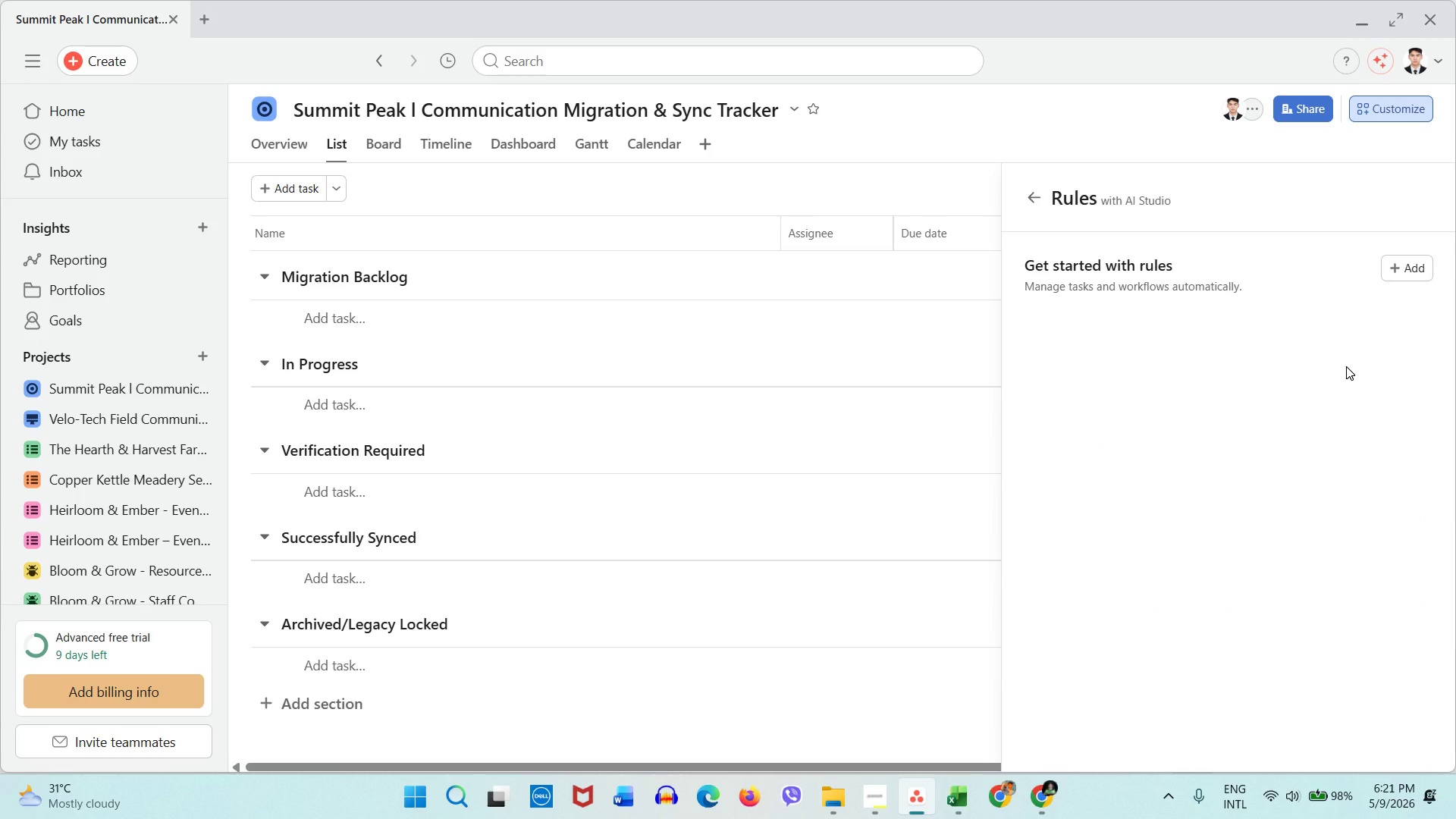 
wait(18.34)
 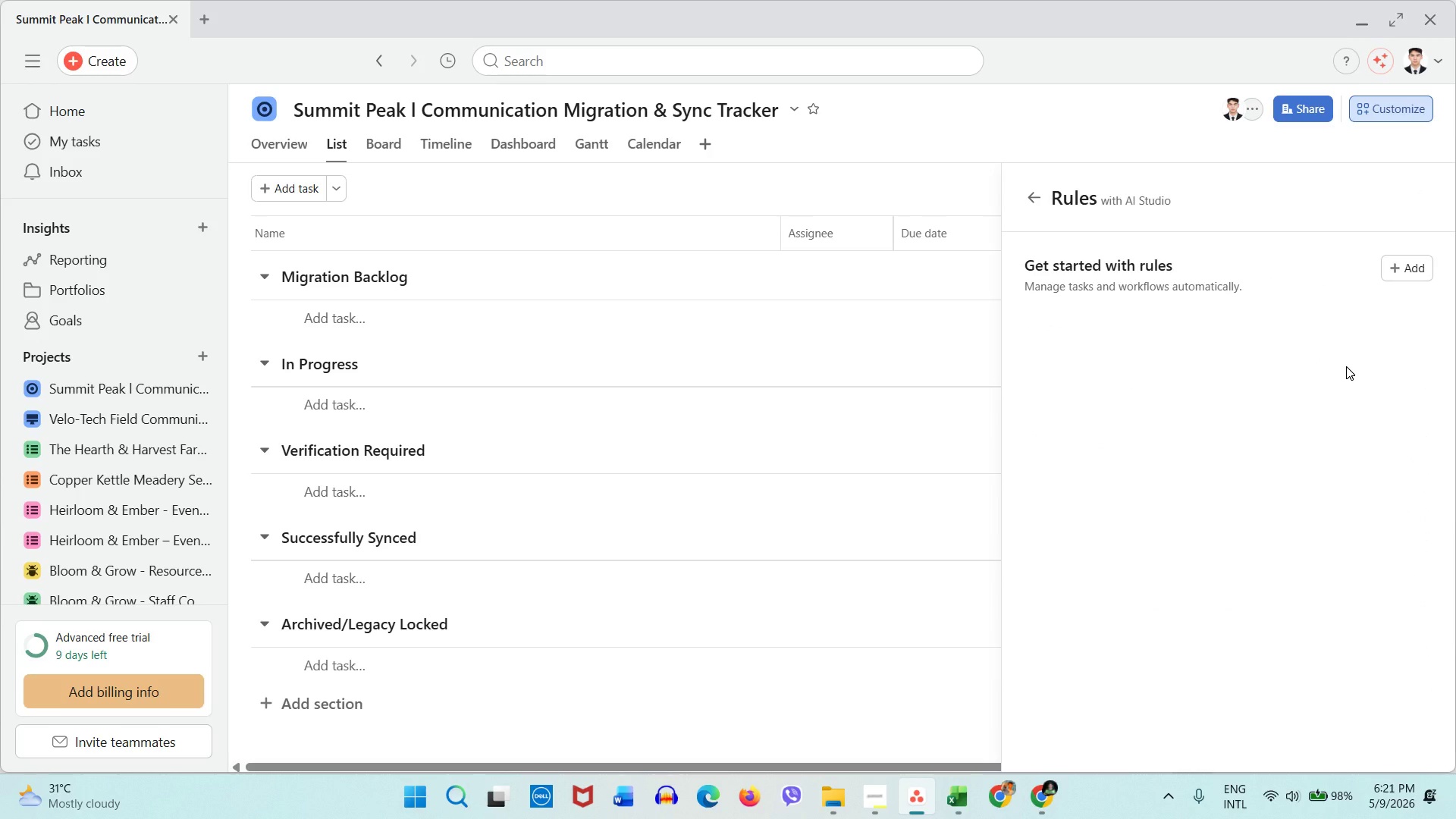 
left_click([1410, 275])
 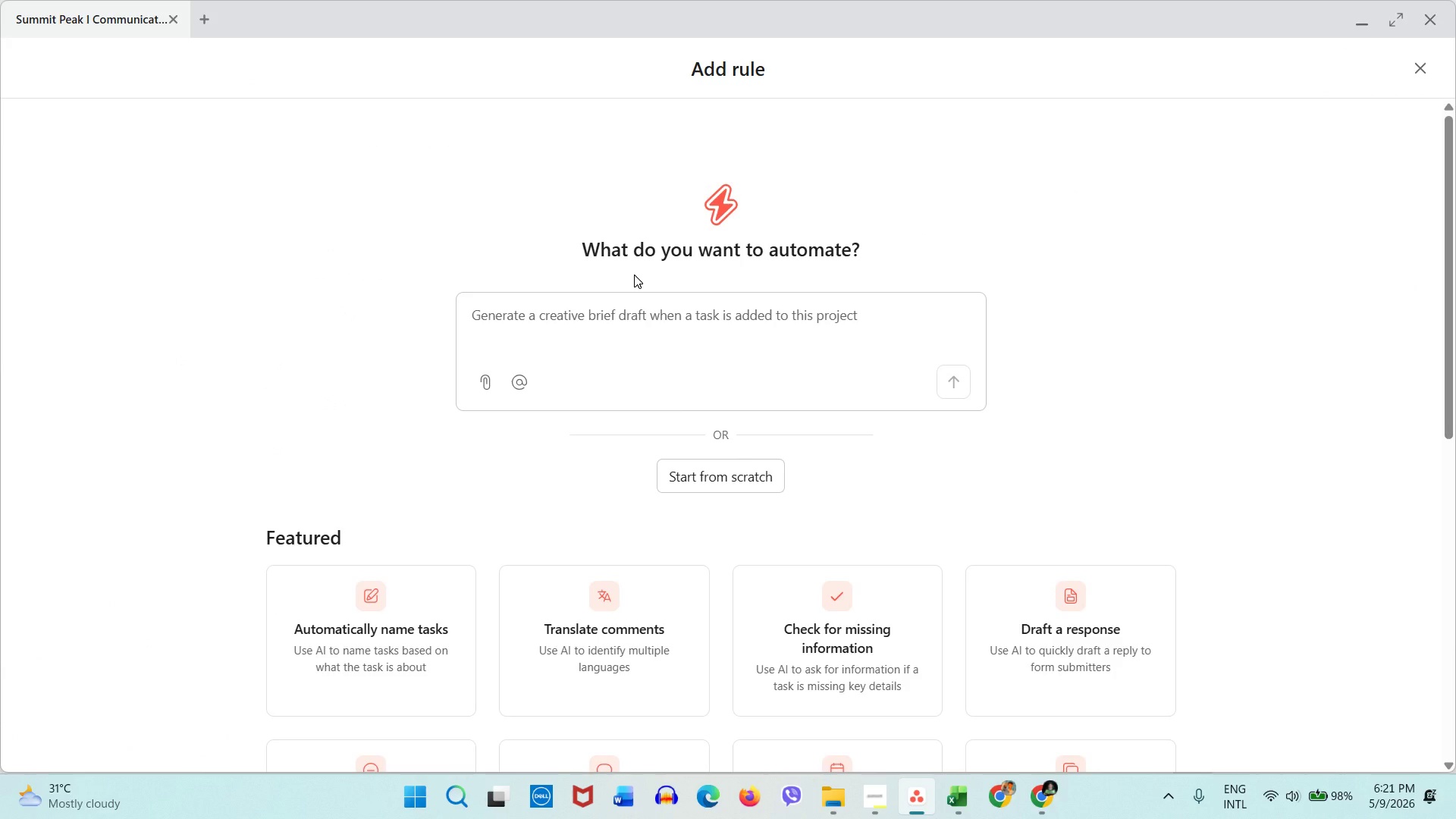 
wait(9.58)
 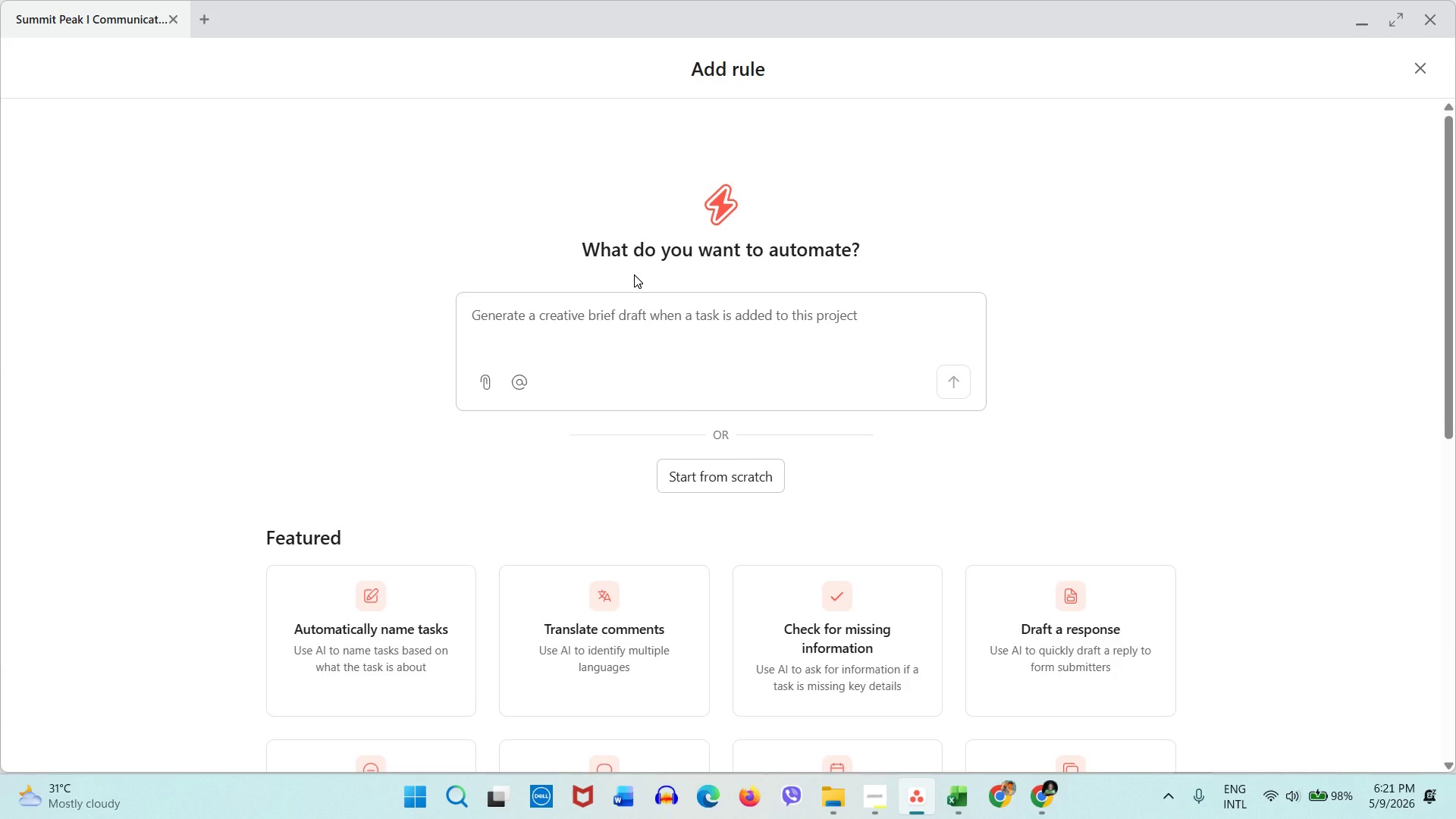 
left_click([1407, 70])
 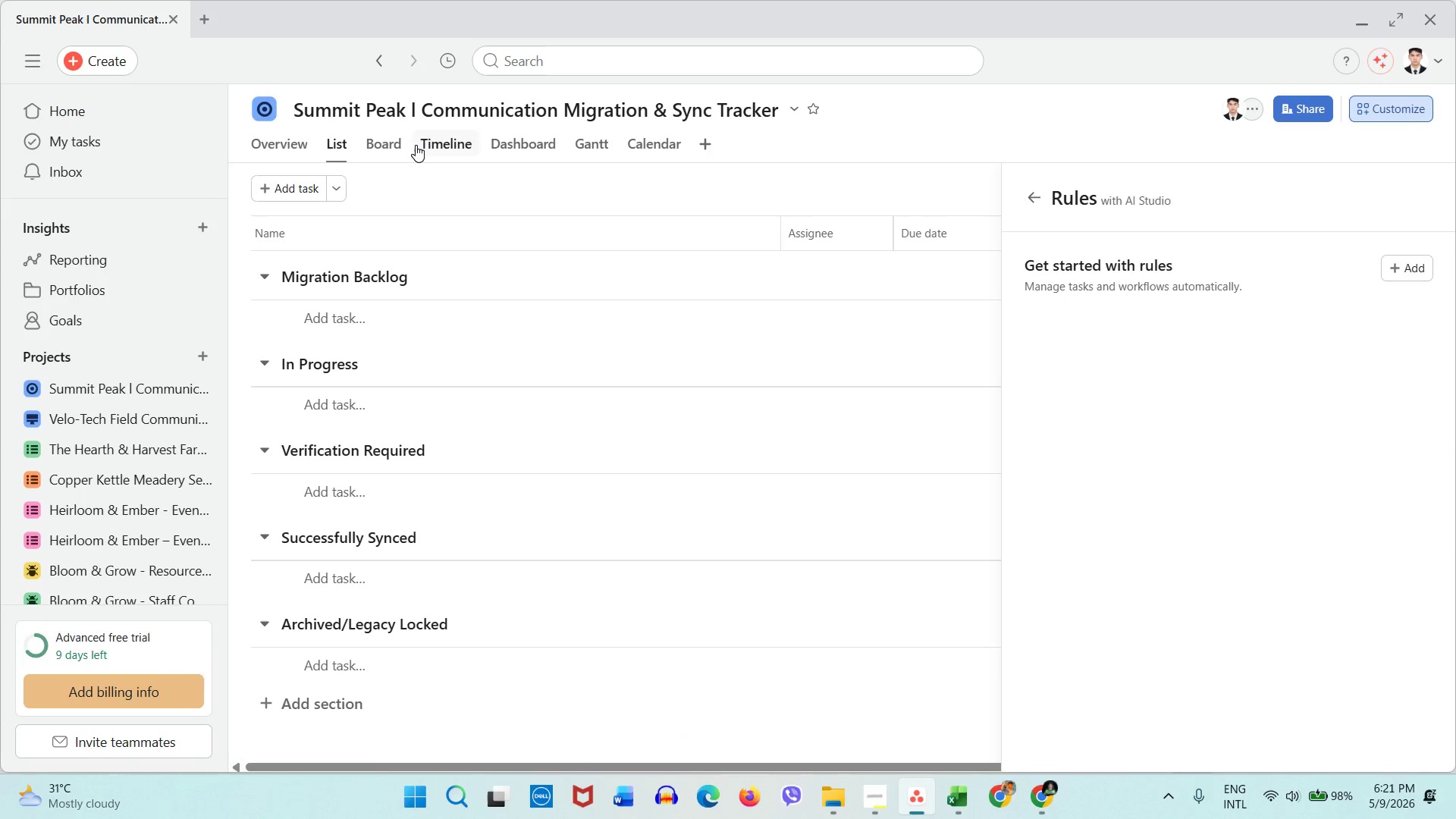 
left_click([681, 143])
 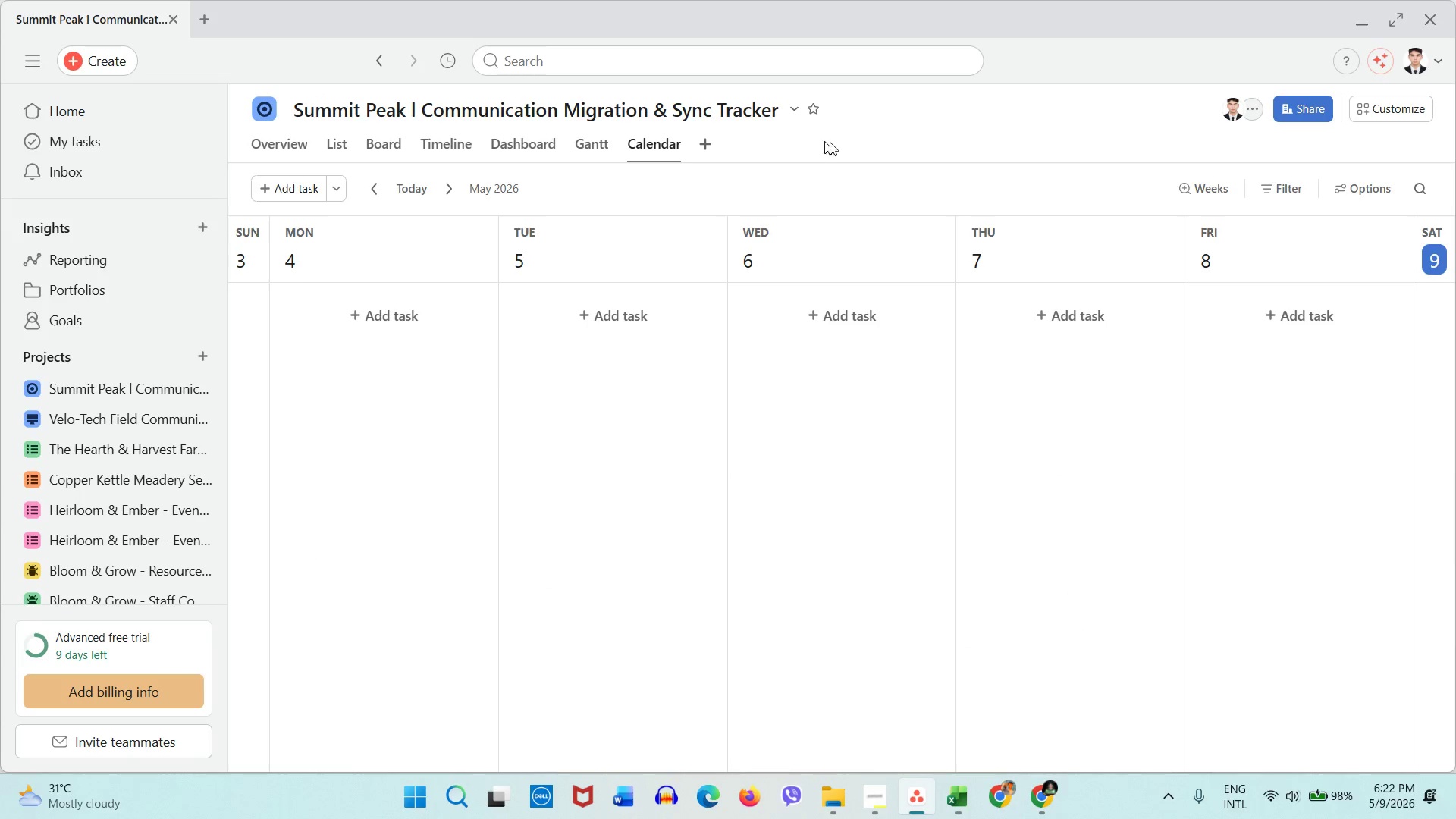 
wait(6.0)
 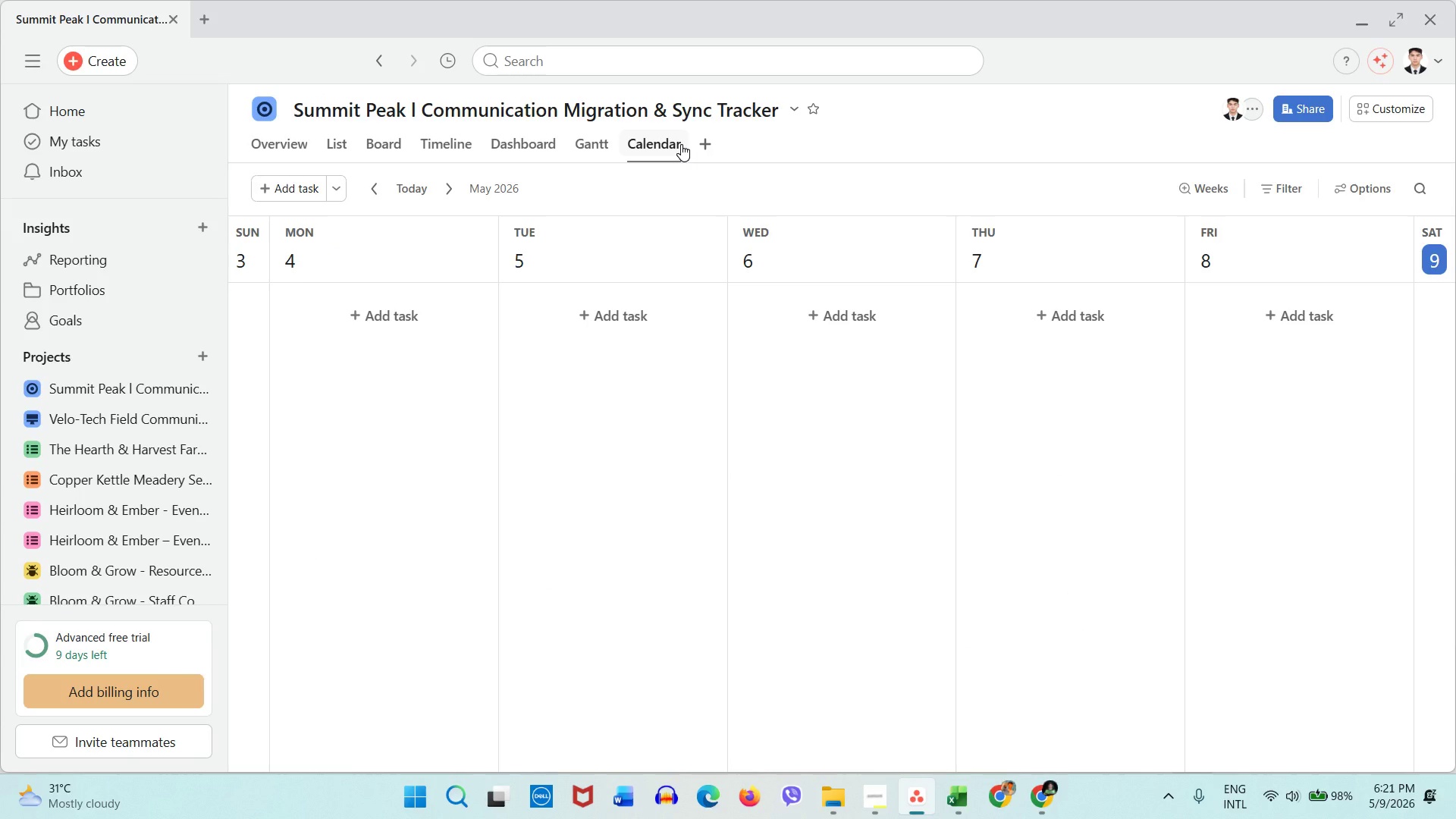 
left_click([1300, 192])
 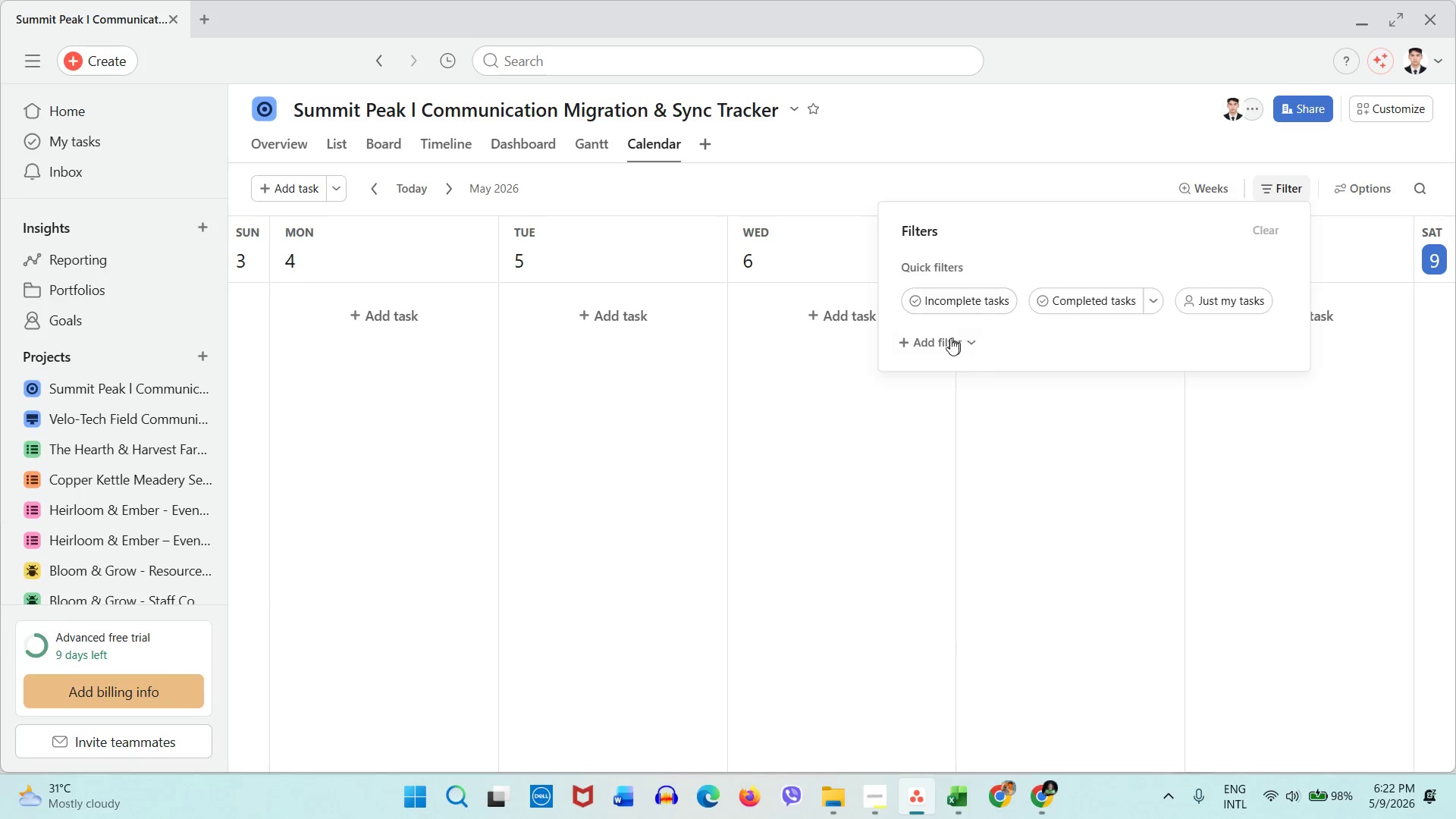 
left_click([937, 347])
 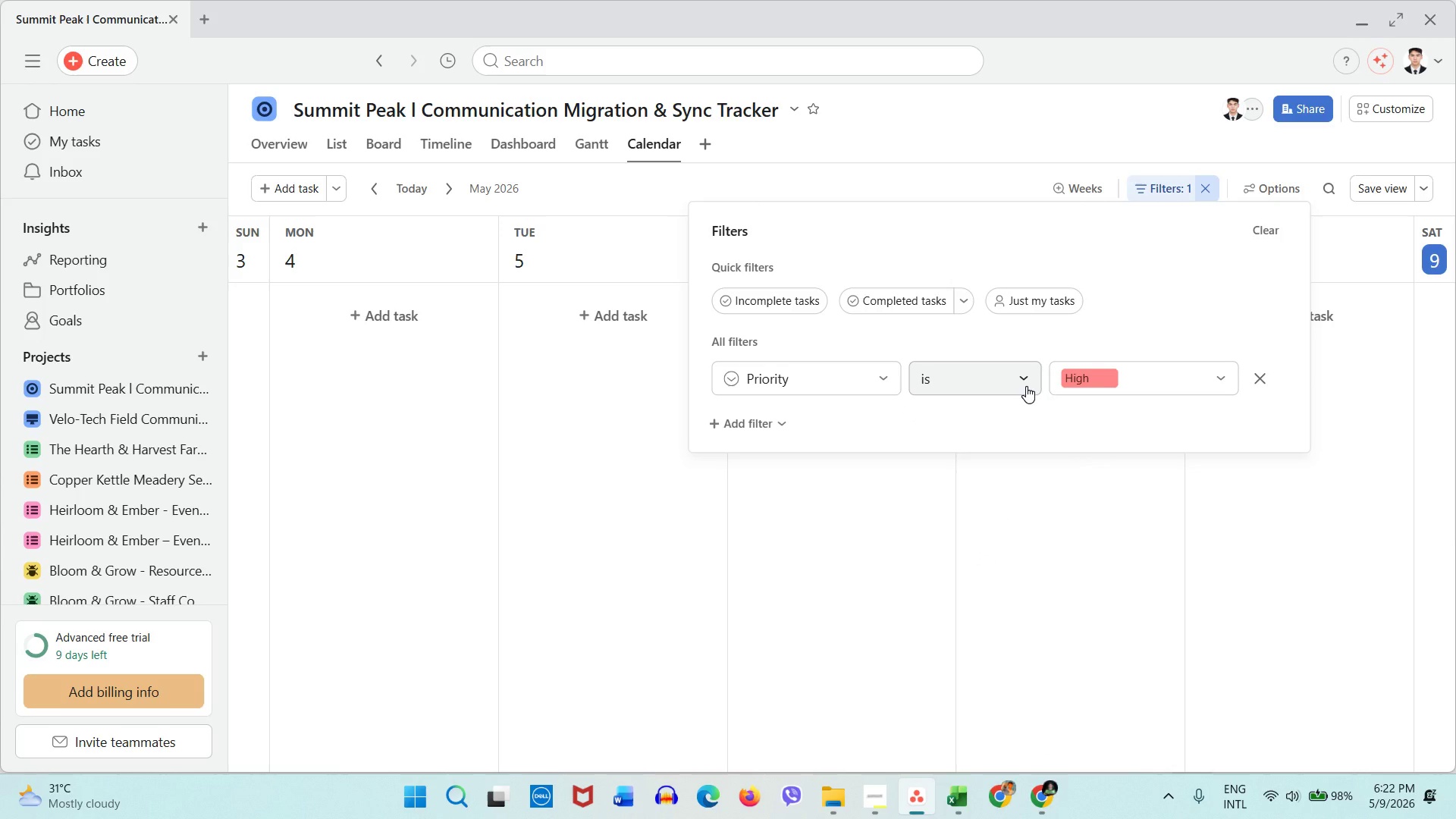 
wait(5.37)
 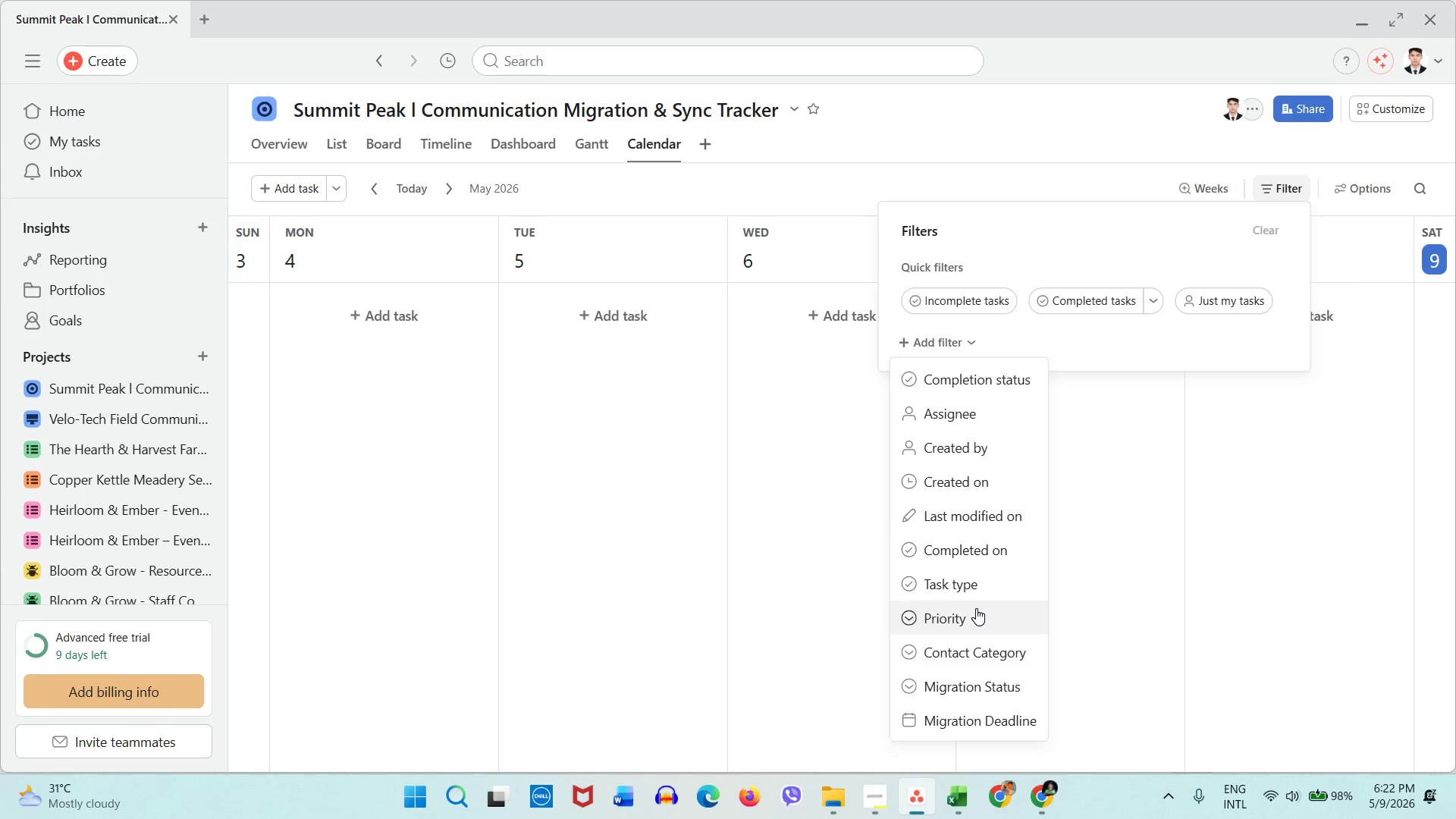 
mouse_move([1086, 382])
 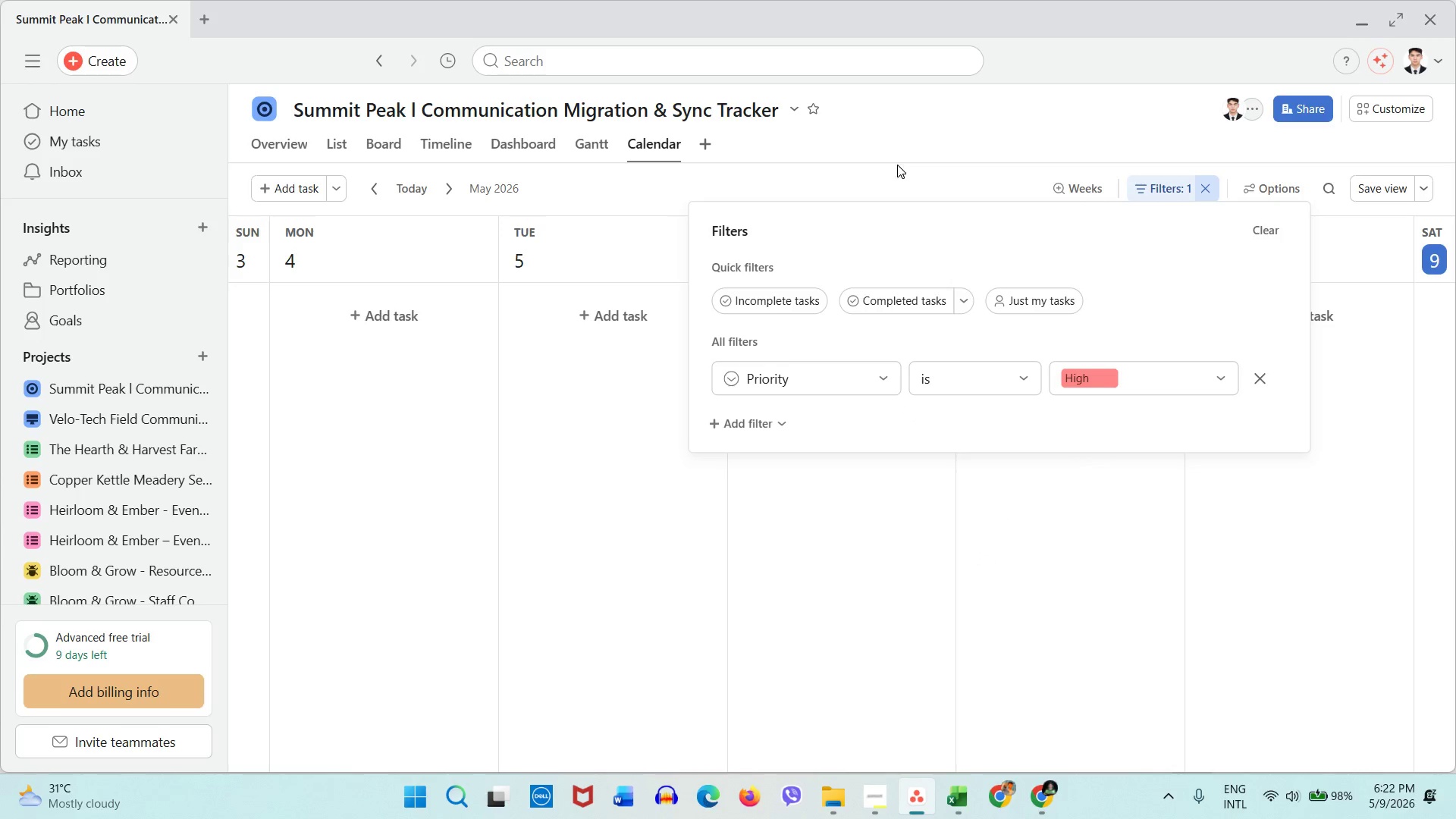 
left_click([906, 164])
 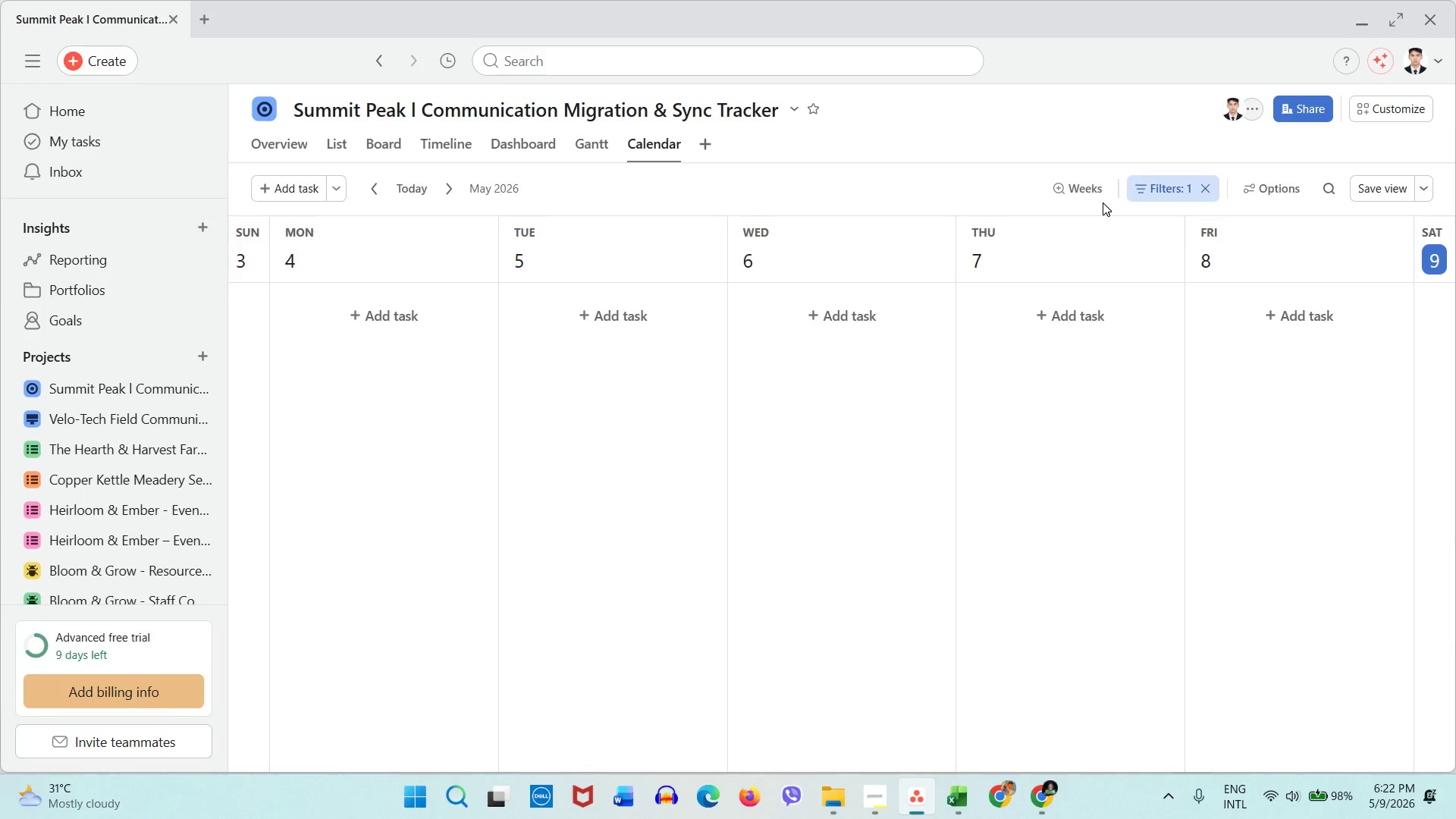 
left_click([1097, 194])
 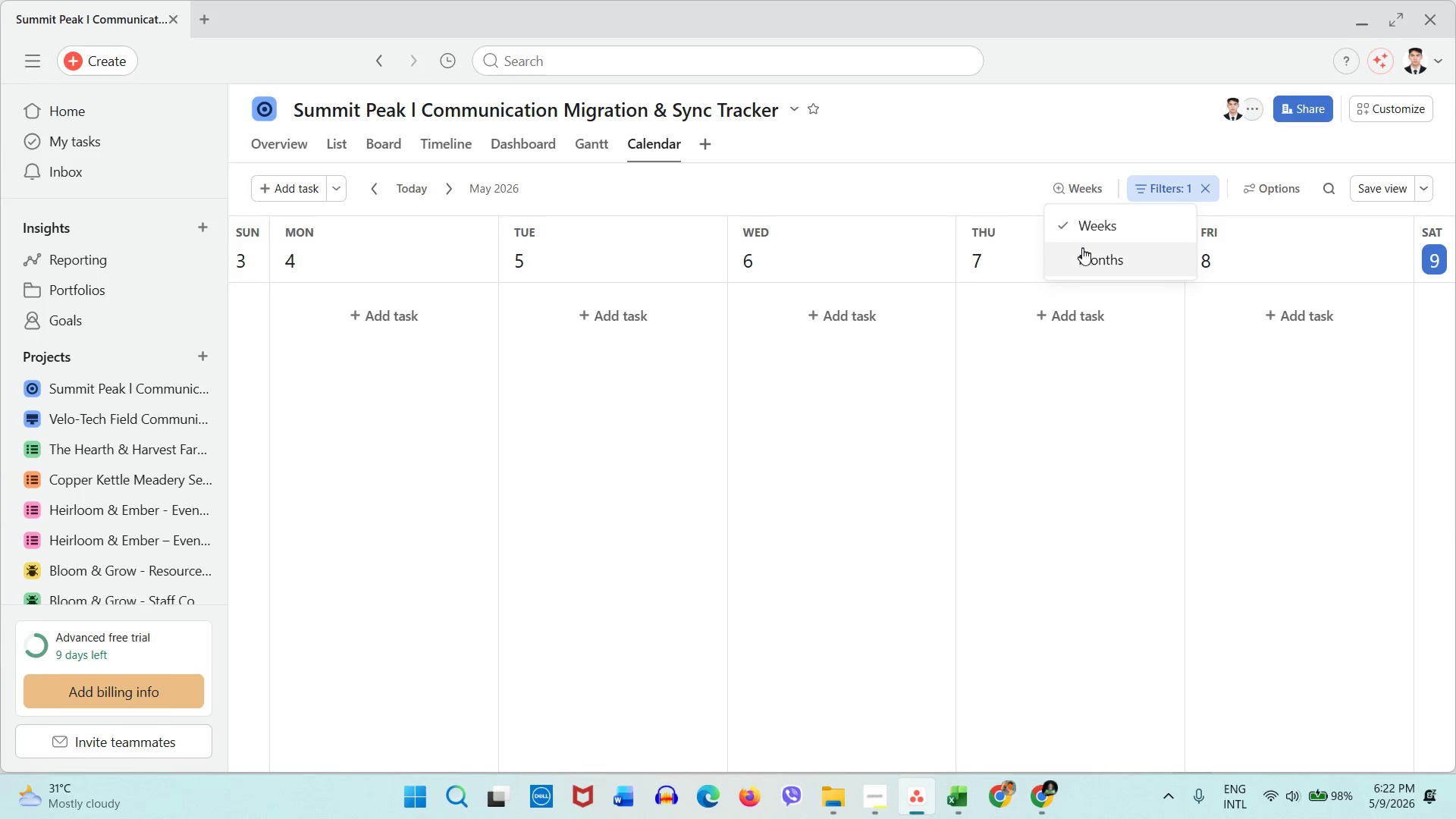 
left_click([1082, 249])
 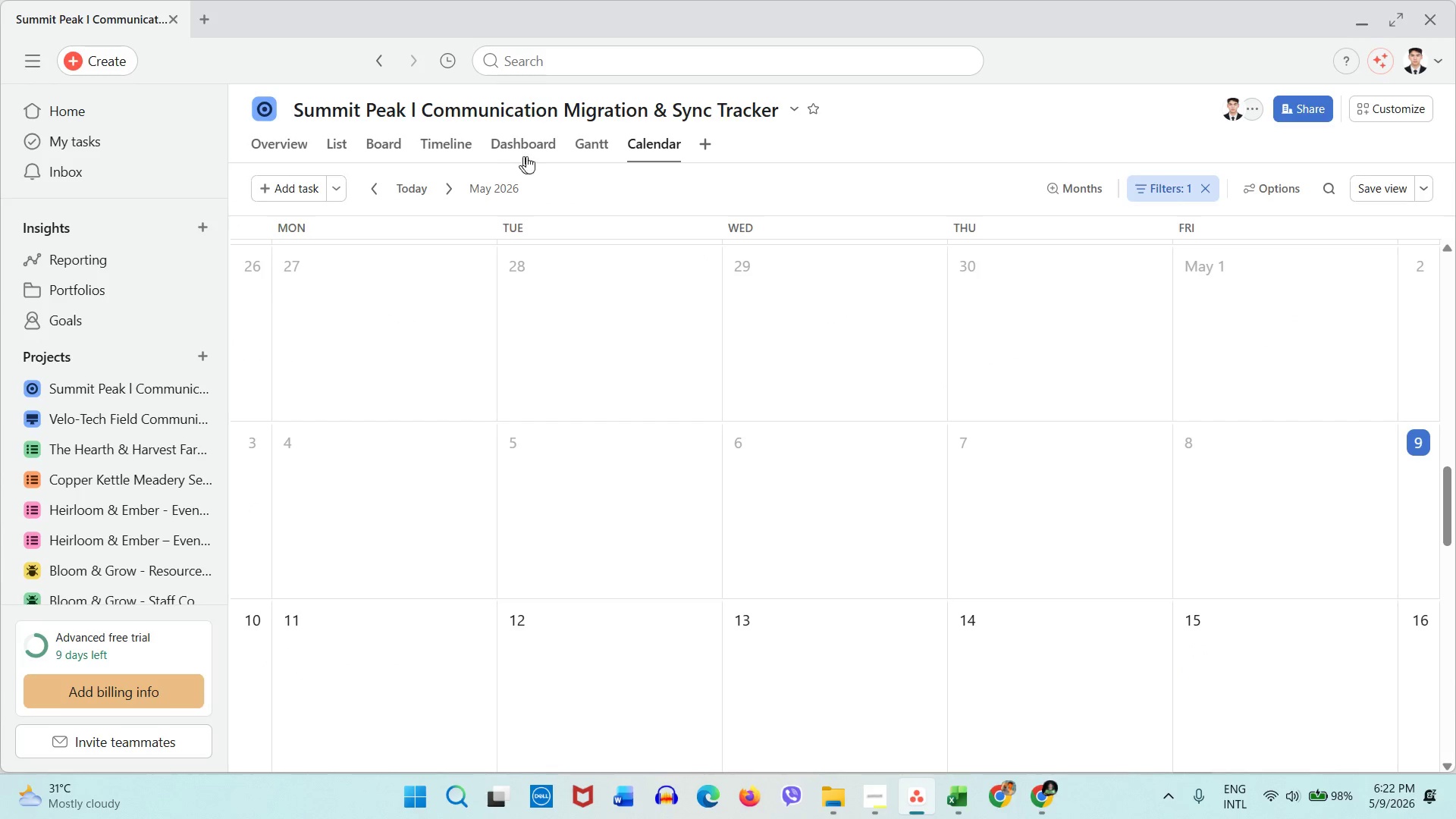 
left_click([1382, 197])
 